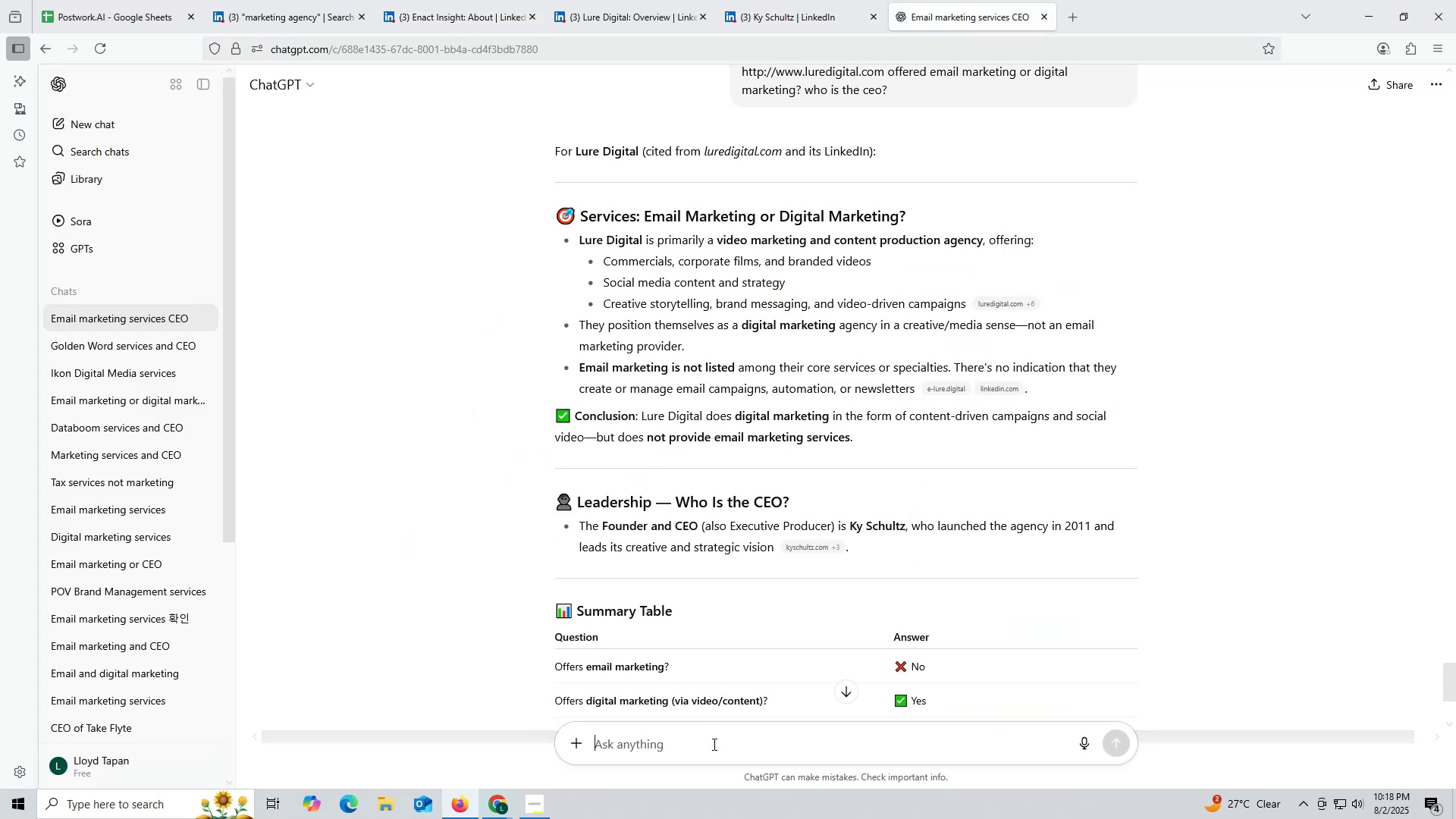 
key(Control+V)
 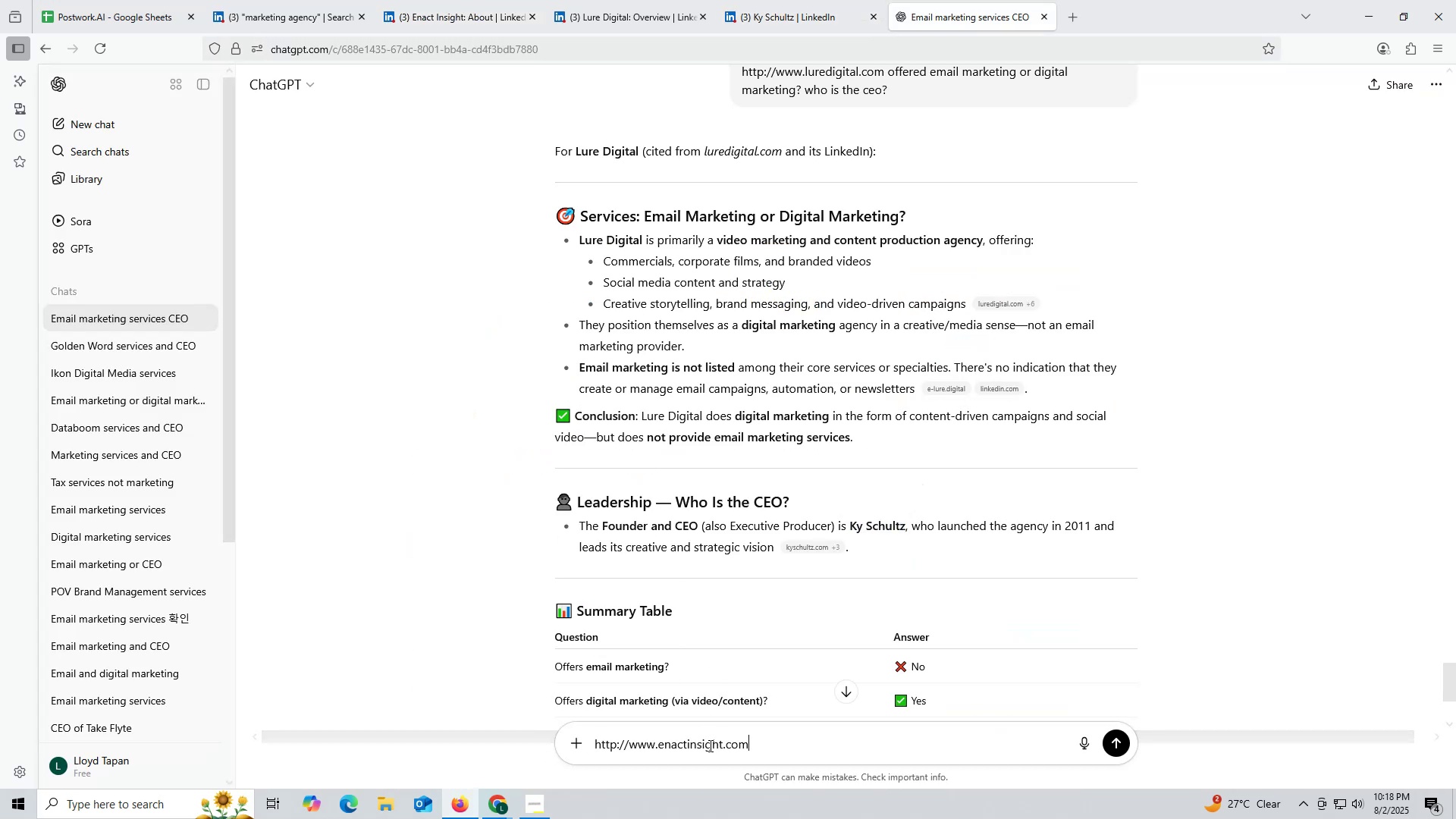 
key(Space)
 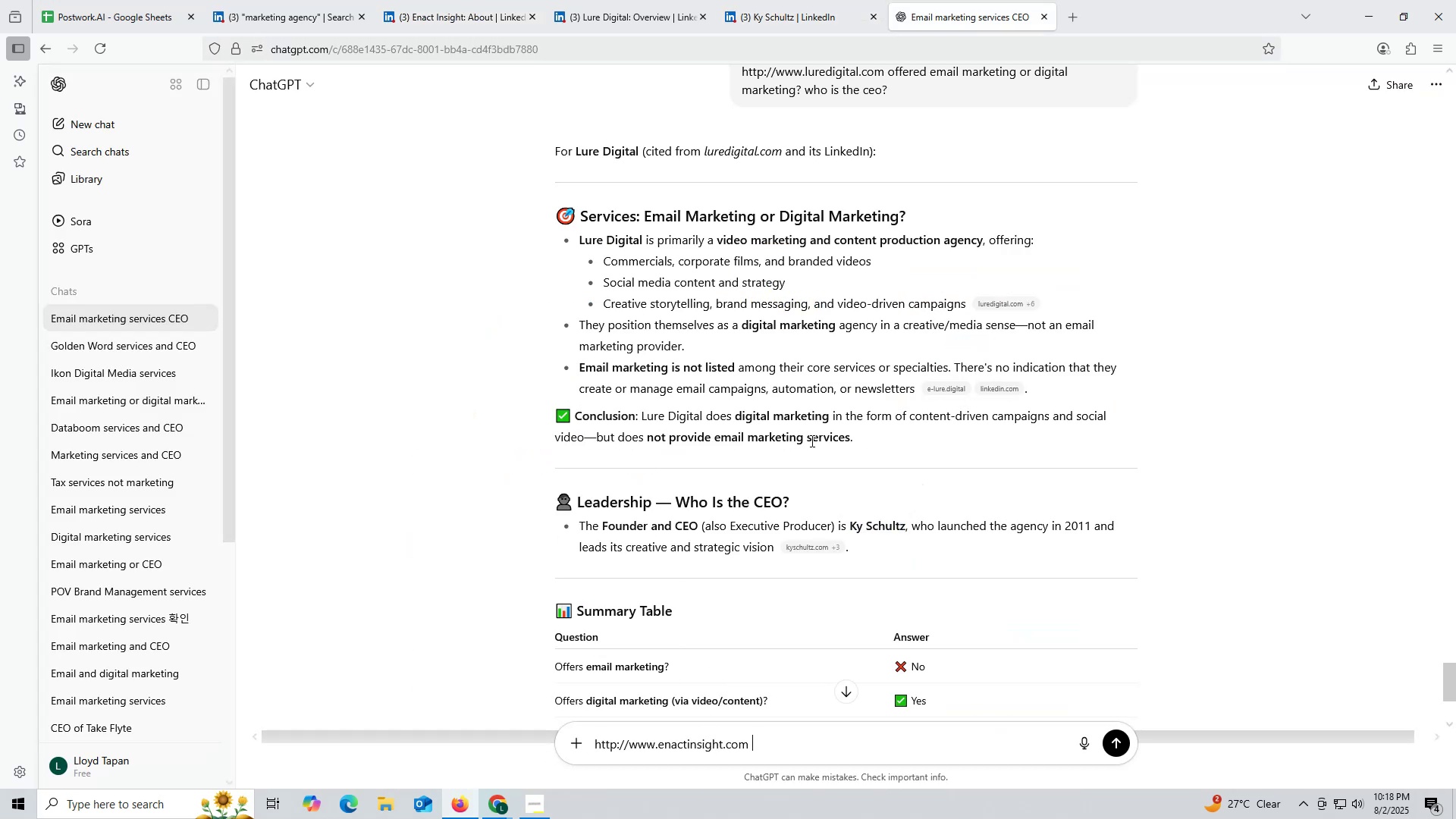 
scroll: coordinate [866, 353], scroll_direction: up, amount: 3.0
 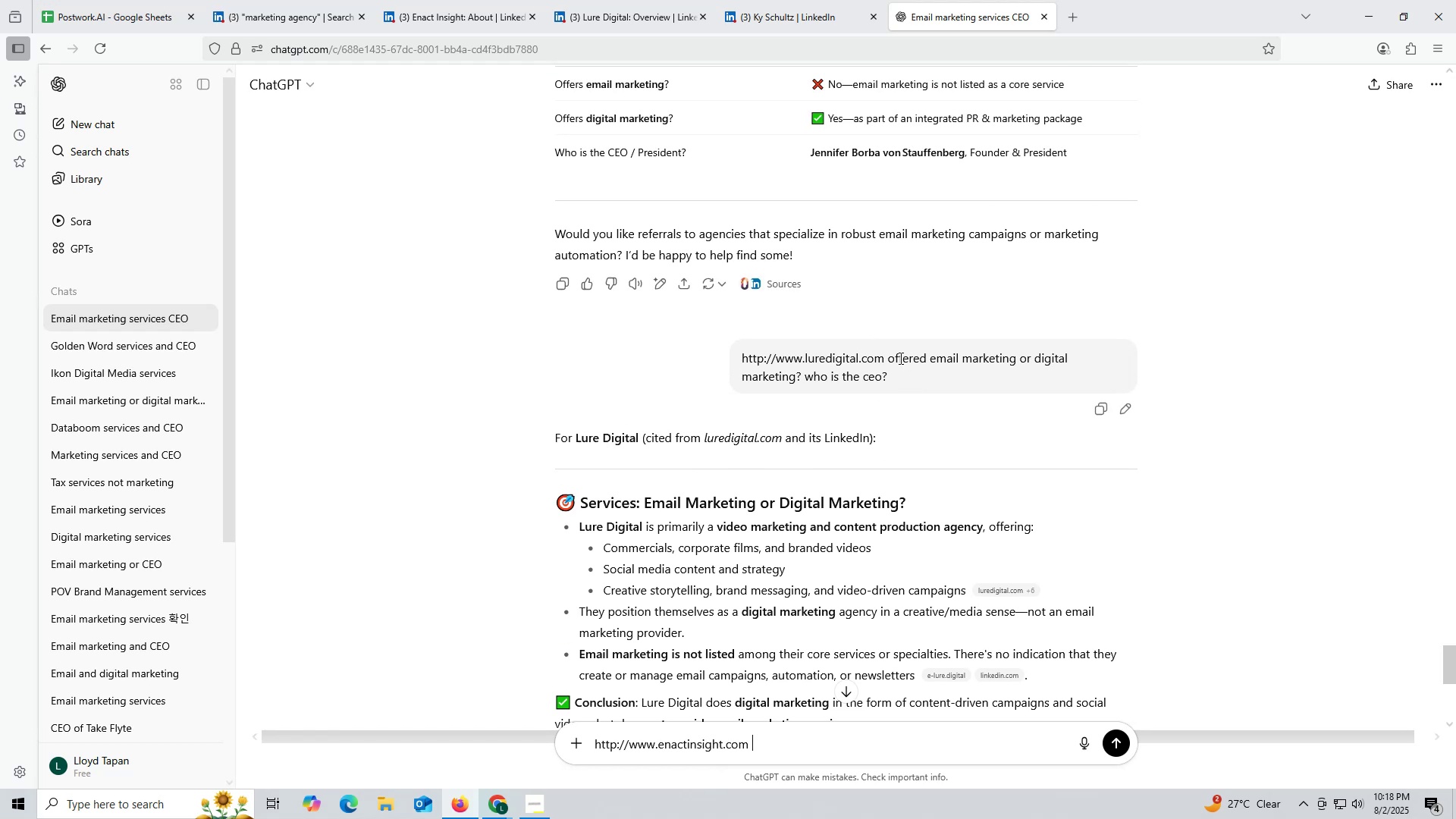 
left_click_drag(start_coordinate=[888, 353], to_coordinate=[912, 381])
 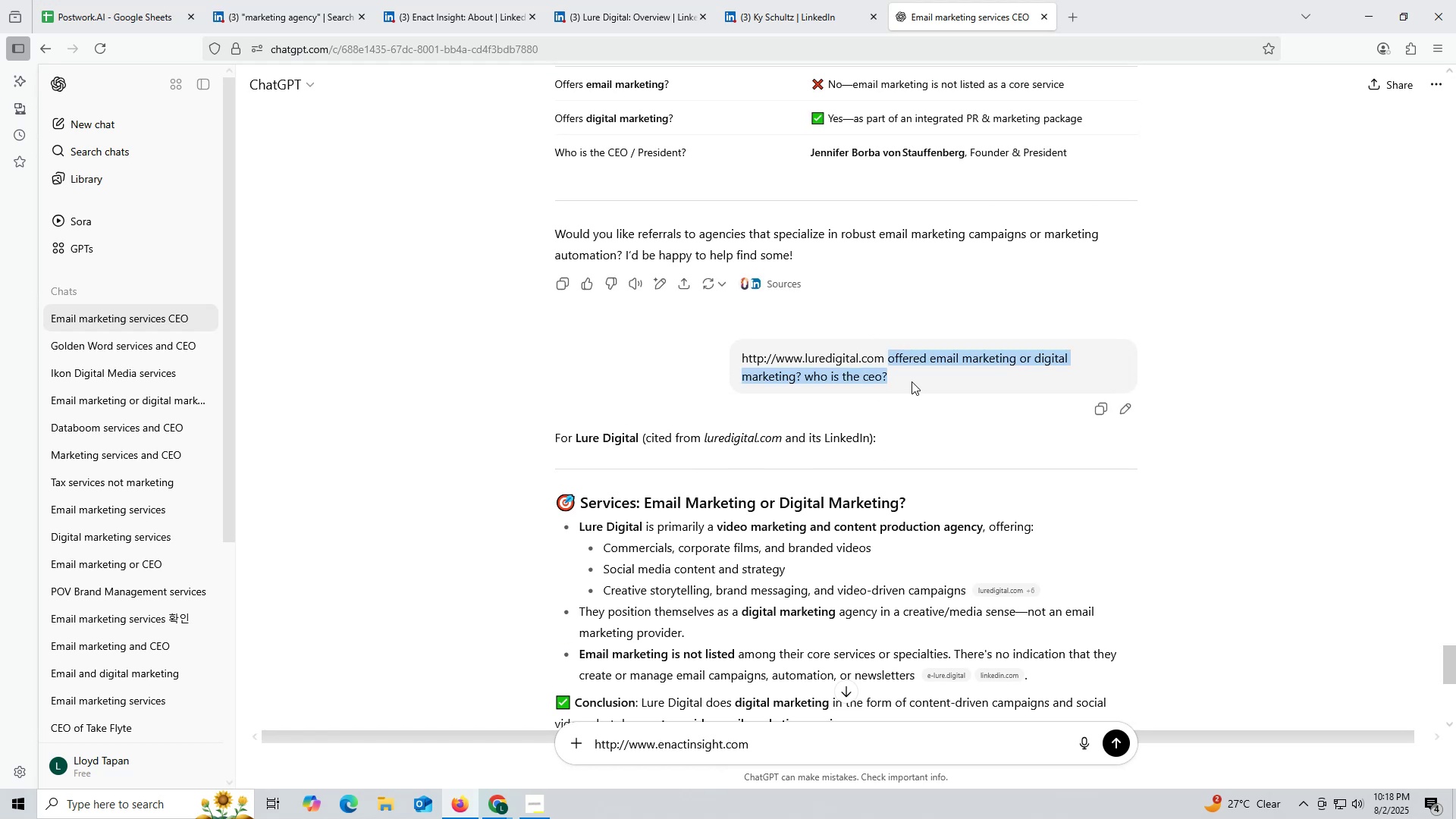 
key(Control+ControlLeft)
 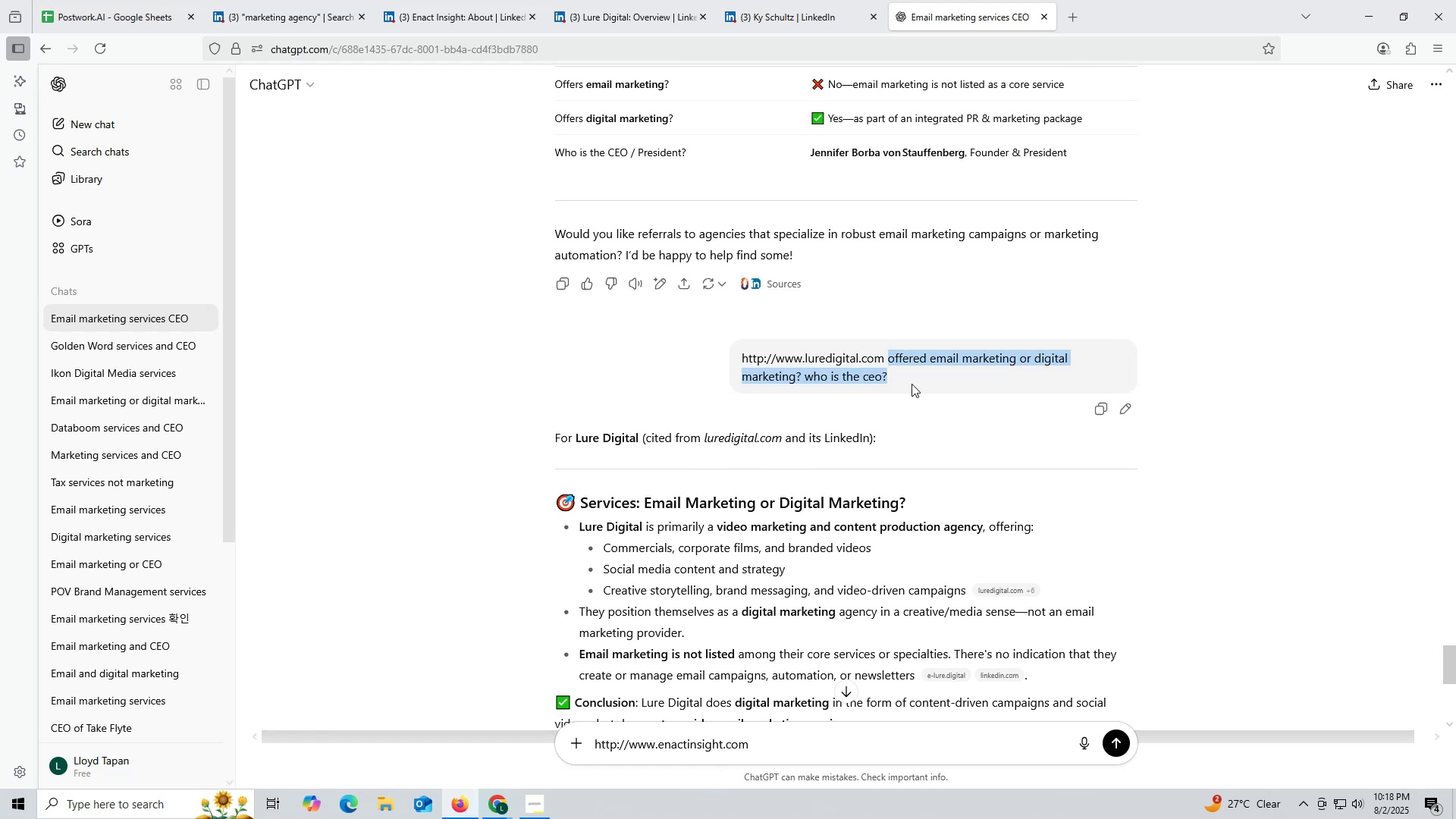 
key(Control+C)
 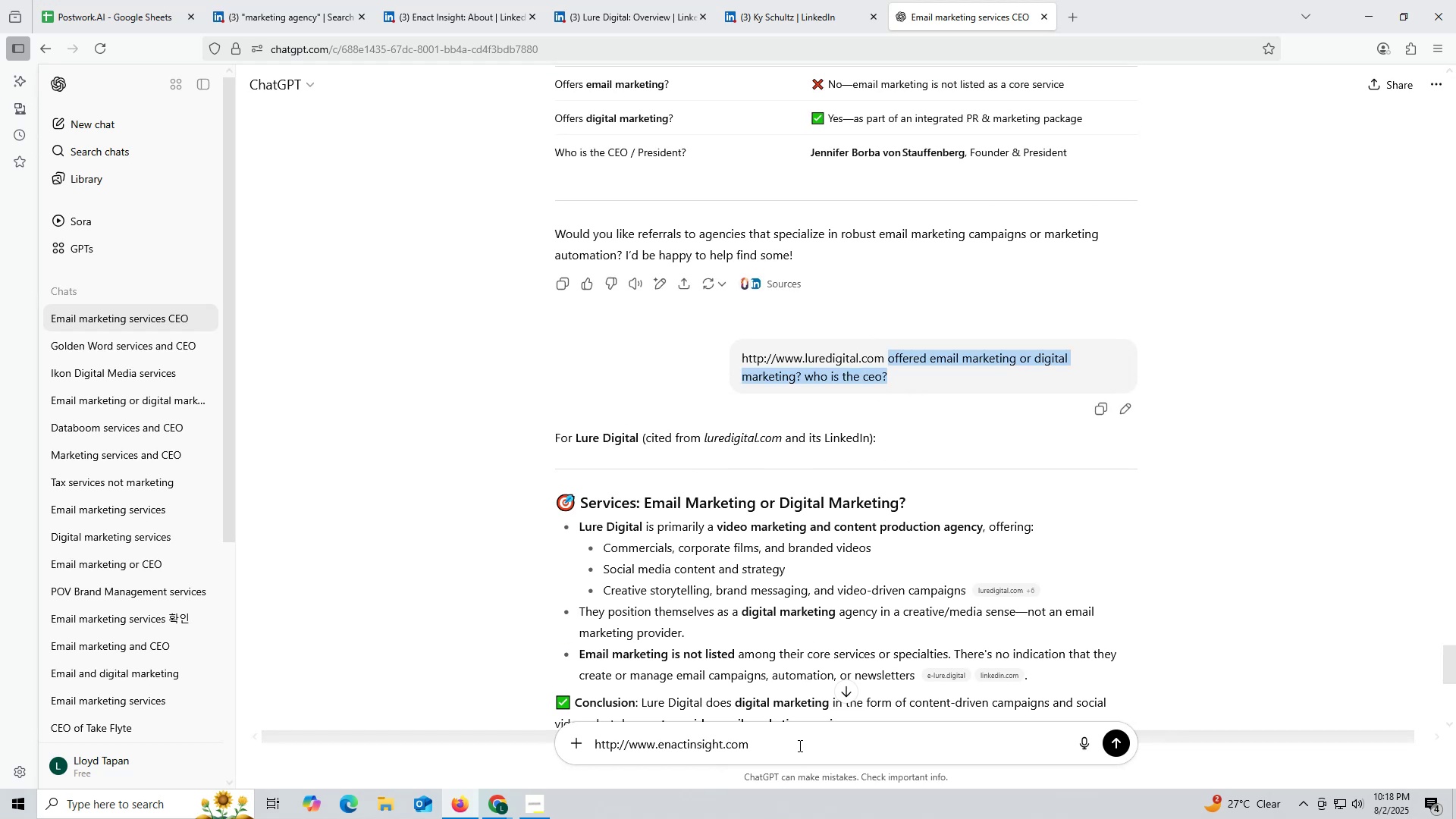 
key(Control+ControlLeft)
 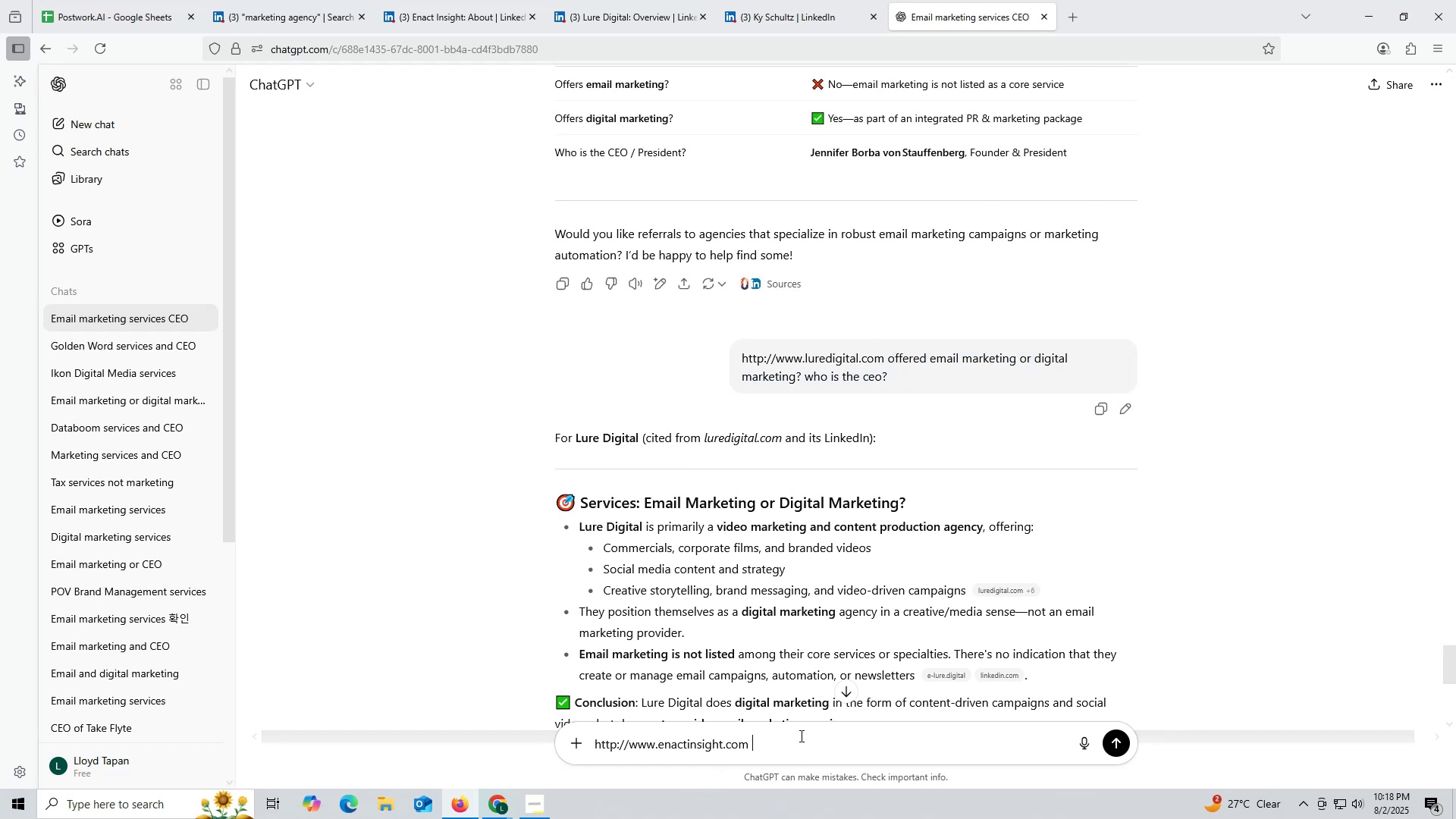 
left_click([800, 736])
 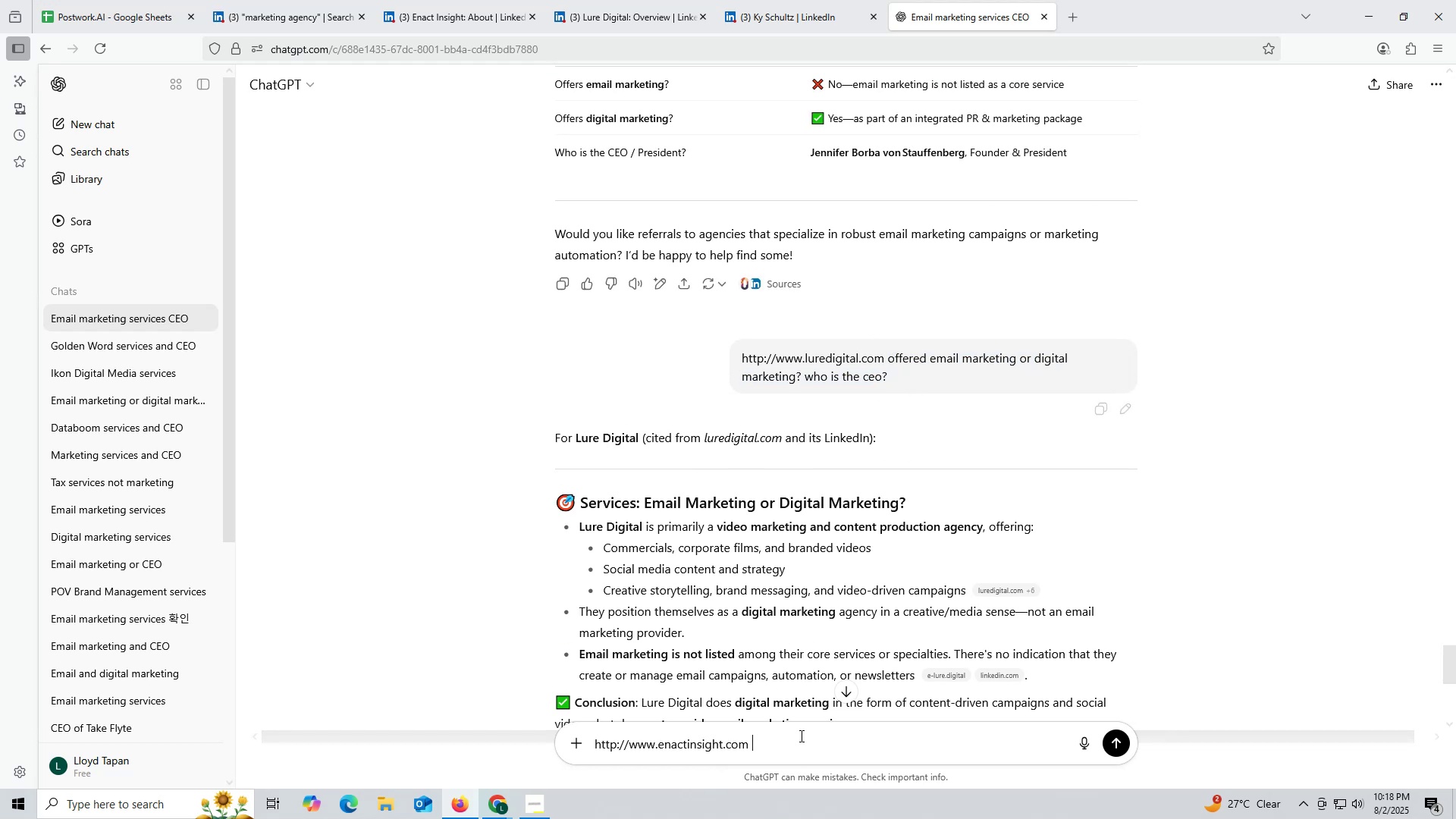 
key(Control+V)
 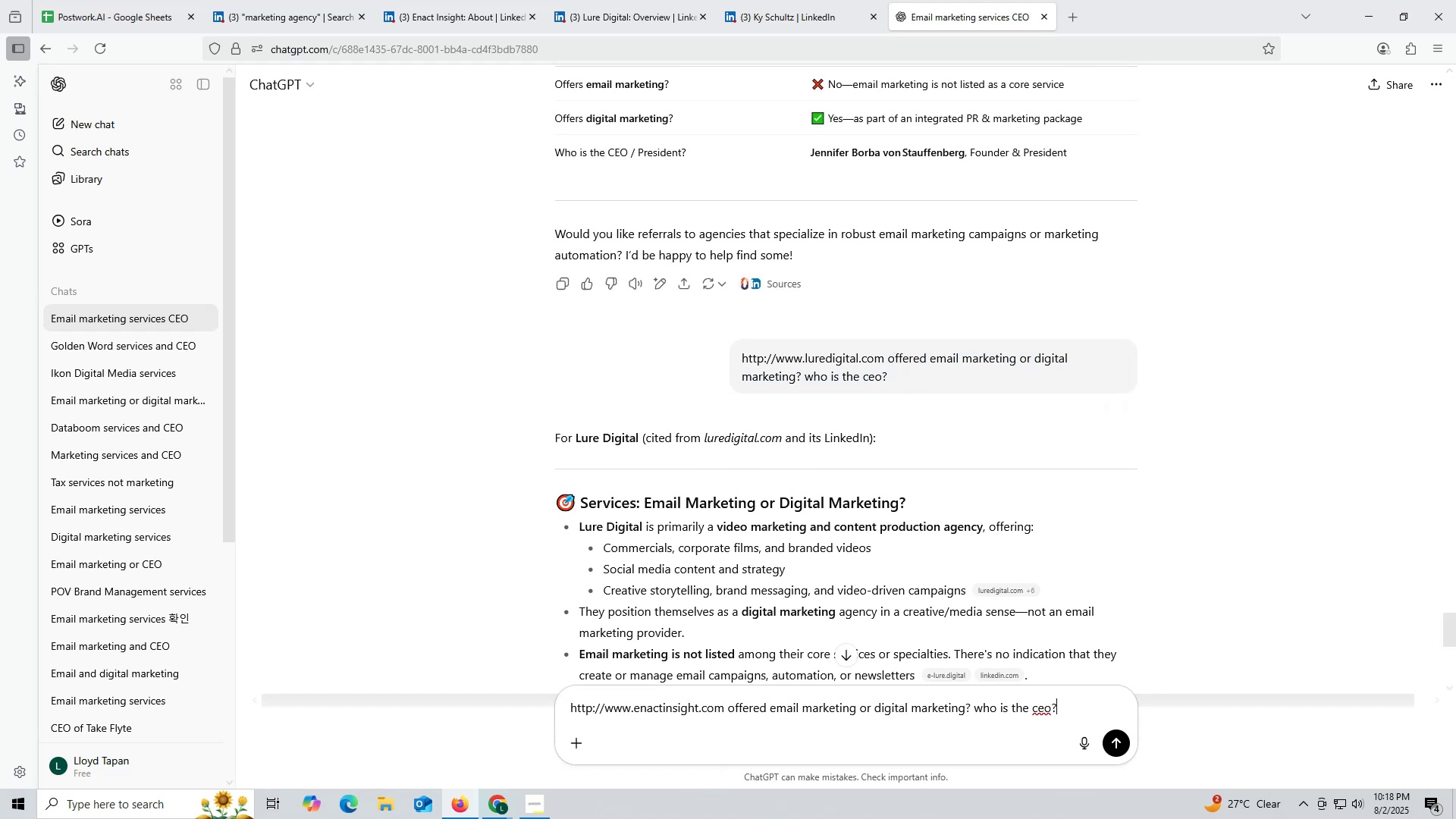 
key(Enter)
 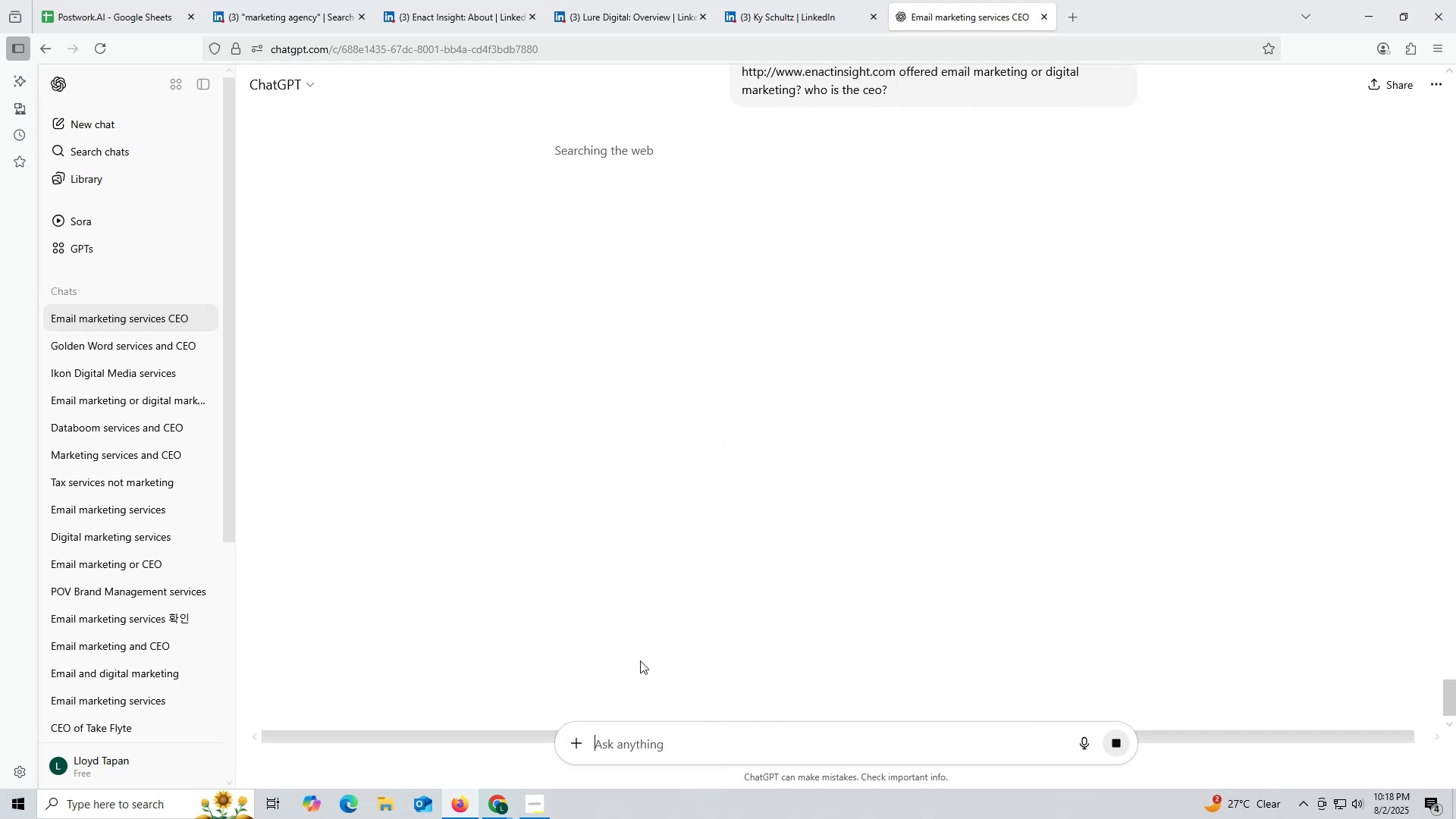 
wait(8.53)
 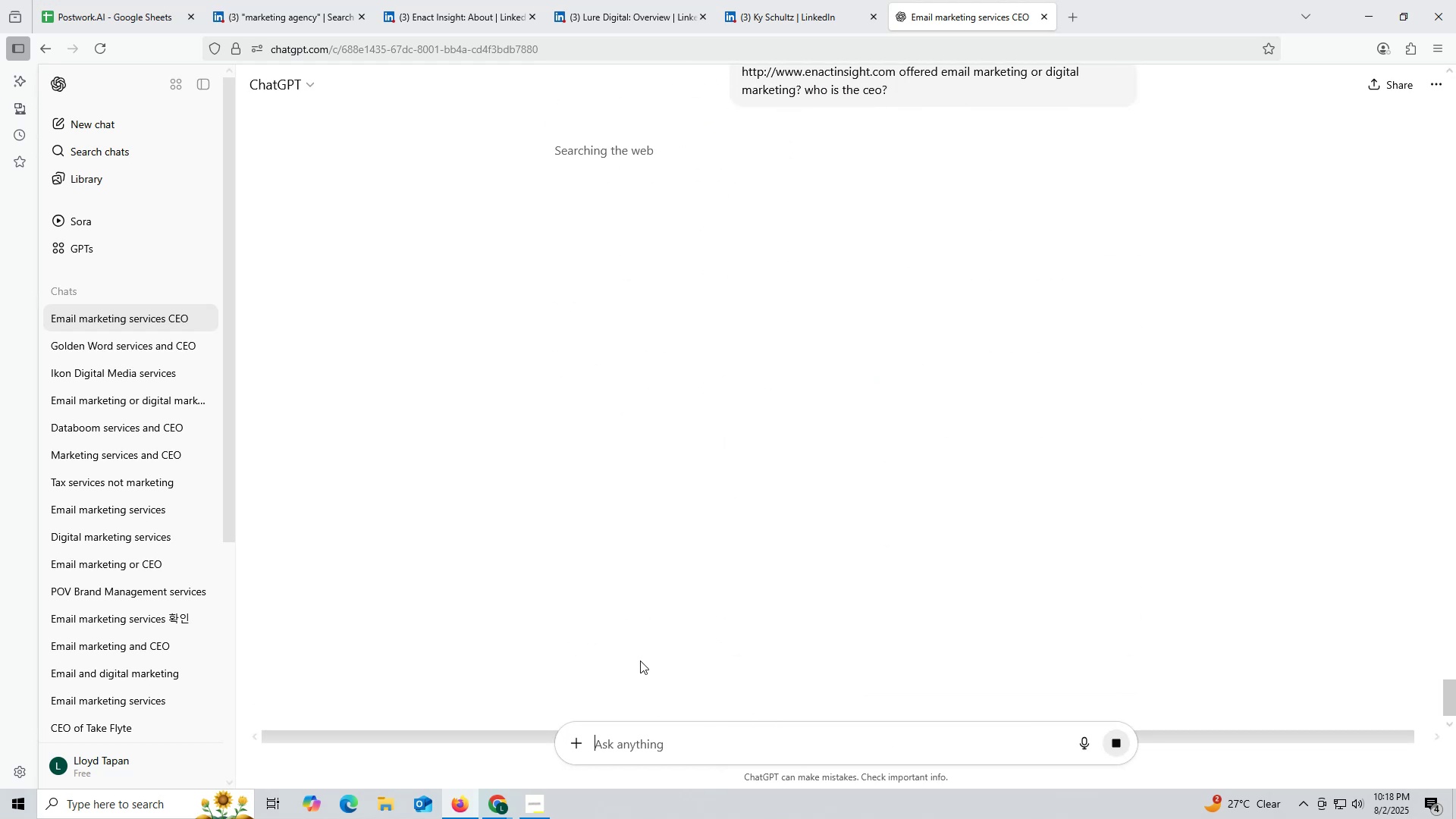 
scroll: coordinate [646, 614], scroll_direction: down, amount: 2.0
 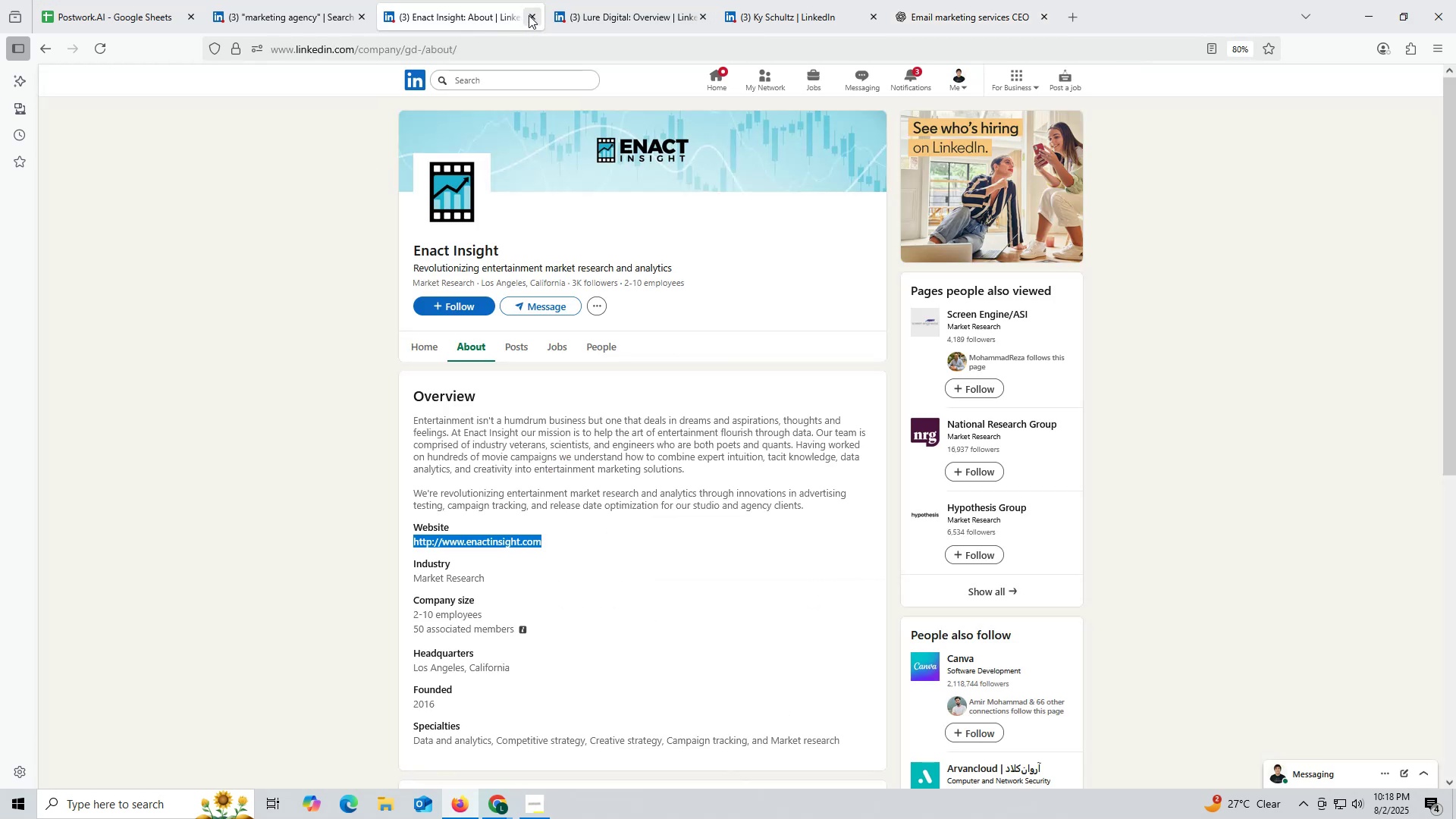 
left_click([290, 24])
 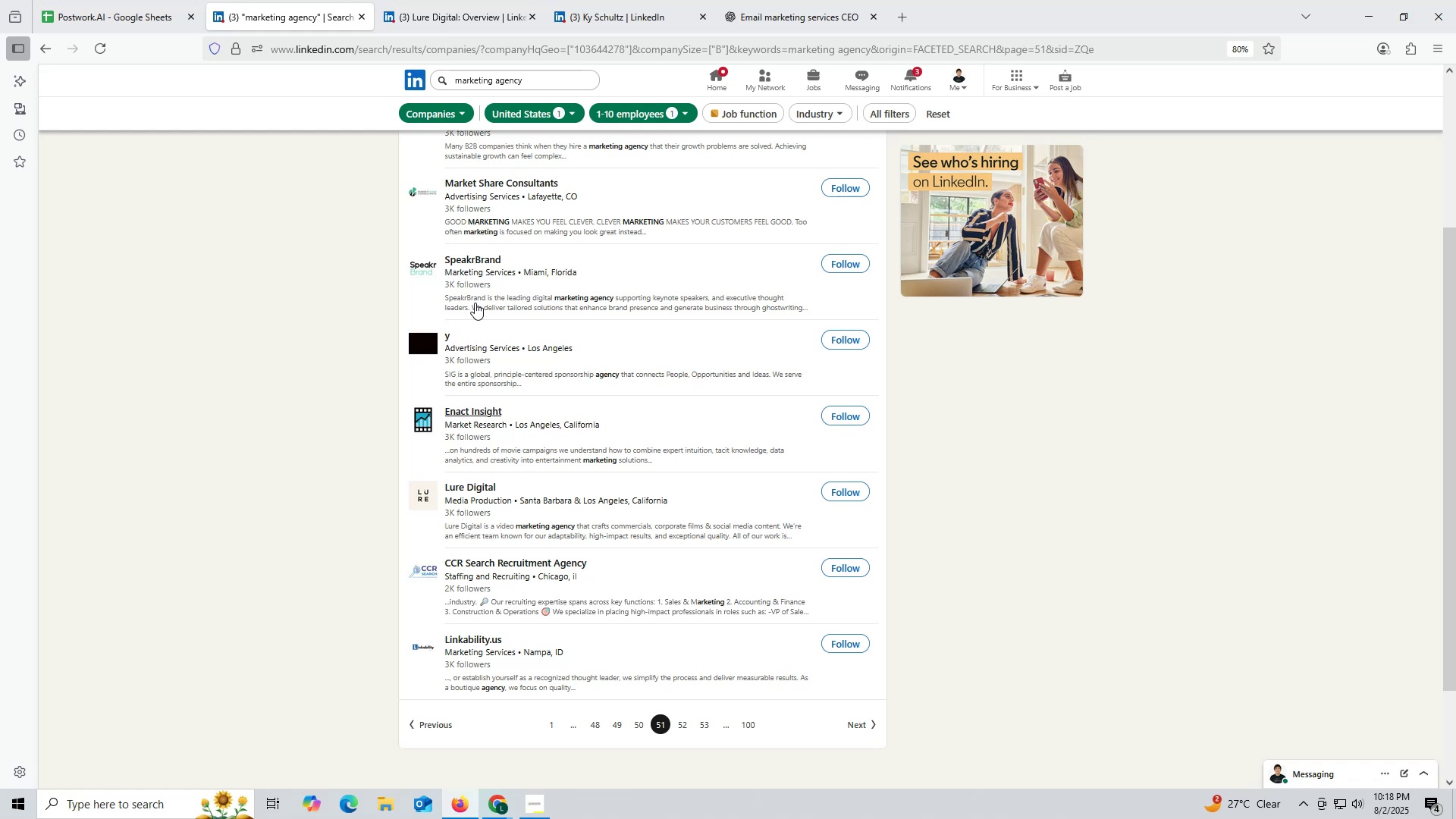 
wait(7.99)
 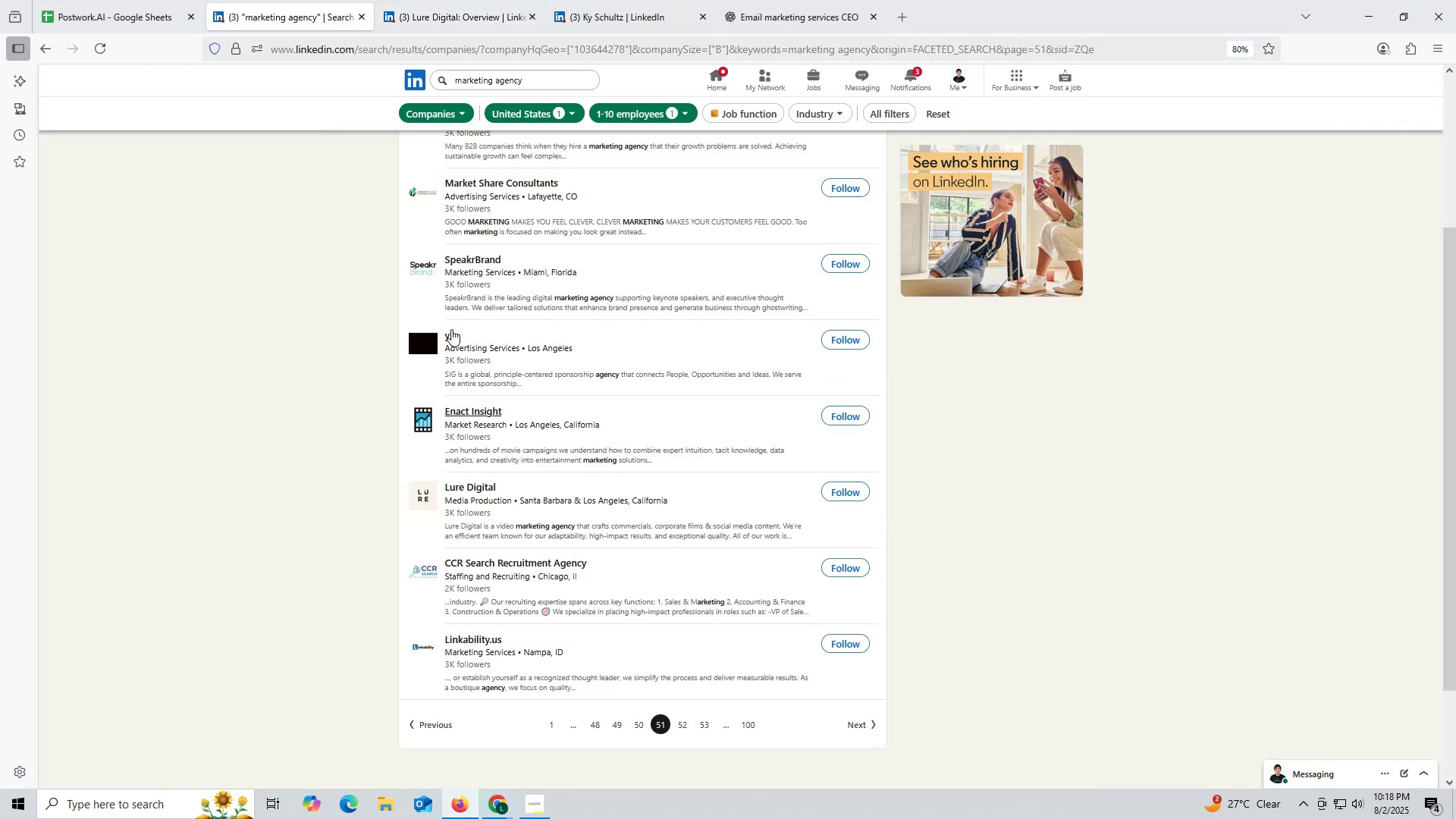 
right_click([474, 258])
 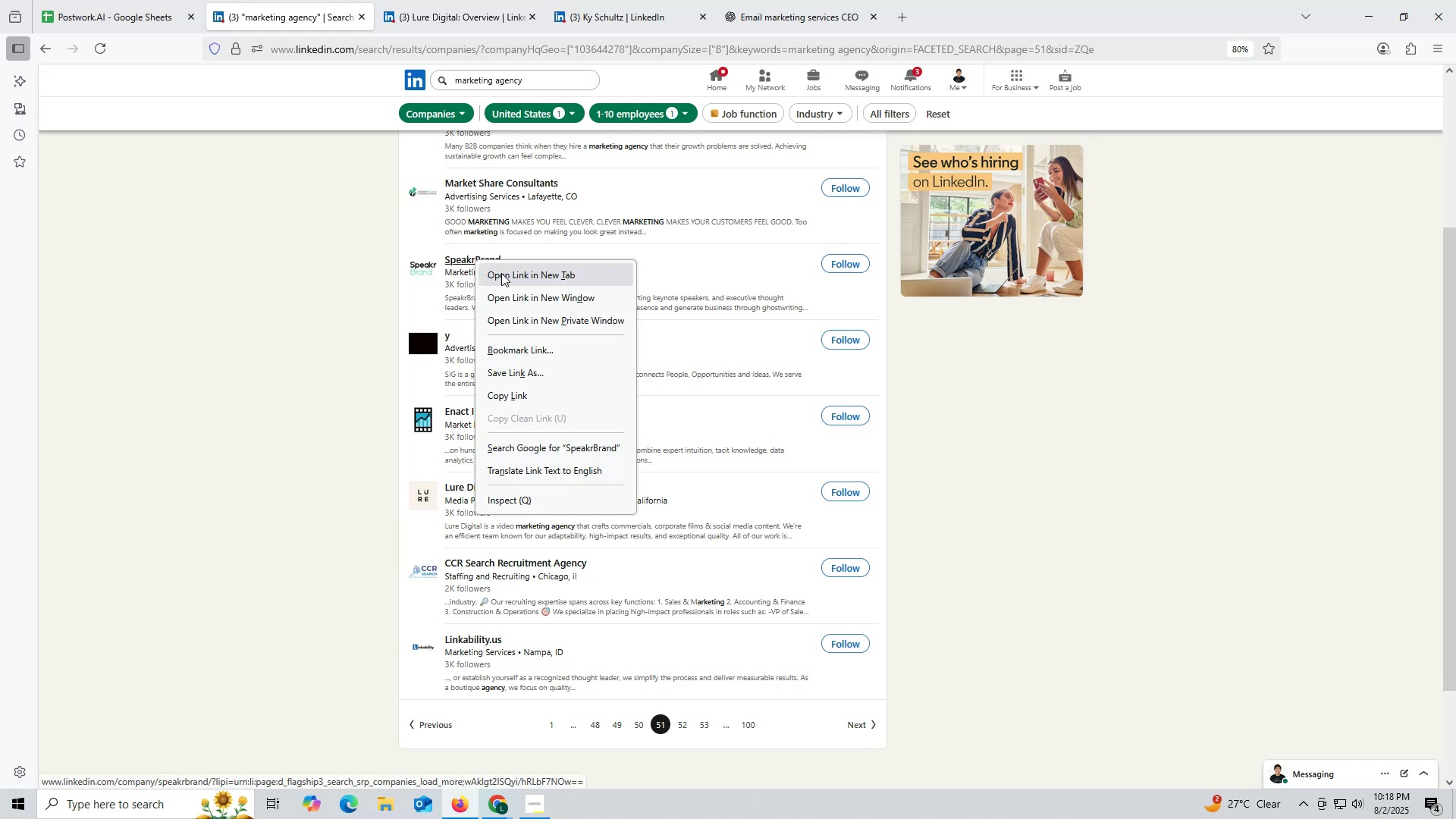 
left_click([502, 273])
 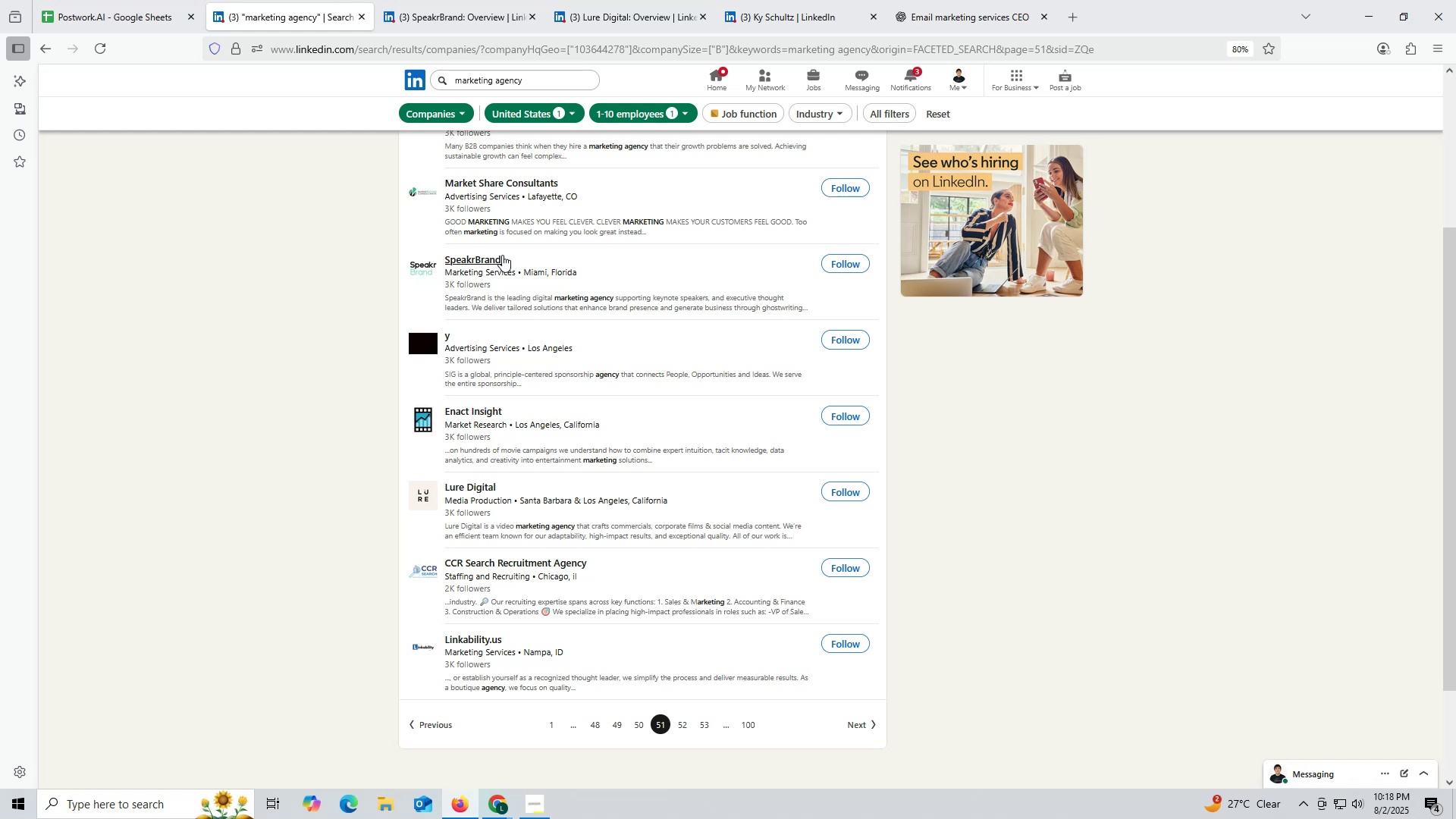 
wait(33.06)
 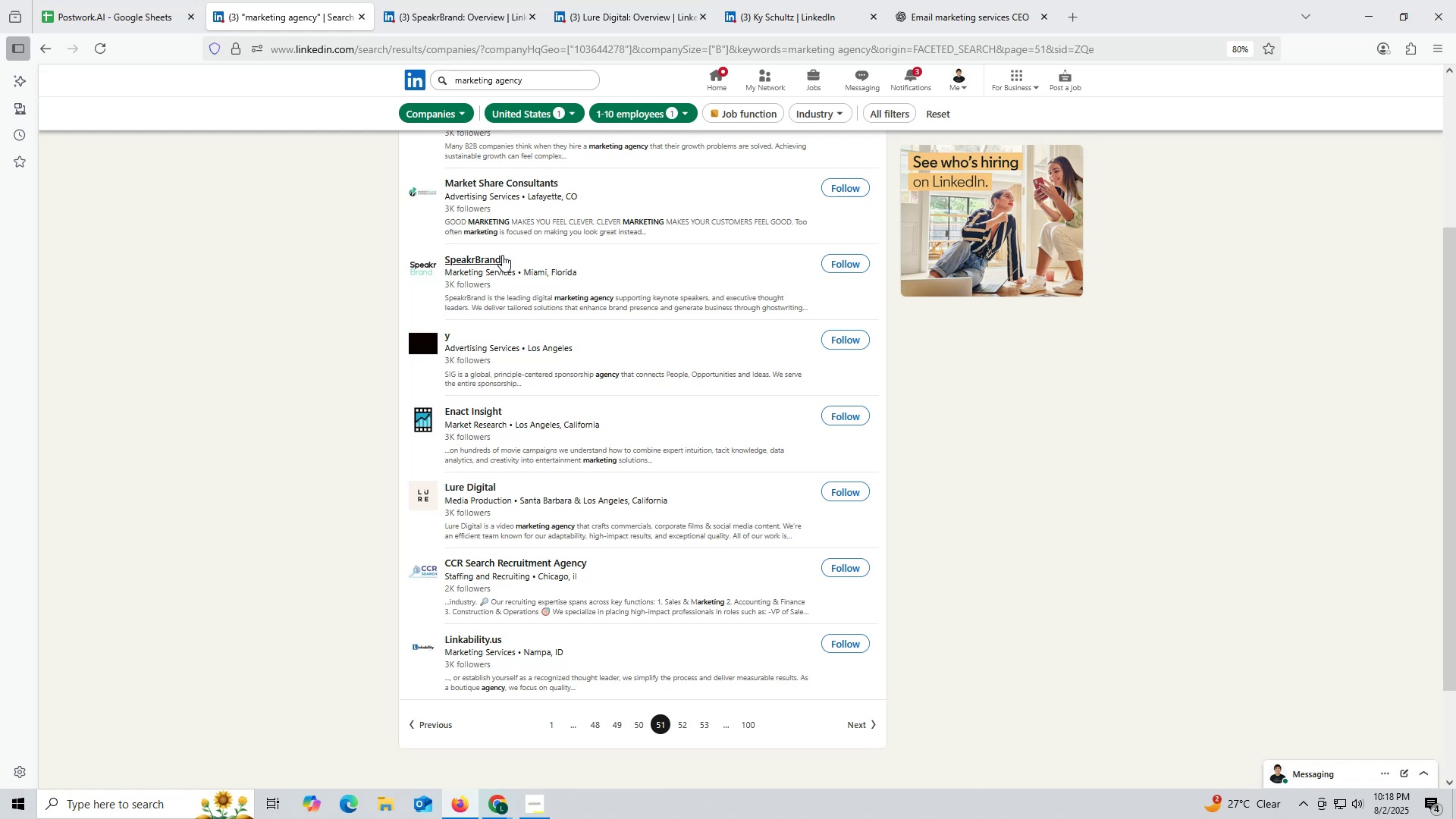 
left_click([463, 15])
 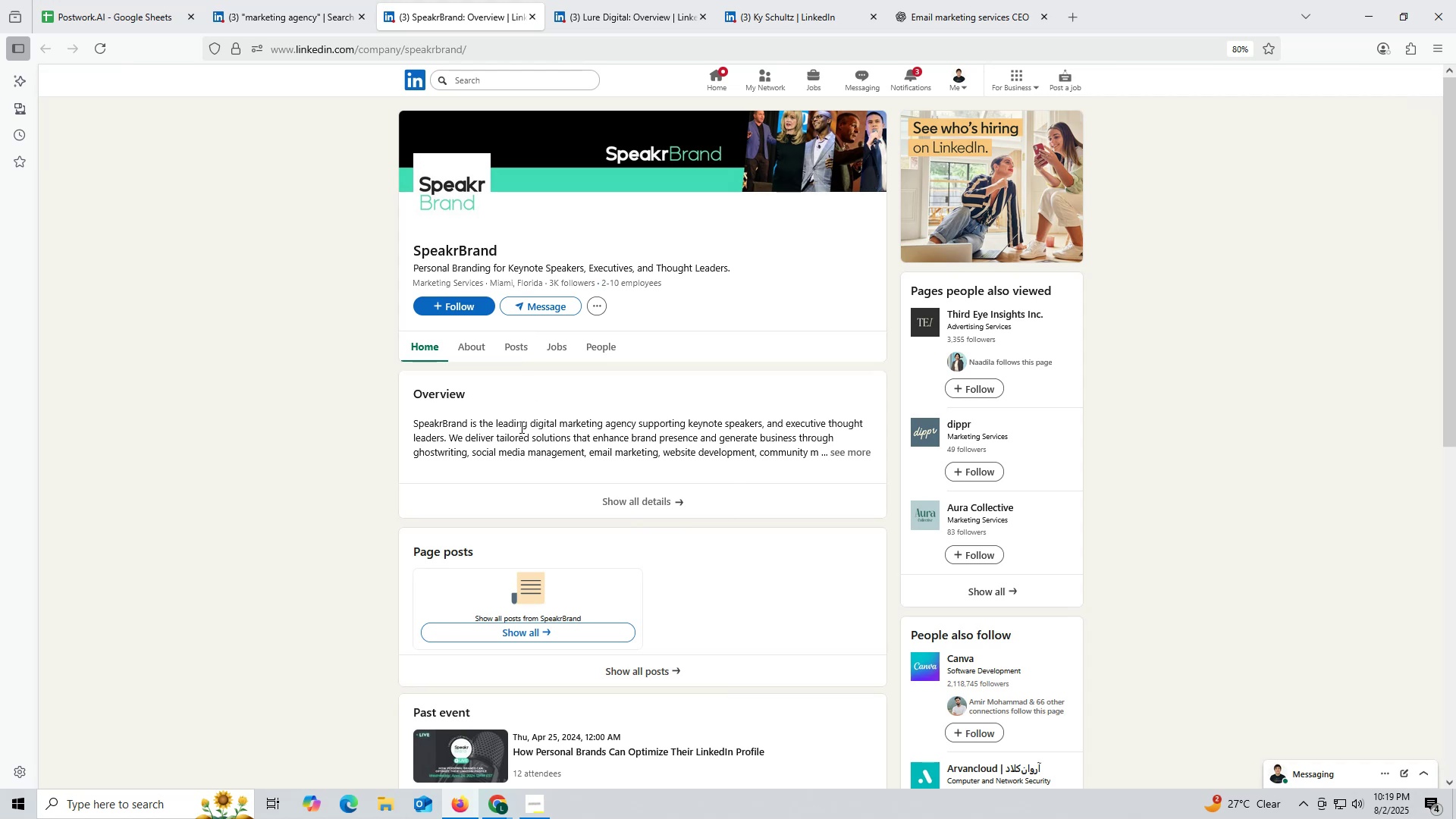 
wait(5.55)
 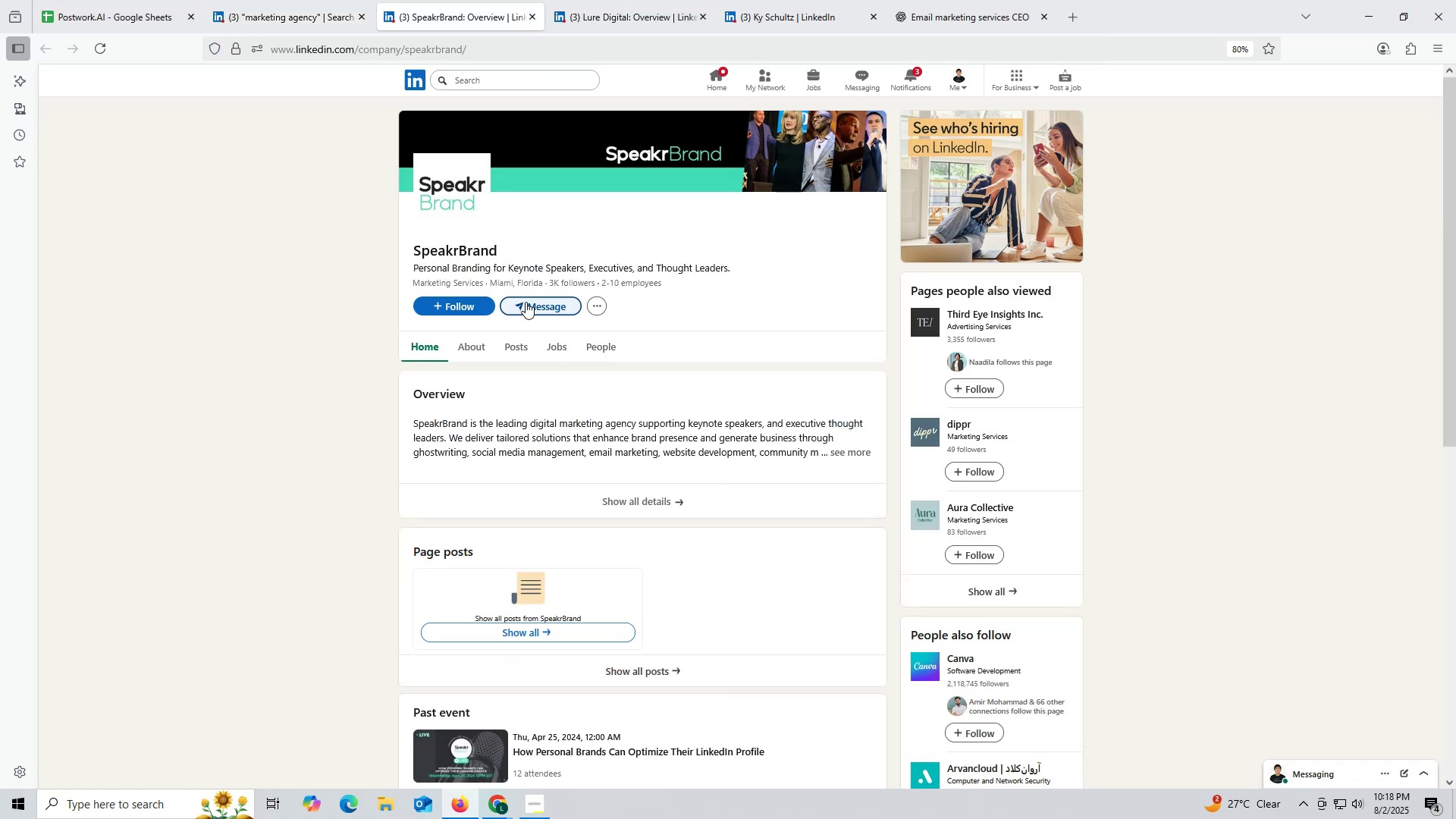 
left_click([519, 345])
 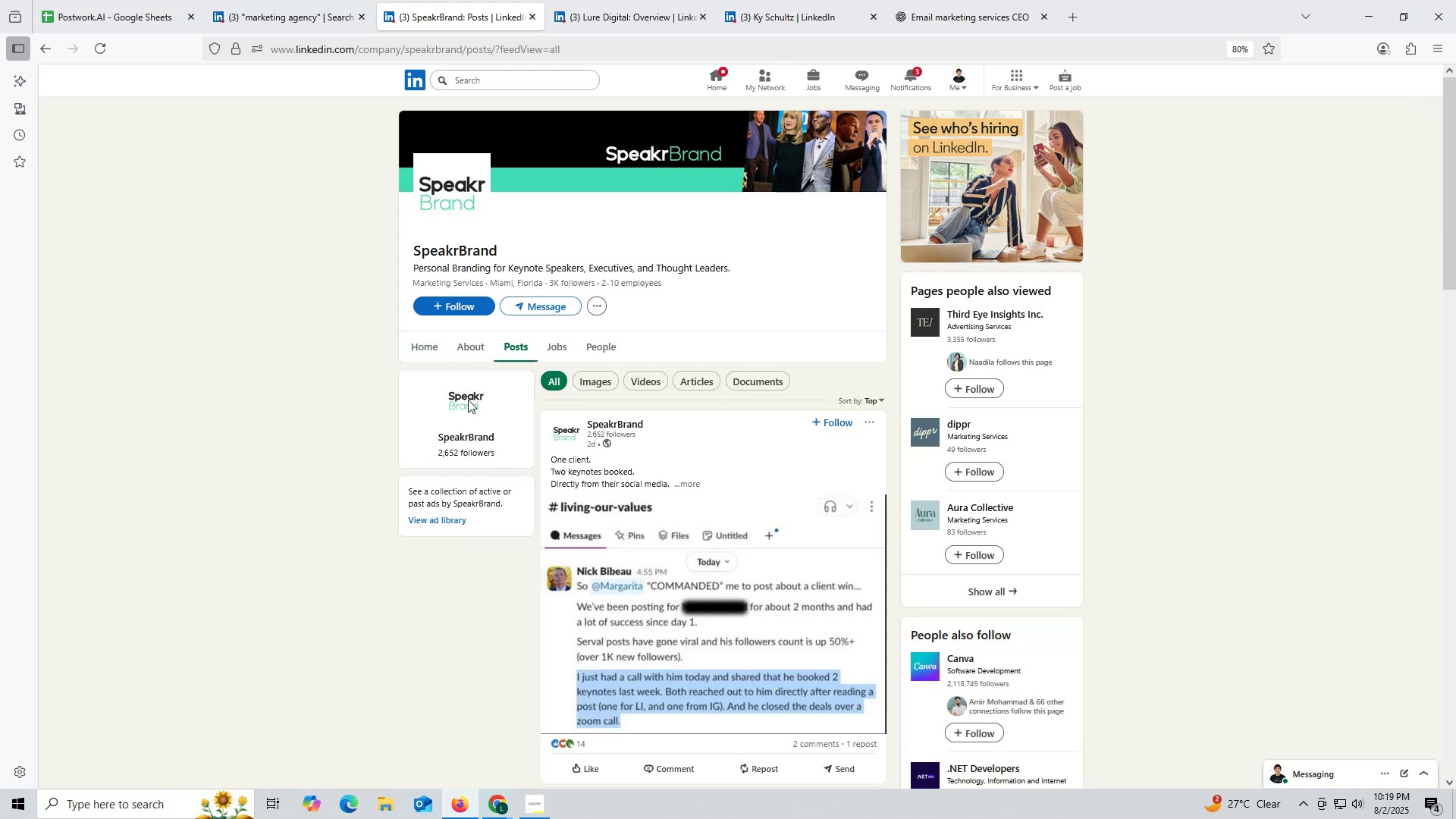 
left_click([468, 347])
 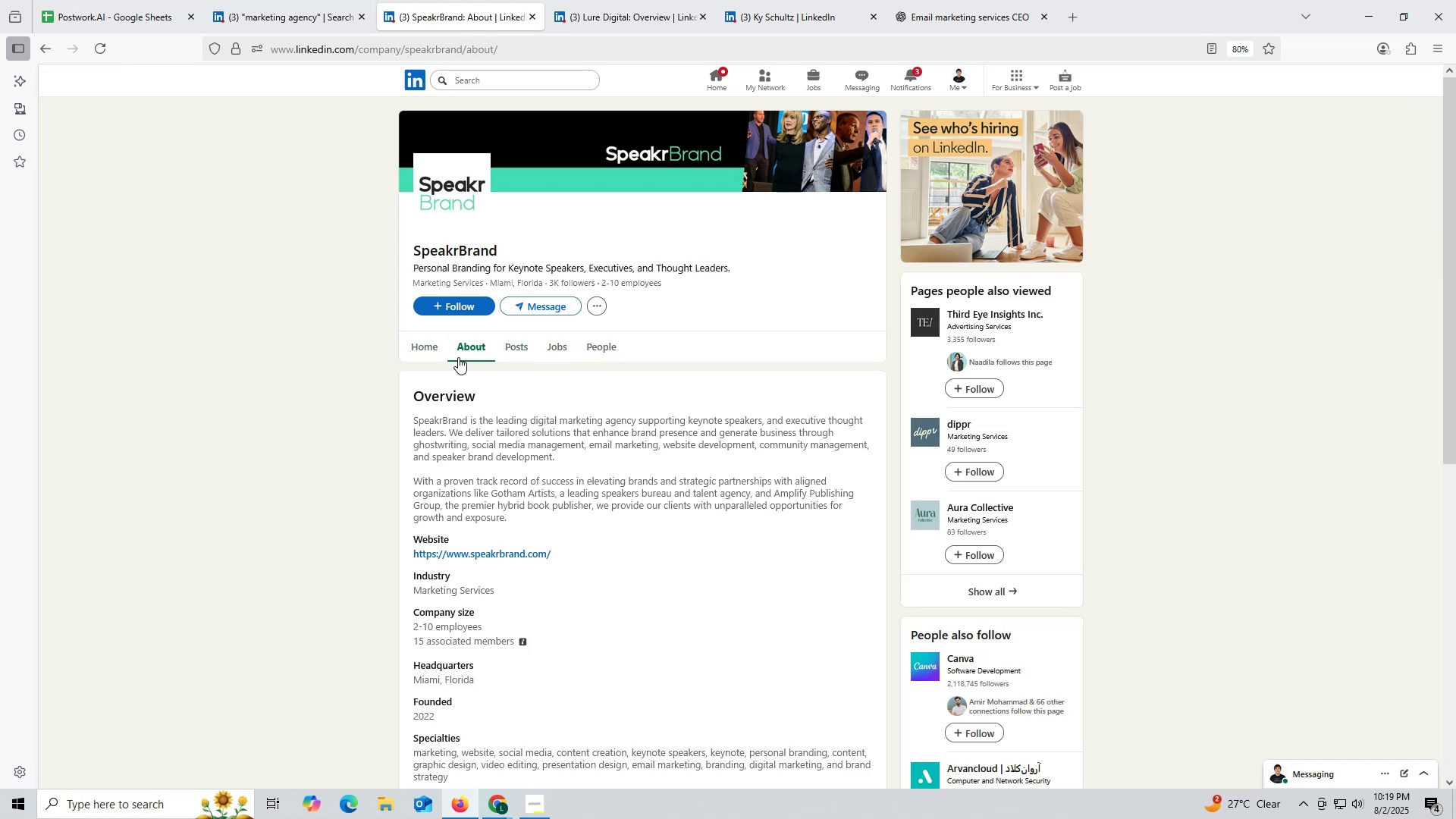 
left_click_drag(start_coordinate=[394, 554], to_coordinate=[595, 554])
 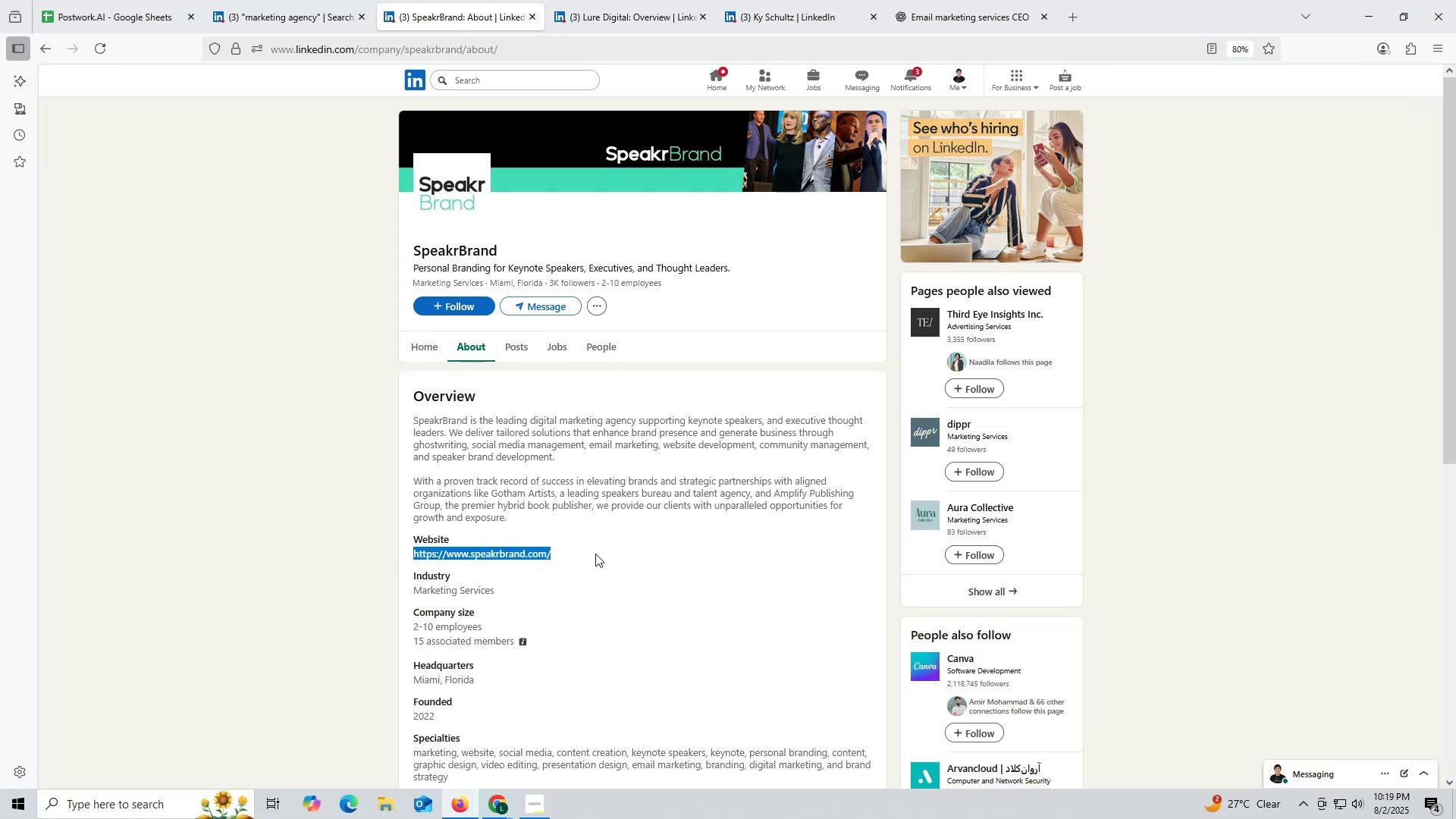 
key(Control+ControlLeft)
 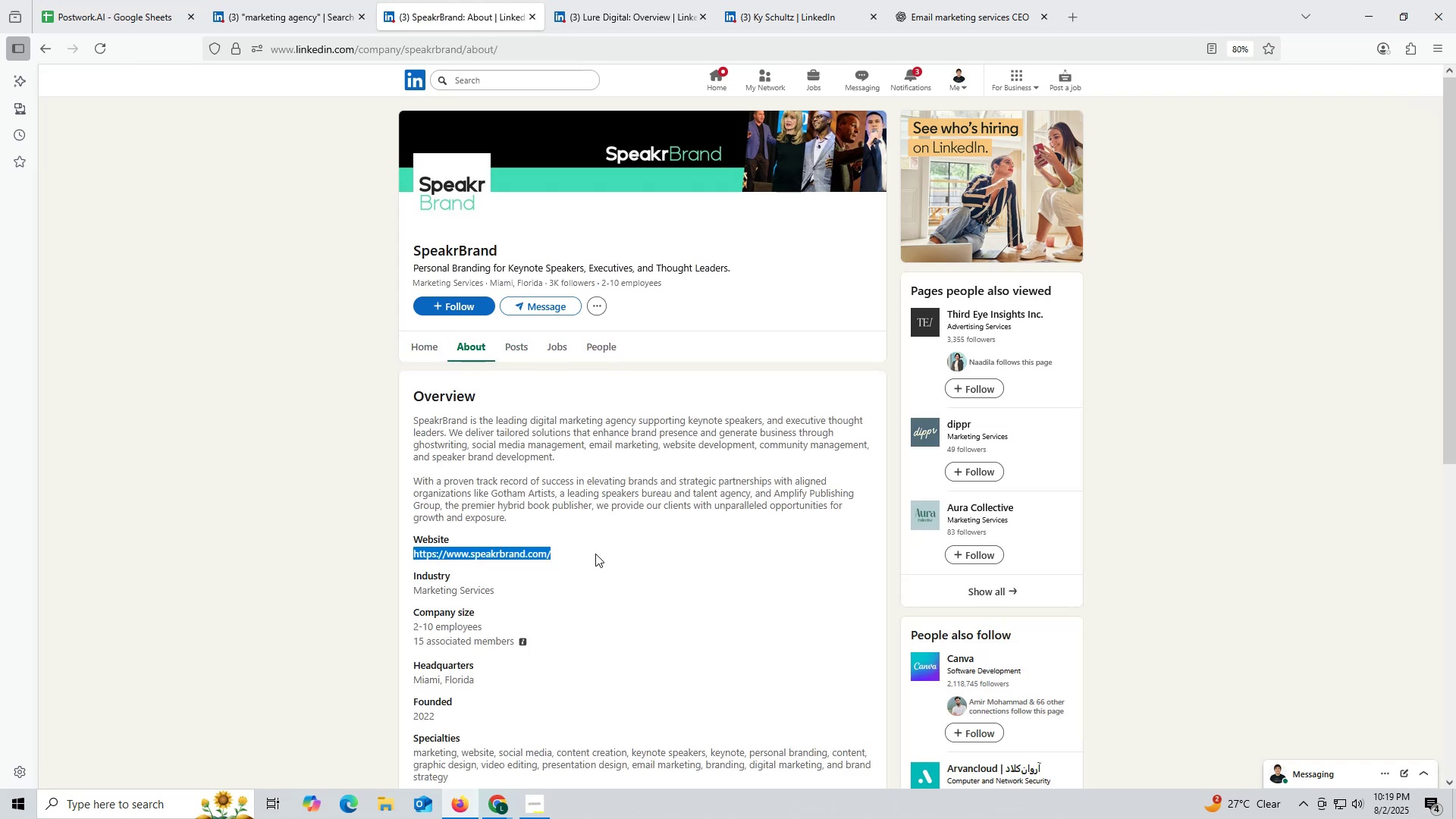 
key(Control+C)
 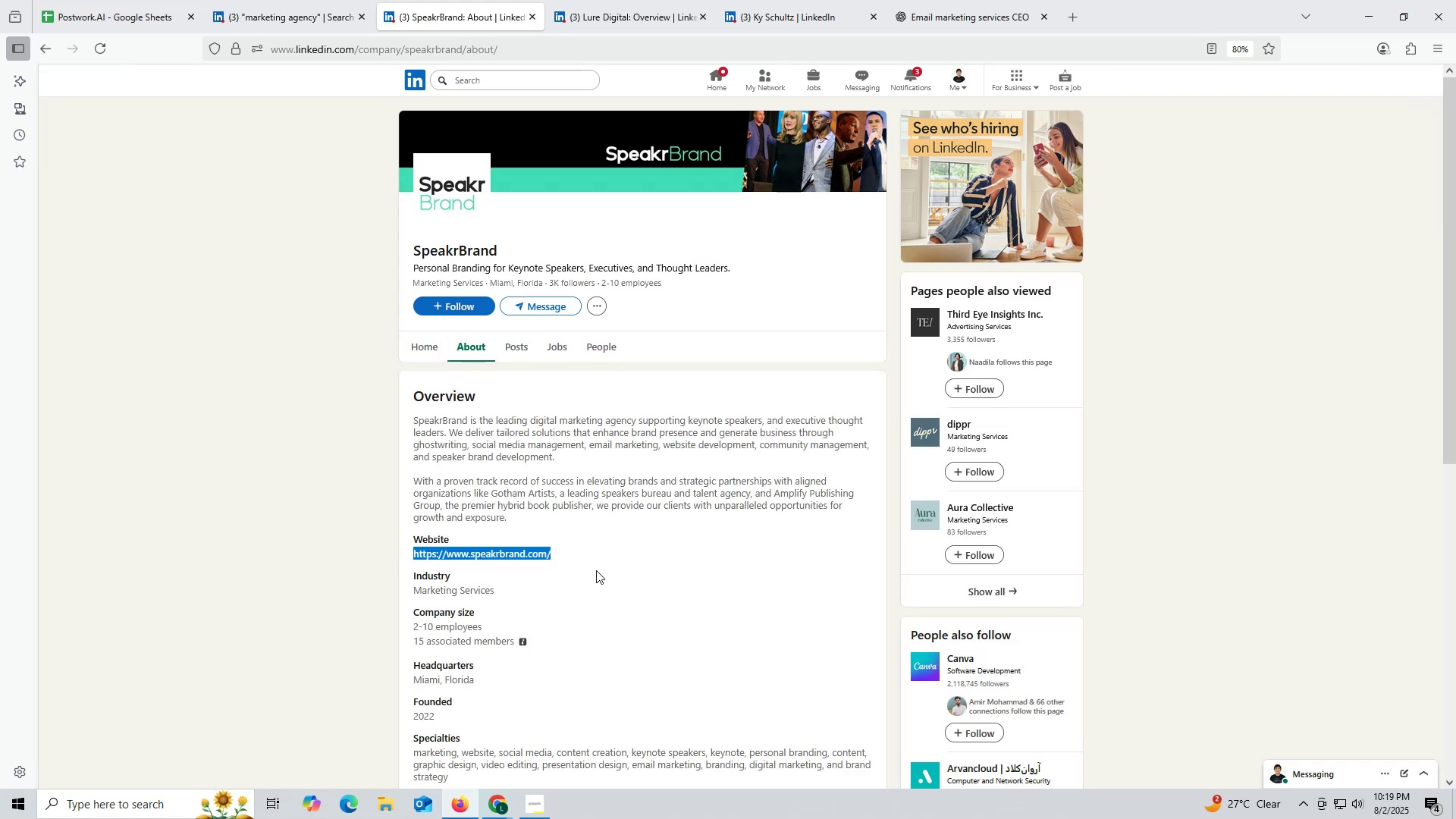 
key(Control+ControlLeft)
 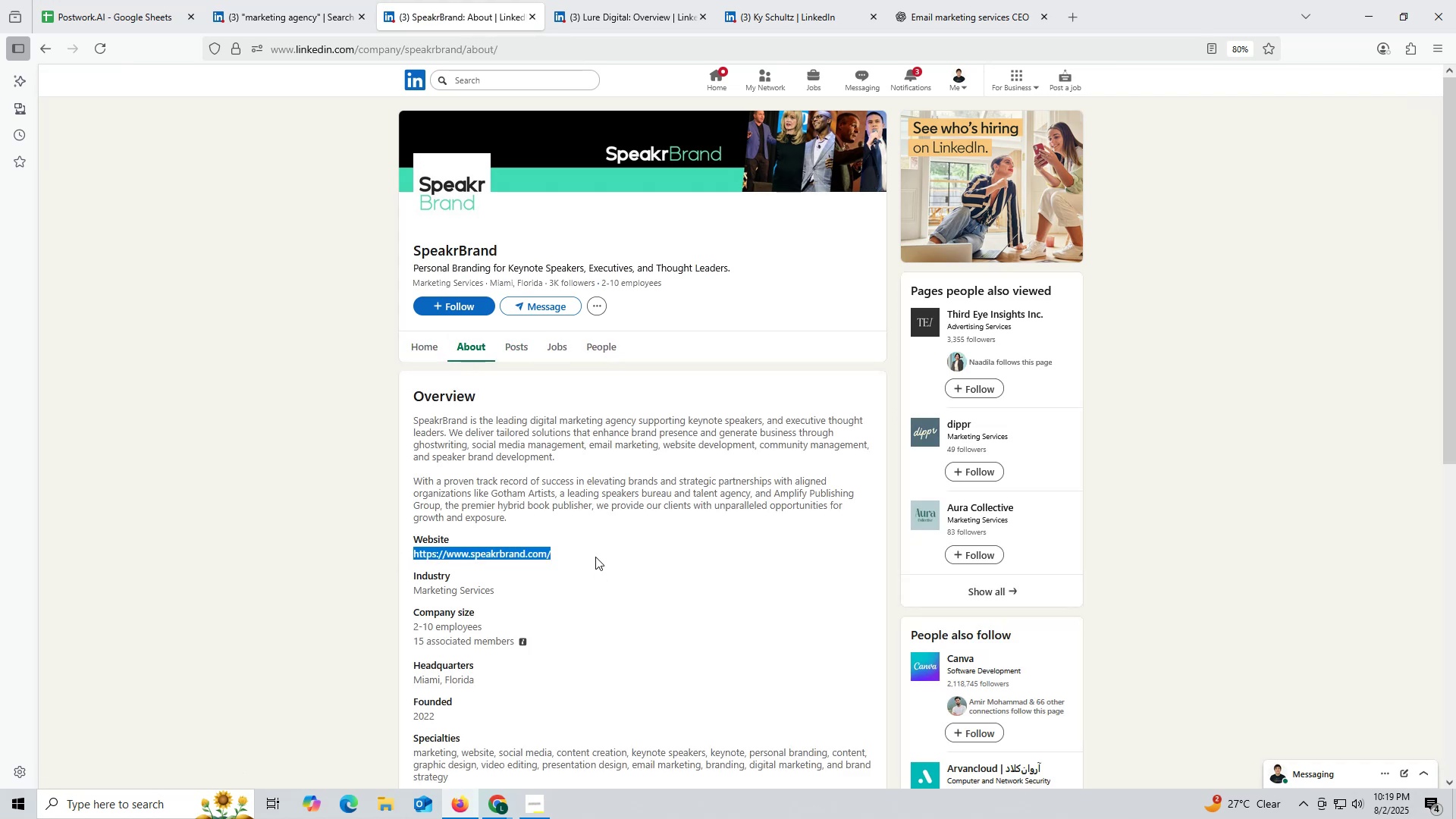 
key(Control+C)
 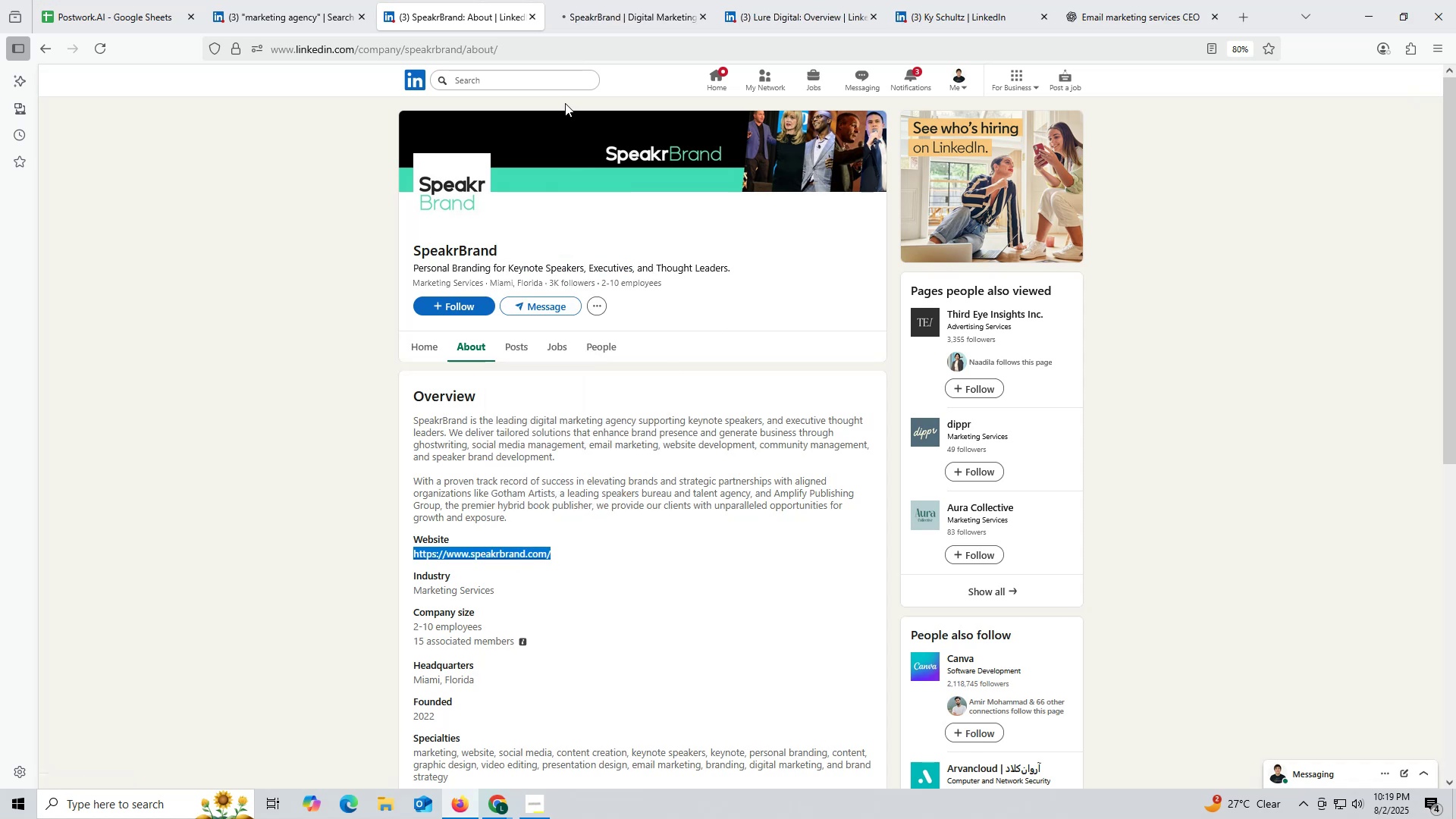 
left_click([598, 14])
 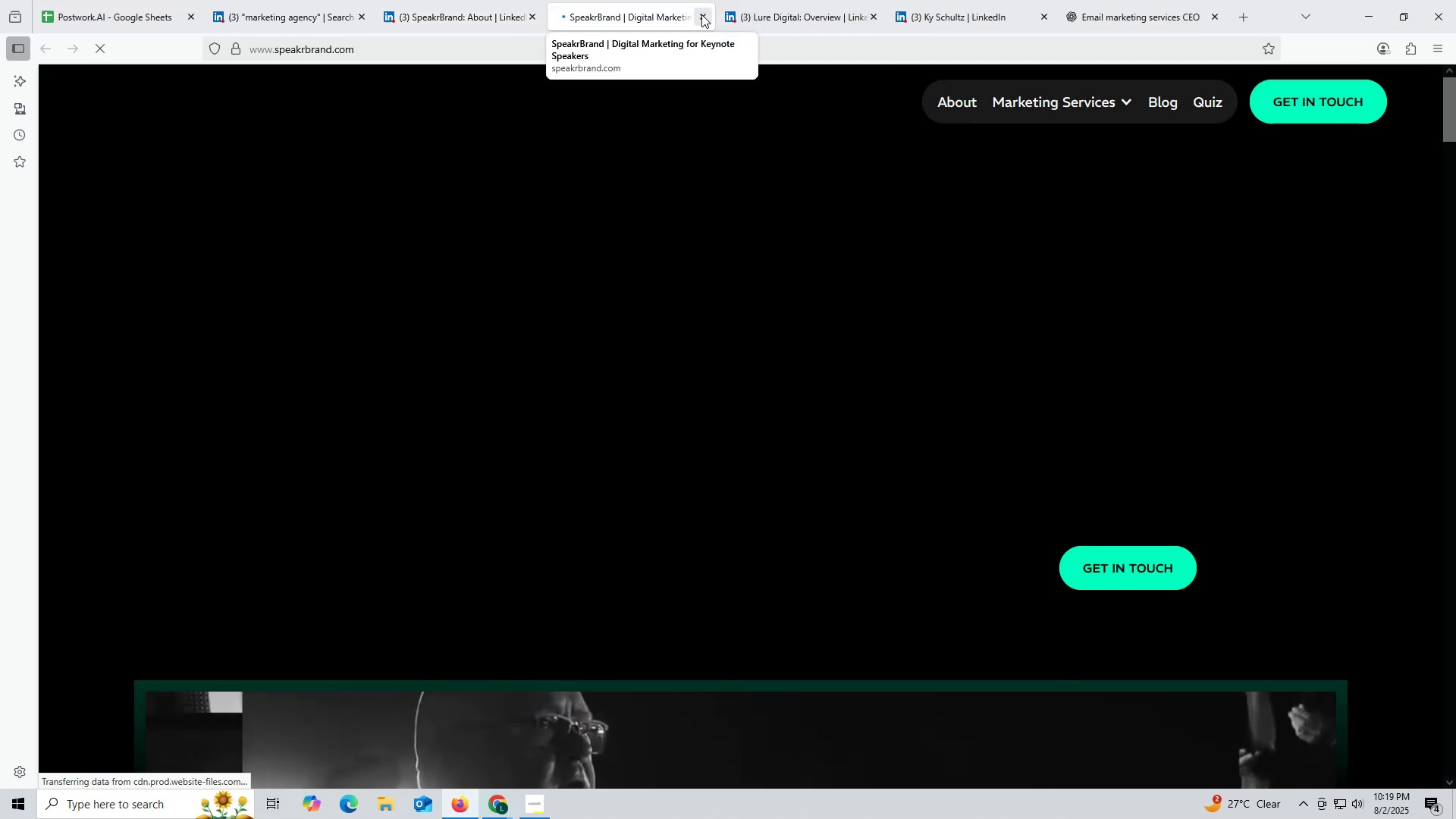 
left_click([698, 14])
 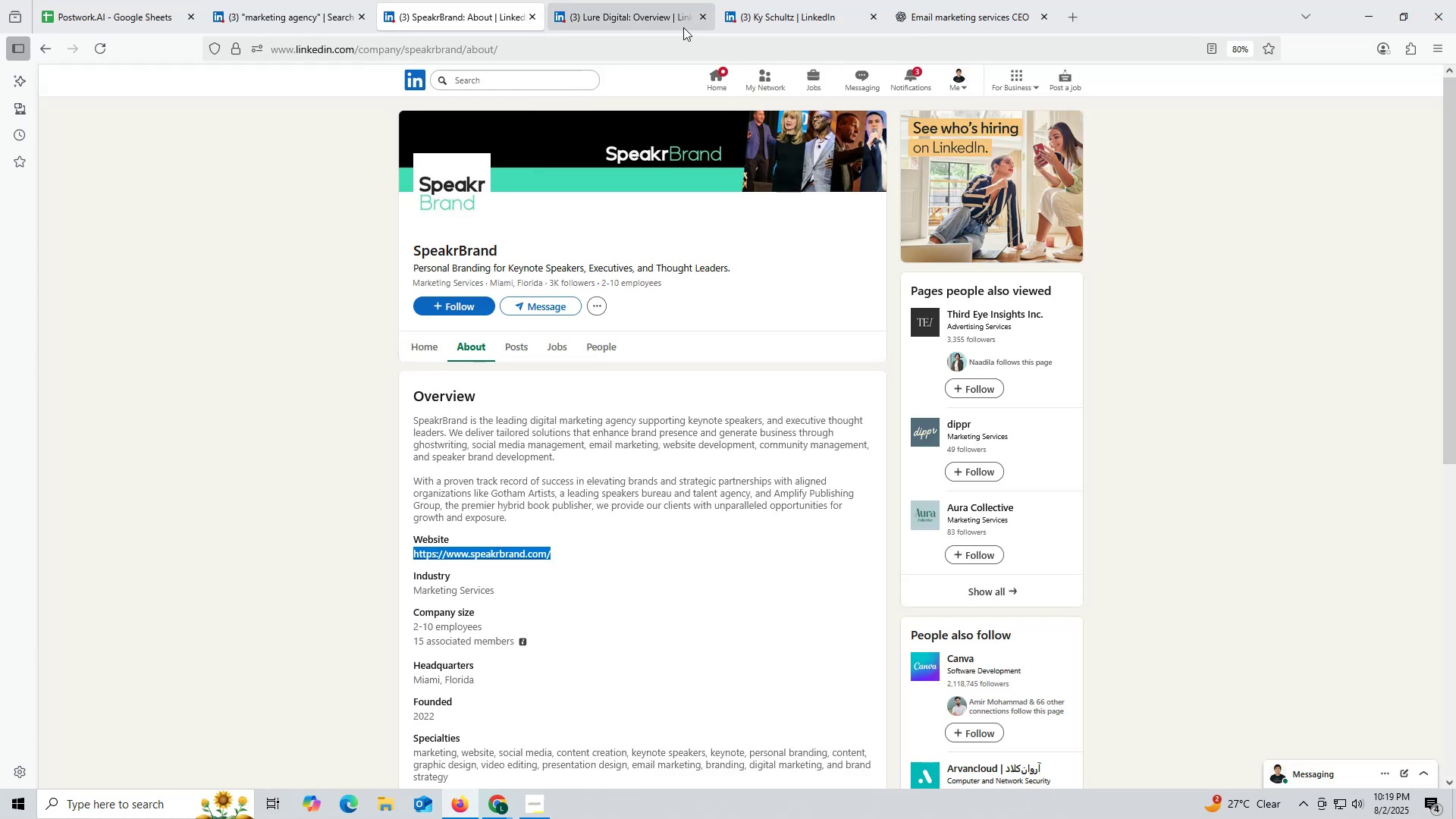 
left_click([650, 24])
 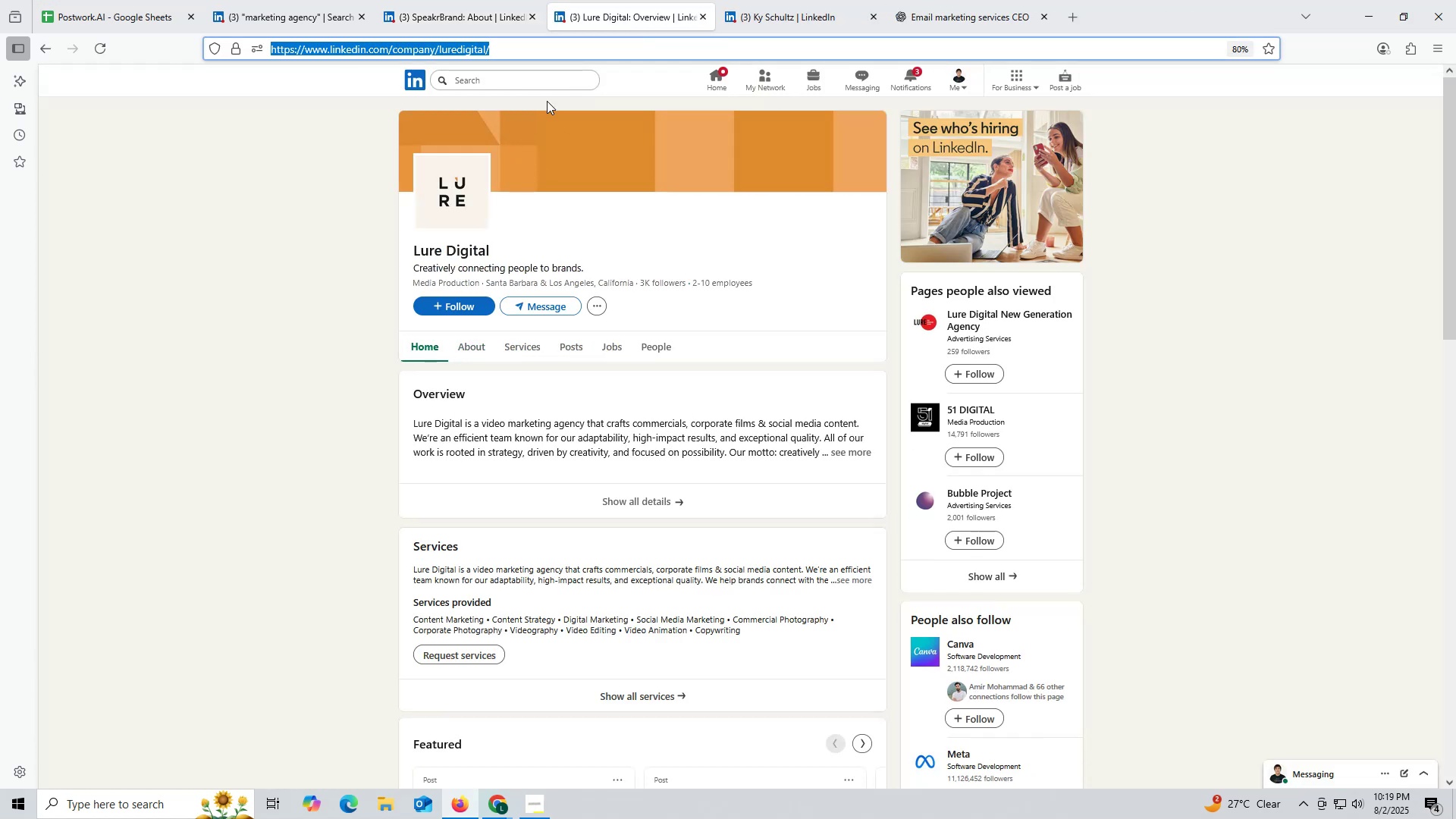 
mouse_move([747, 29])
 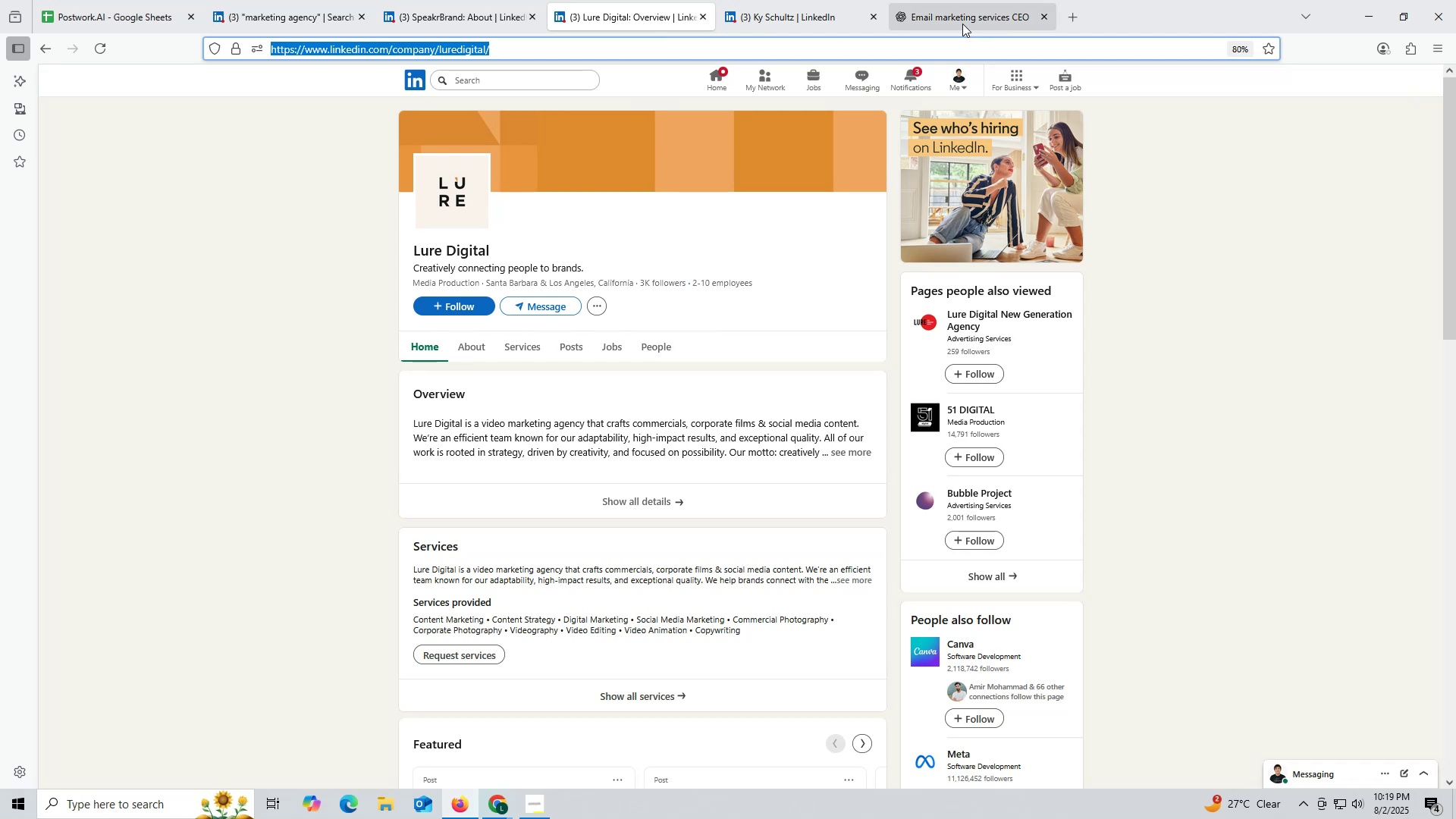 
left_click([956, 15])
 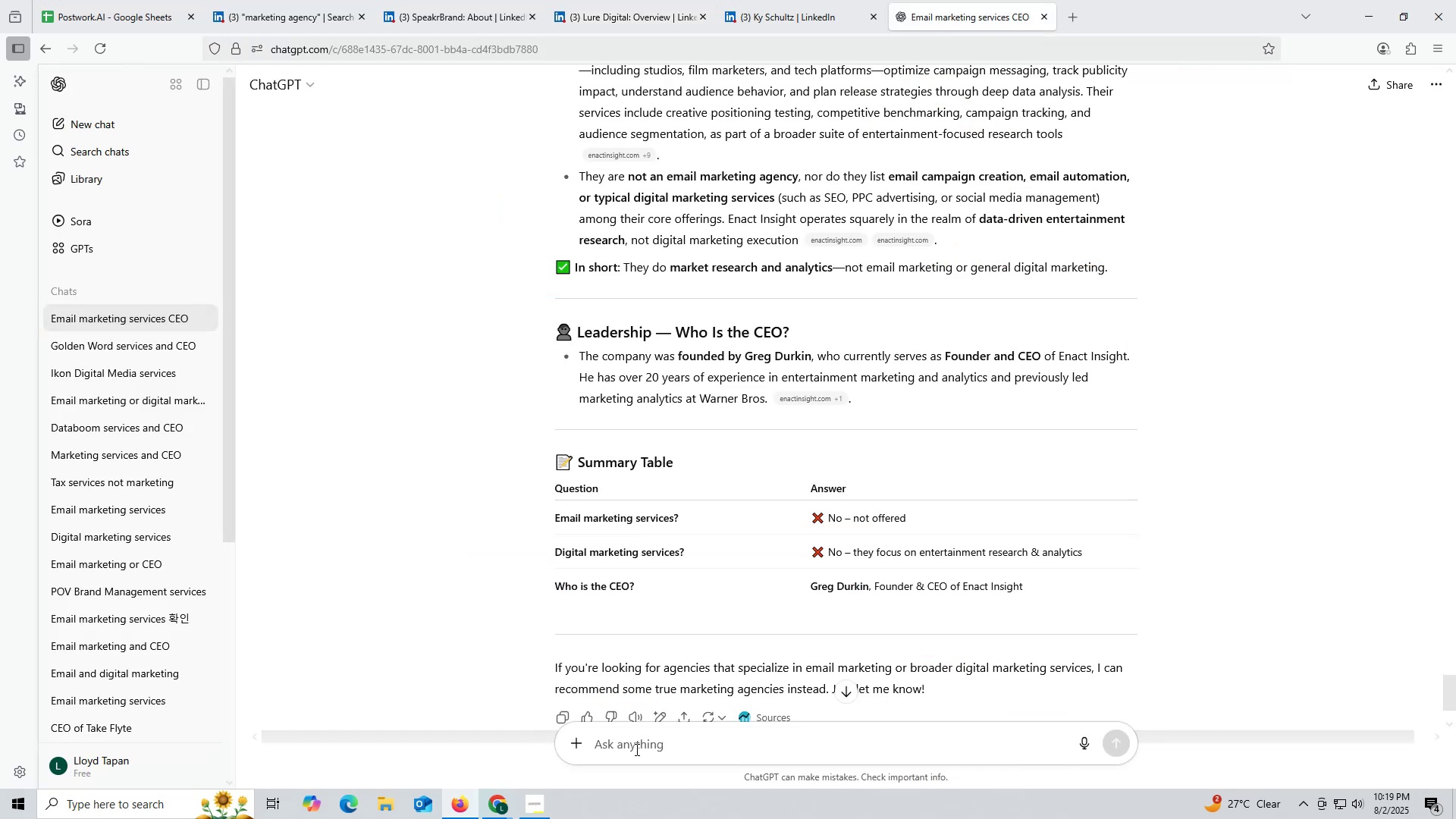 
key(Control+ControlLeft)
 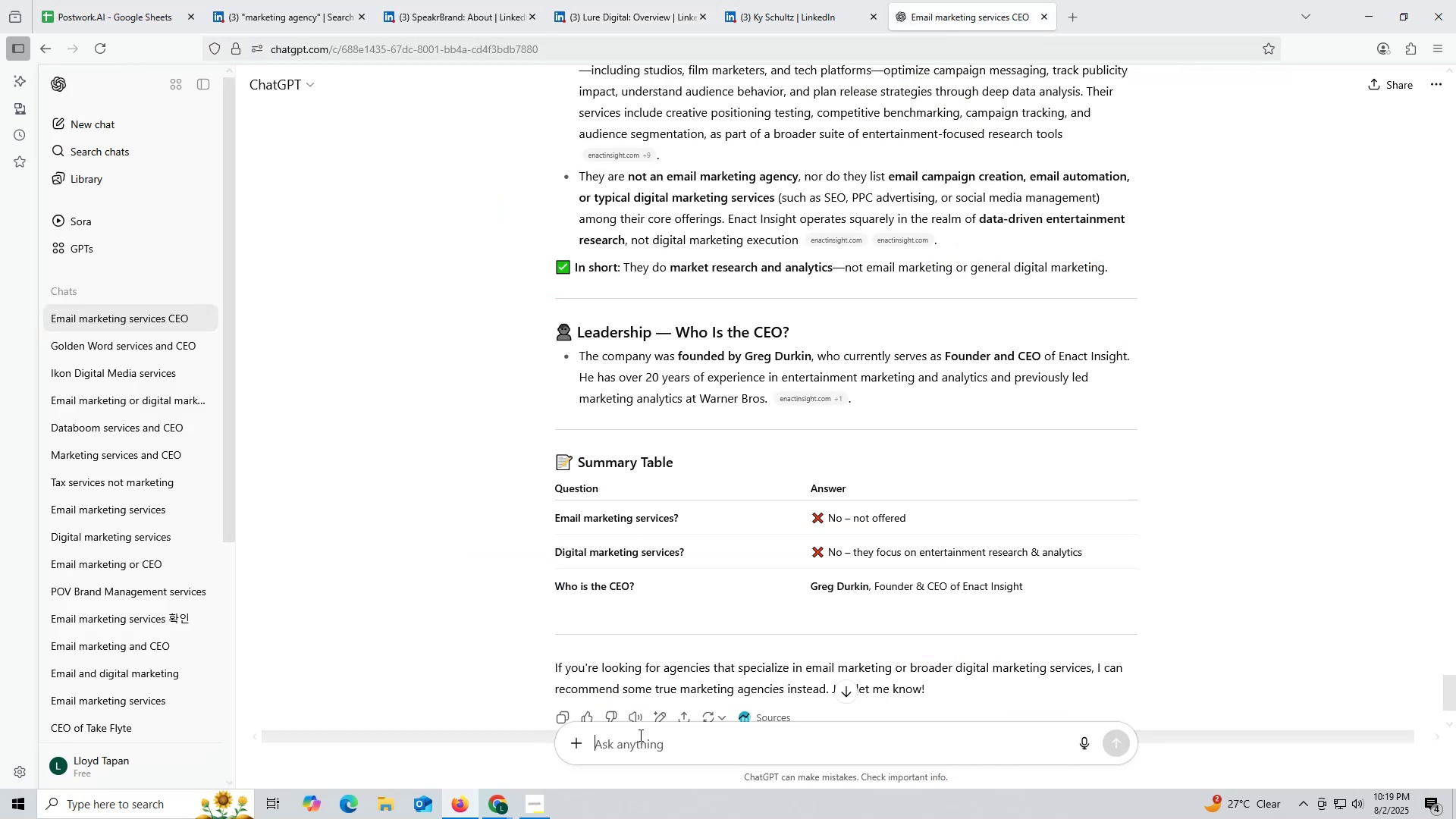 
left_click([639, 735])
 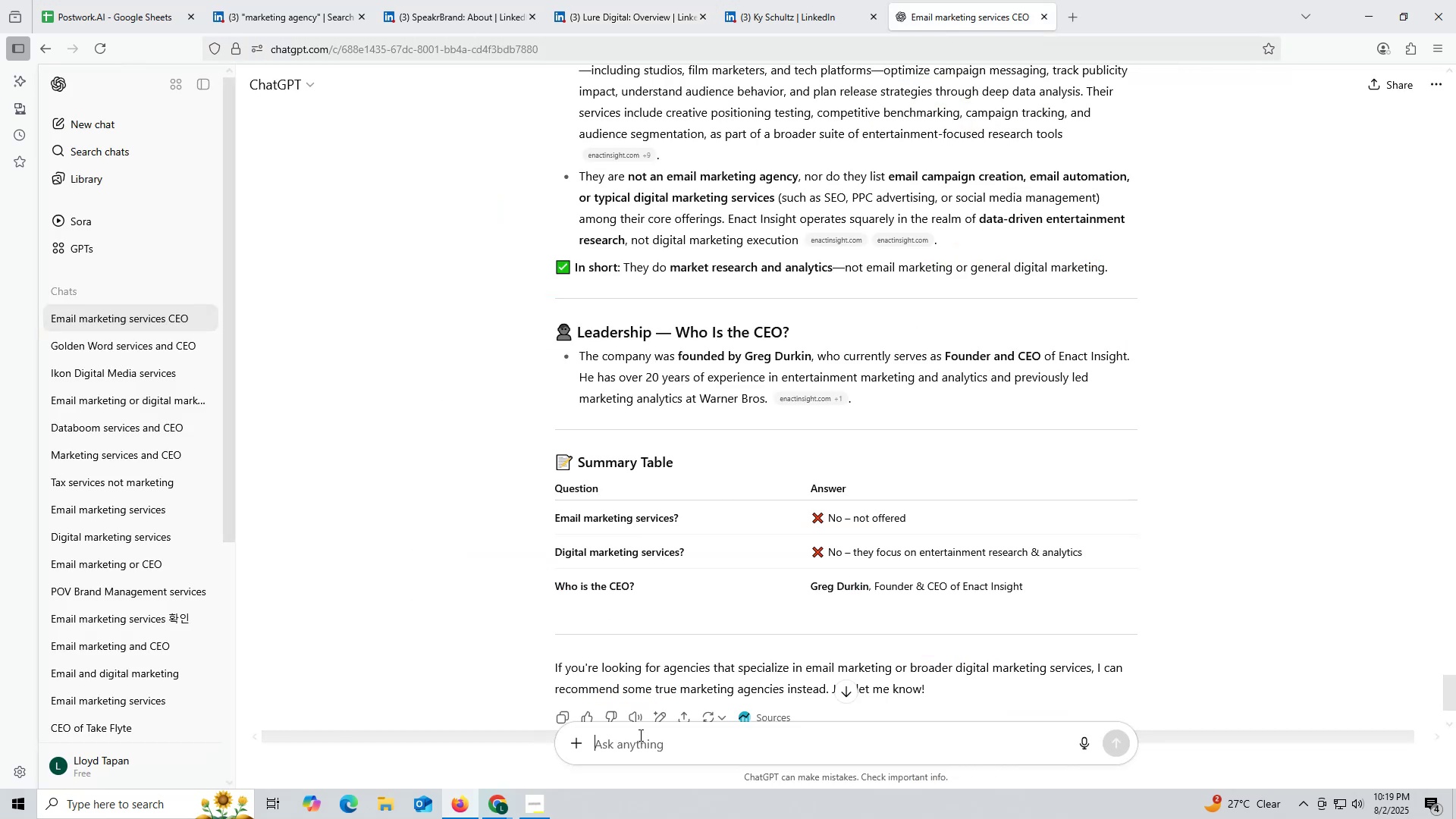 
key(Control+V)
 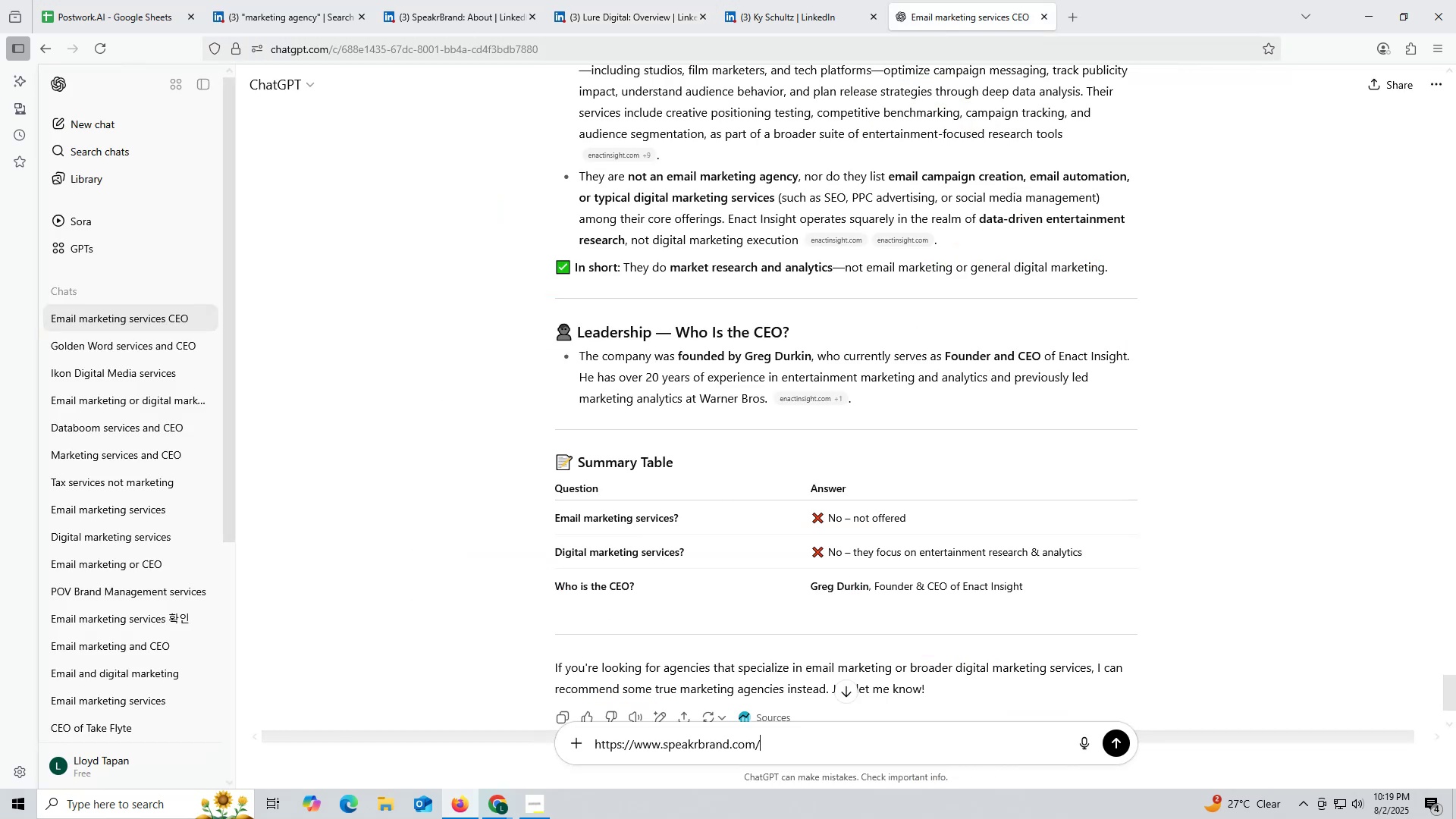 
key(Space)
 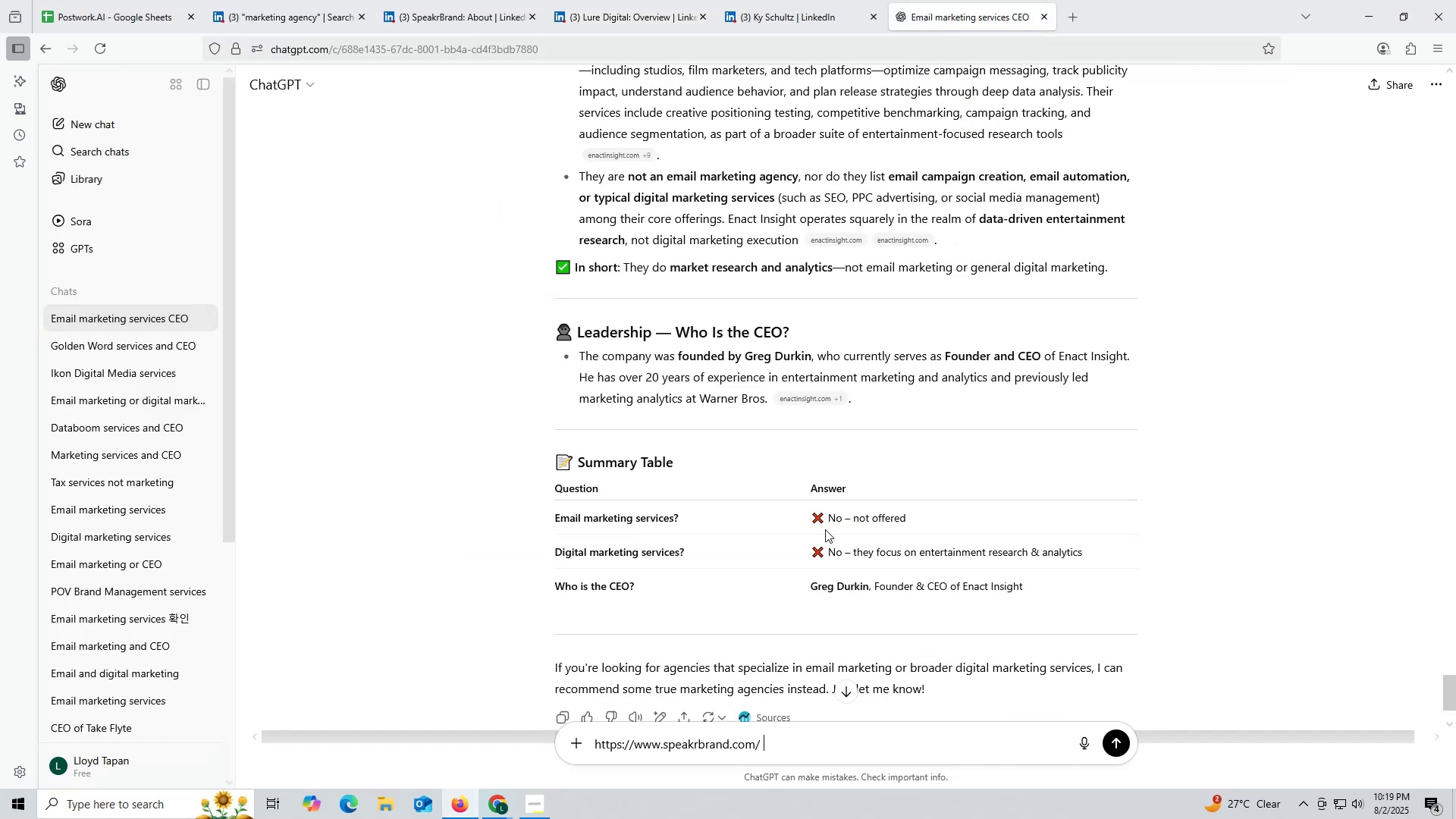 
scroll: coordinate [883, 491], scroll_direction: up, amount: 3.0
 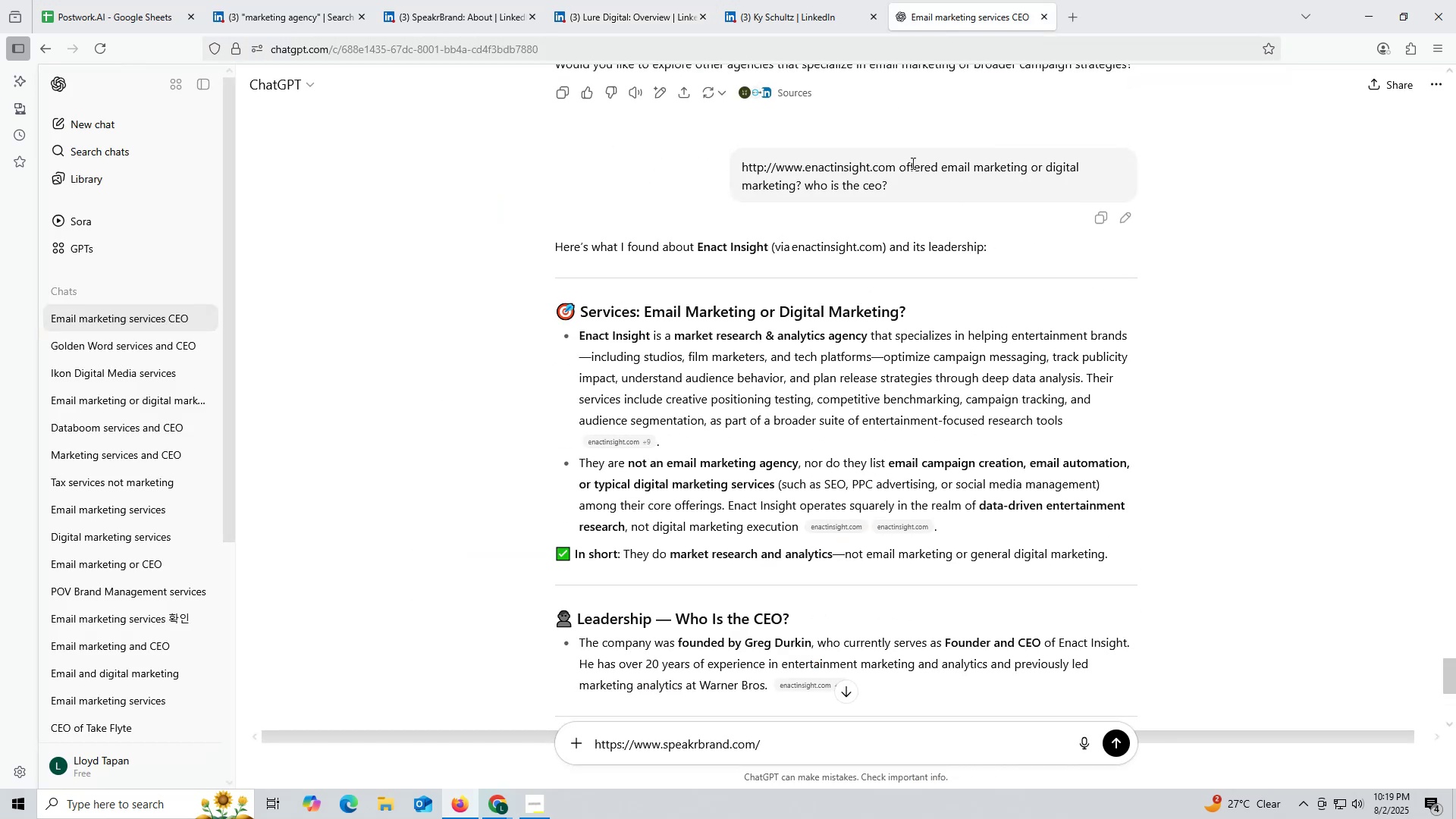 
left_click_drag(start_coordinate=[898, 163], to_coordinate=[924, 189])
 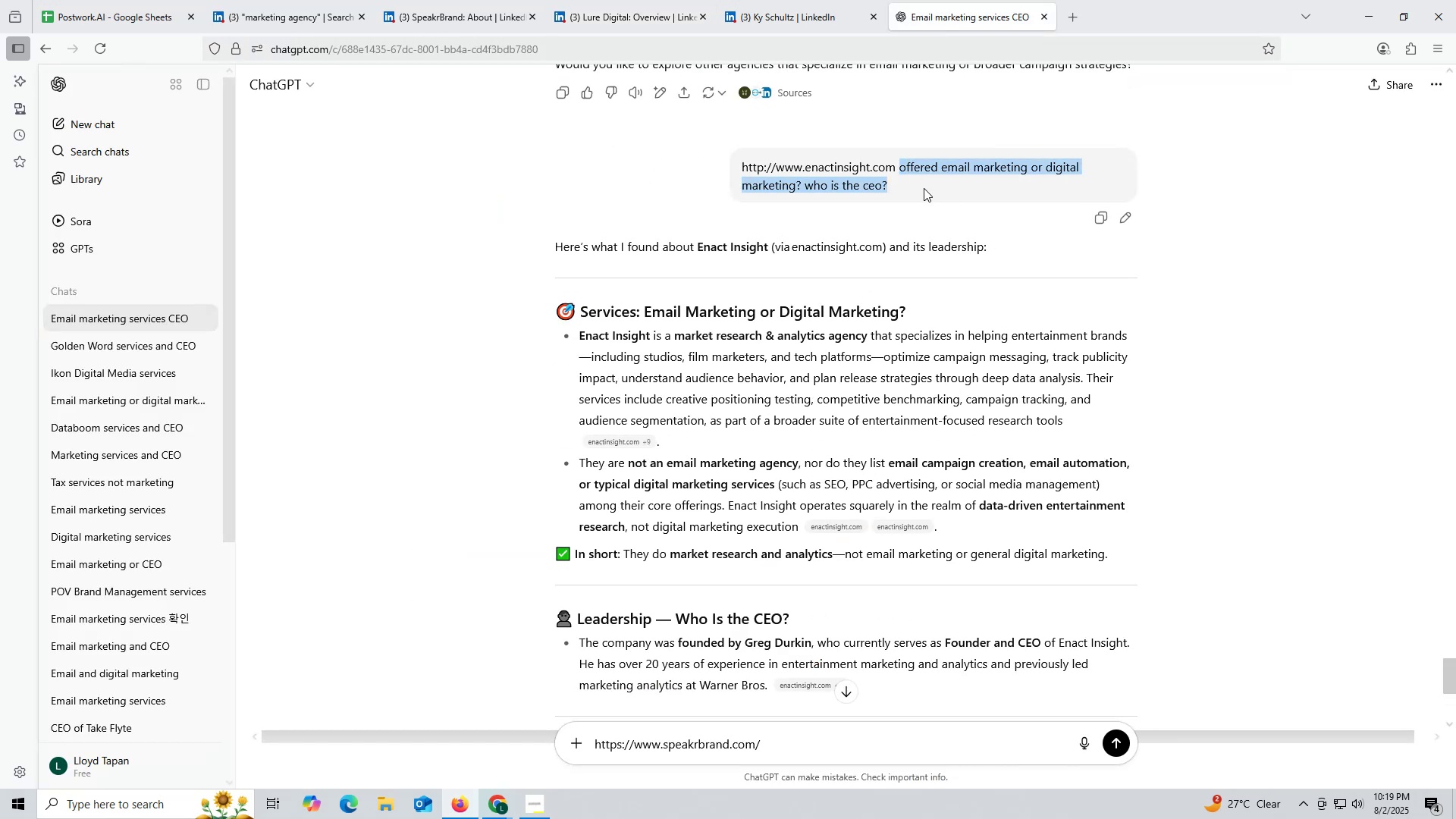 
key(Control+ControlLeft)
 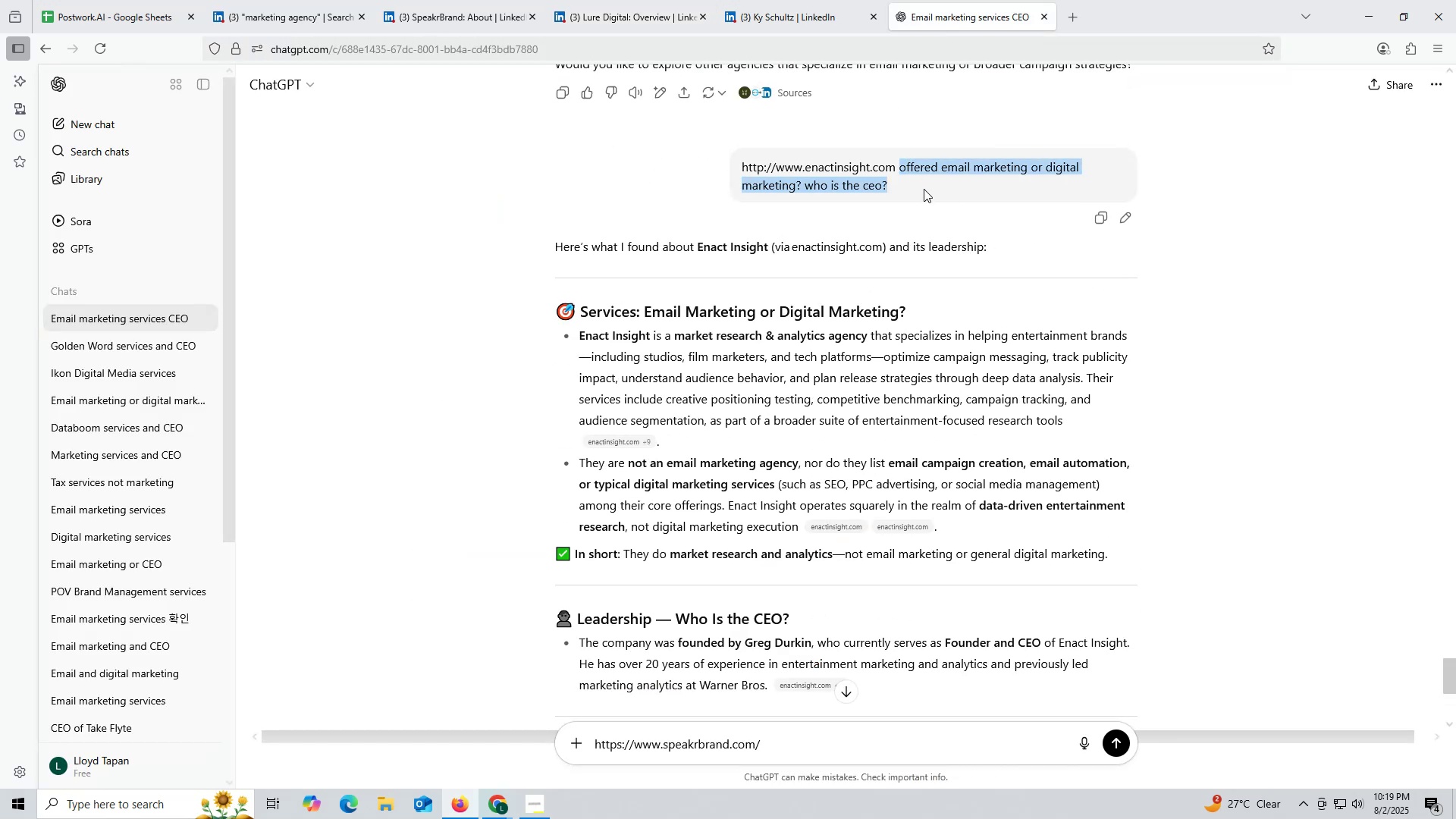 
key(Control+C)
 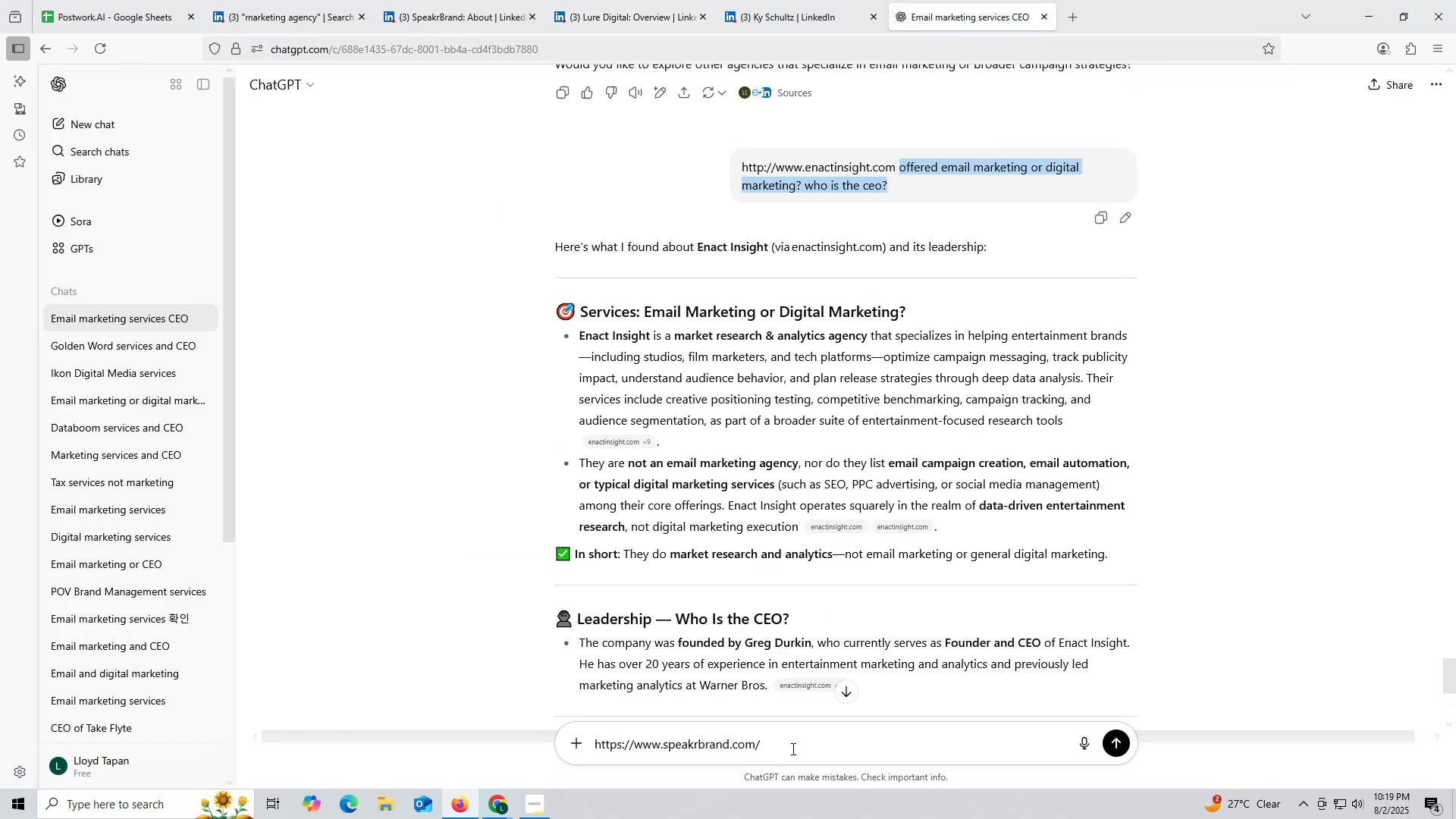 
left_click([794, 745])
 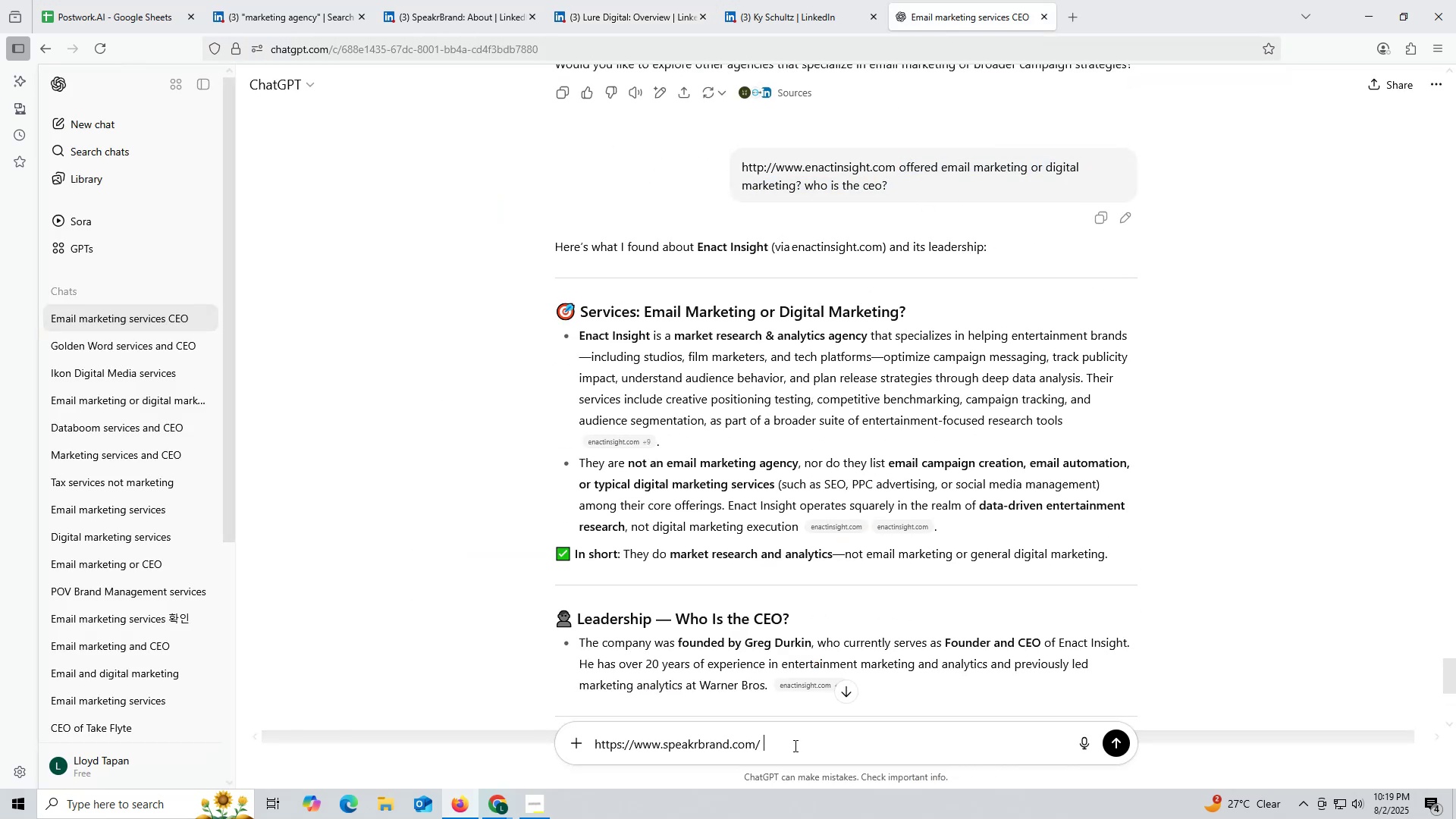 
key(Control+ControlLeft)
 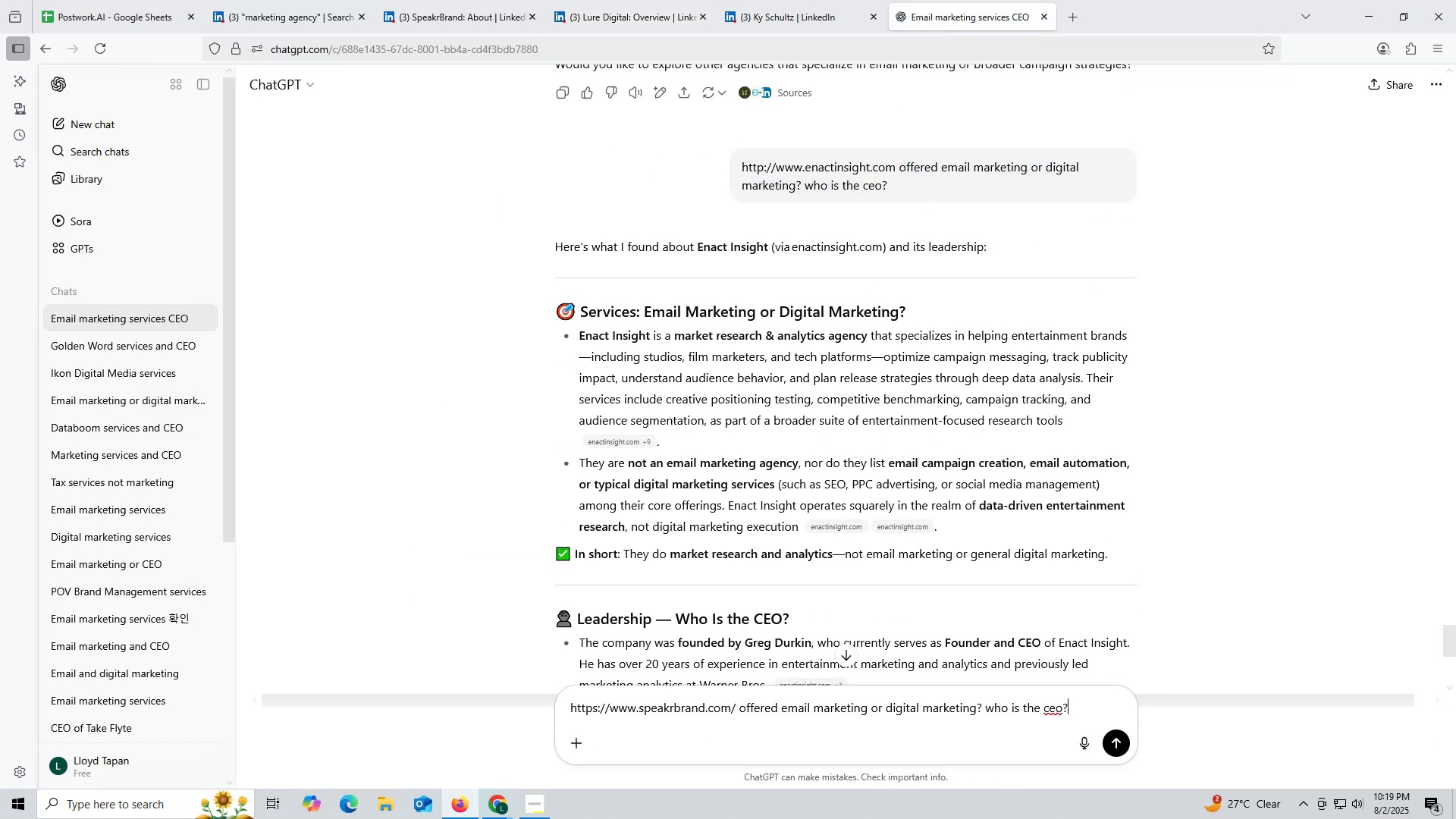 
key(Control+V)
 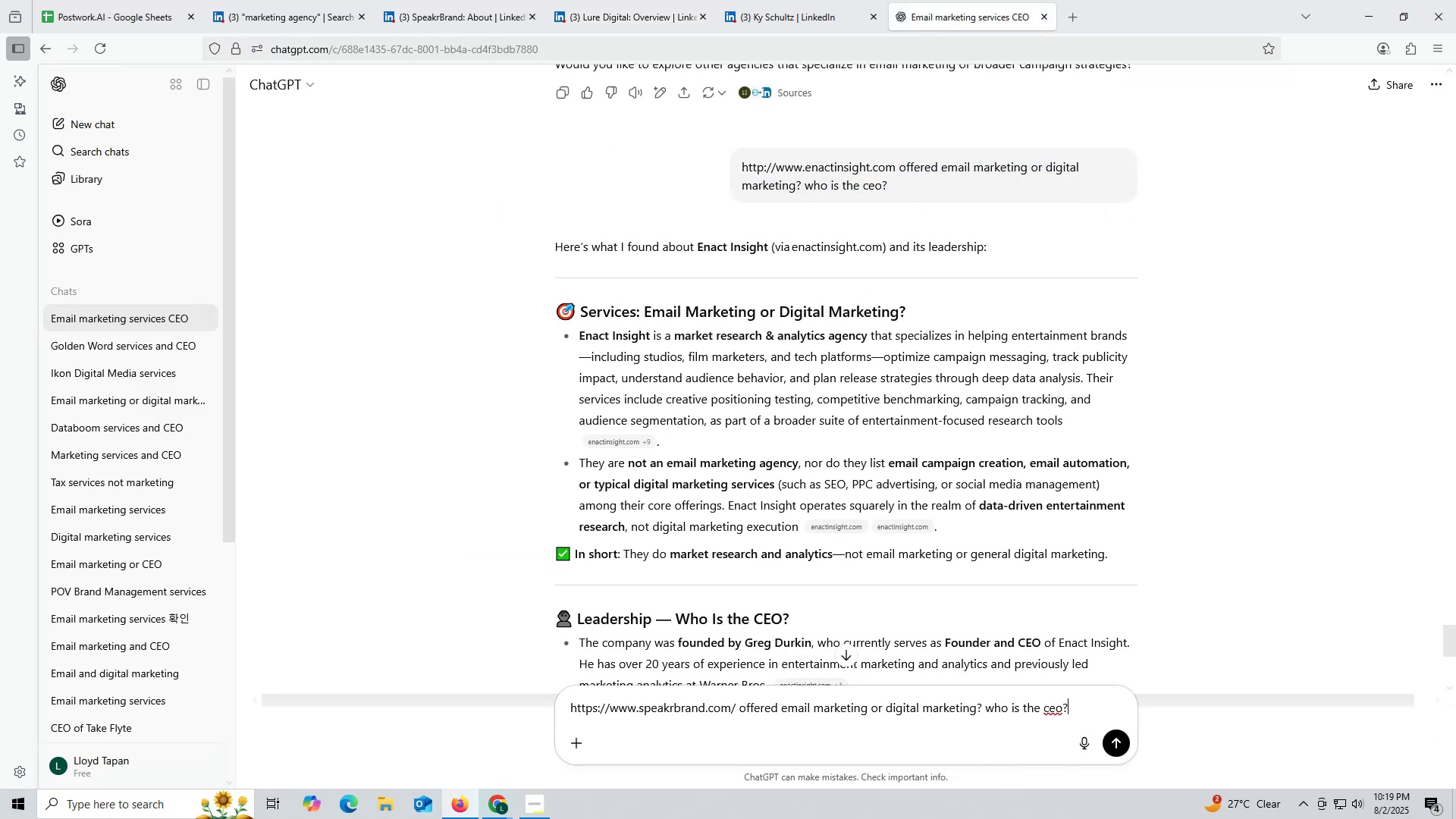 
key(Enter)
 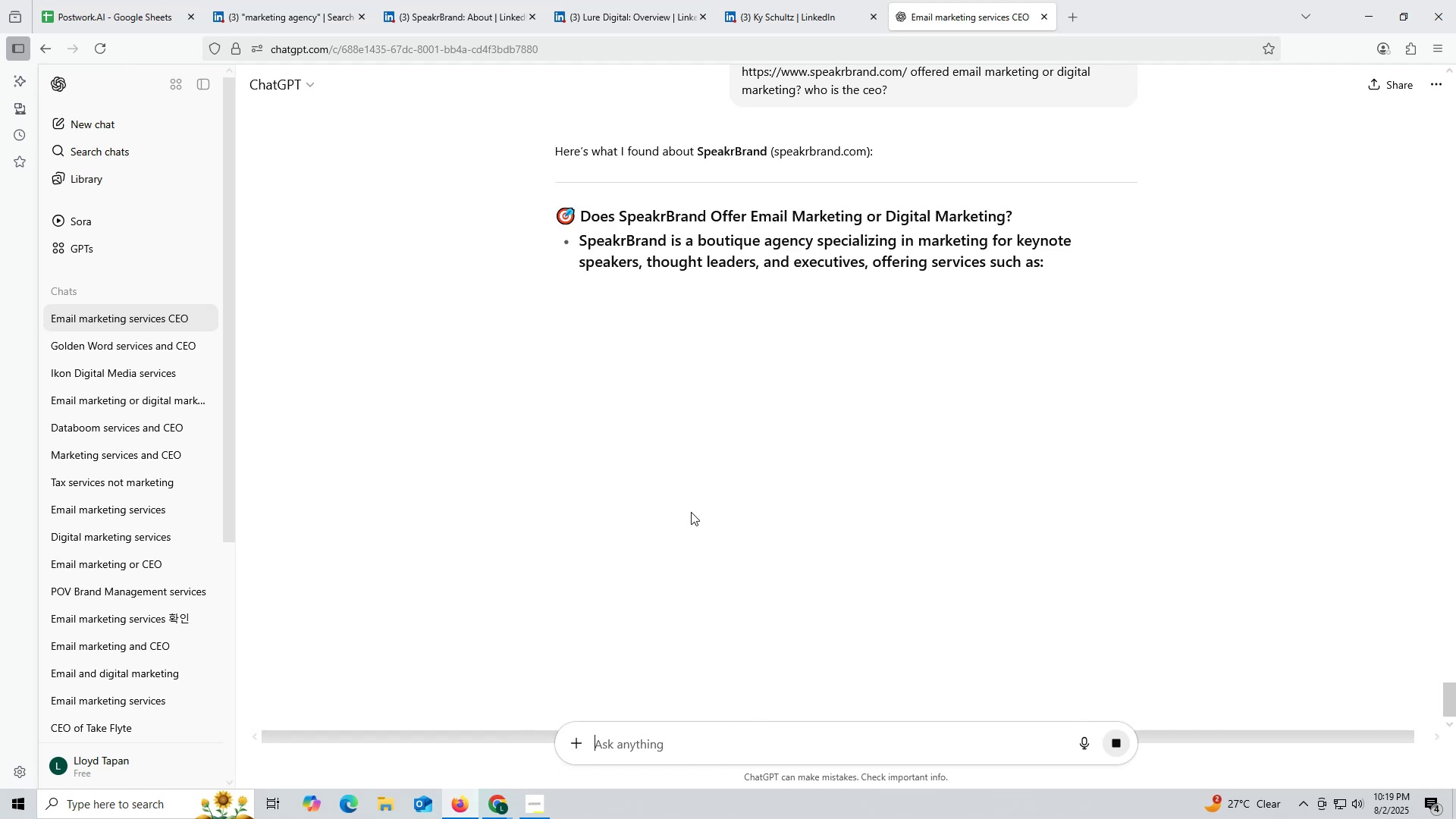 
wait(13.11)
 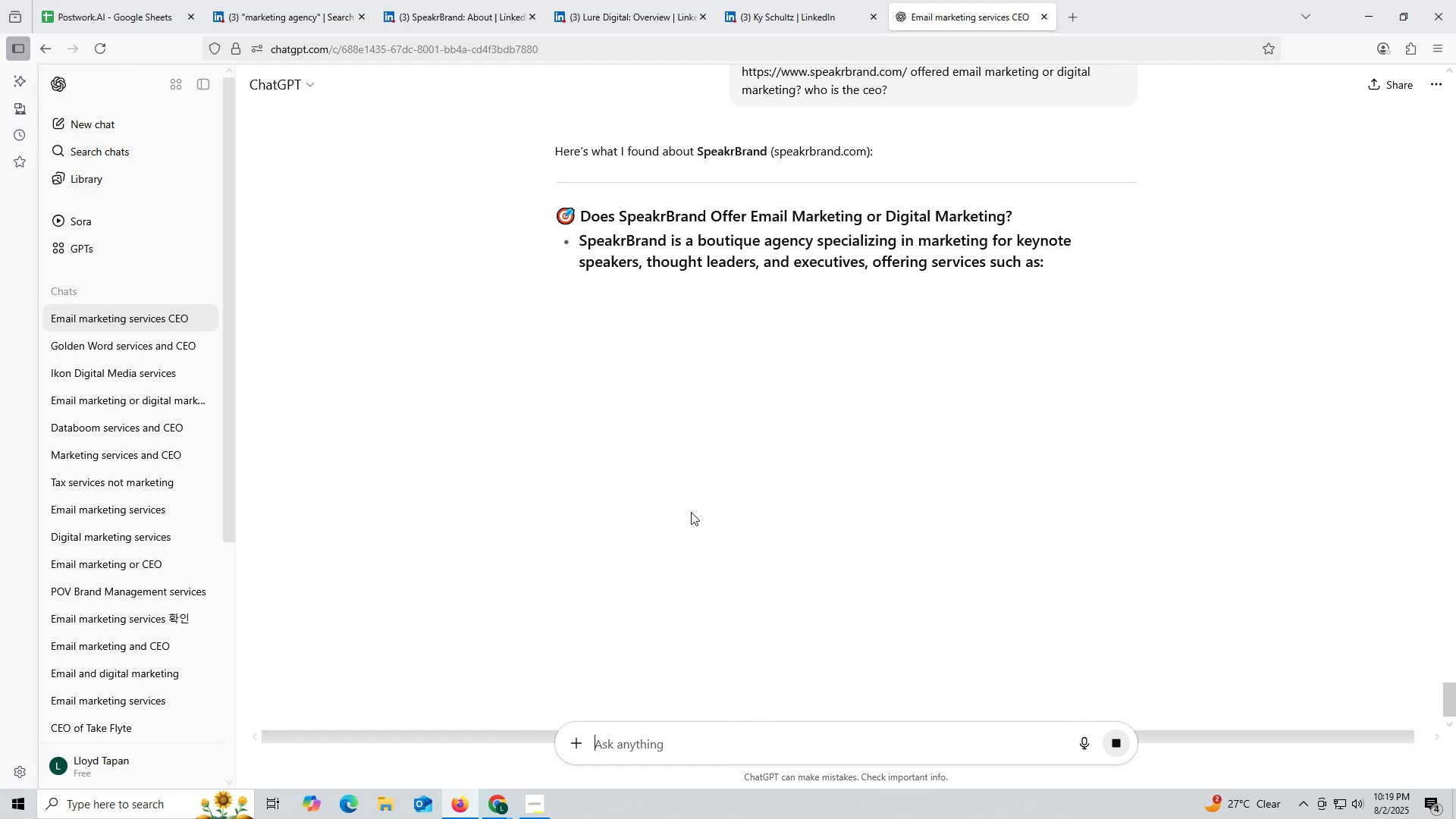 
left_click_drag(start_coordinate=[701, 476], to_coordinate=[791, 475])
 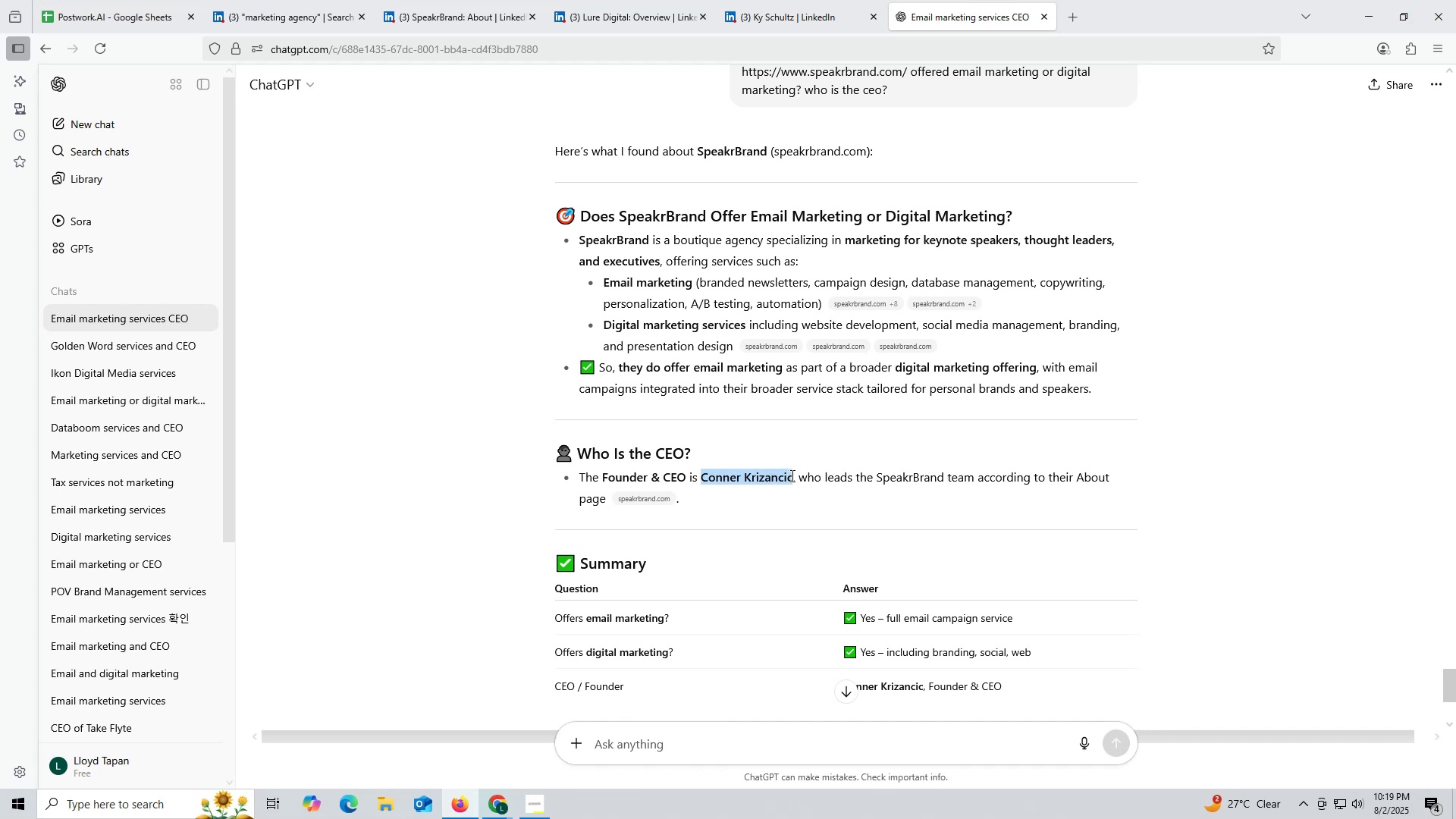 
key(Control+ControlLeft)
 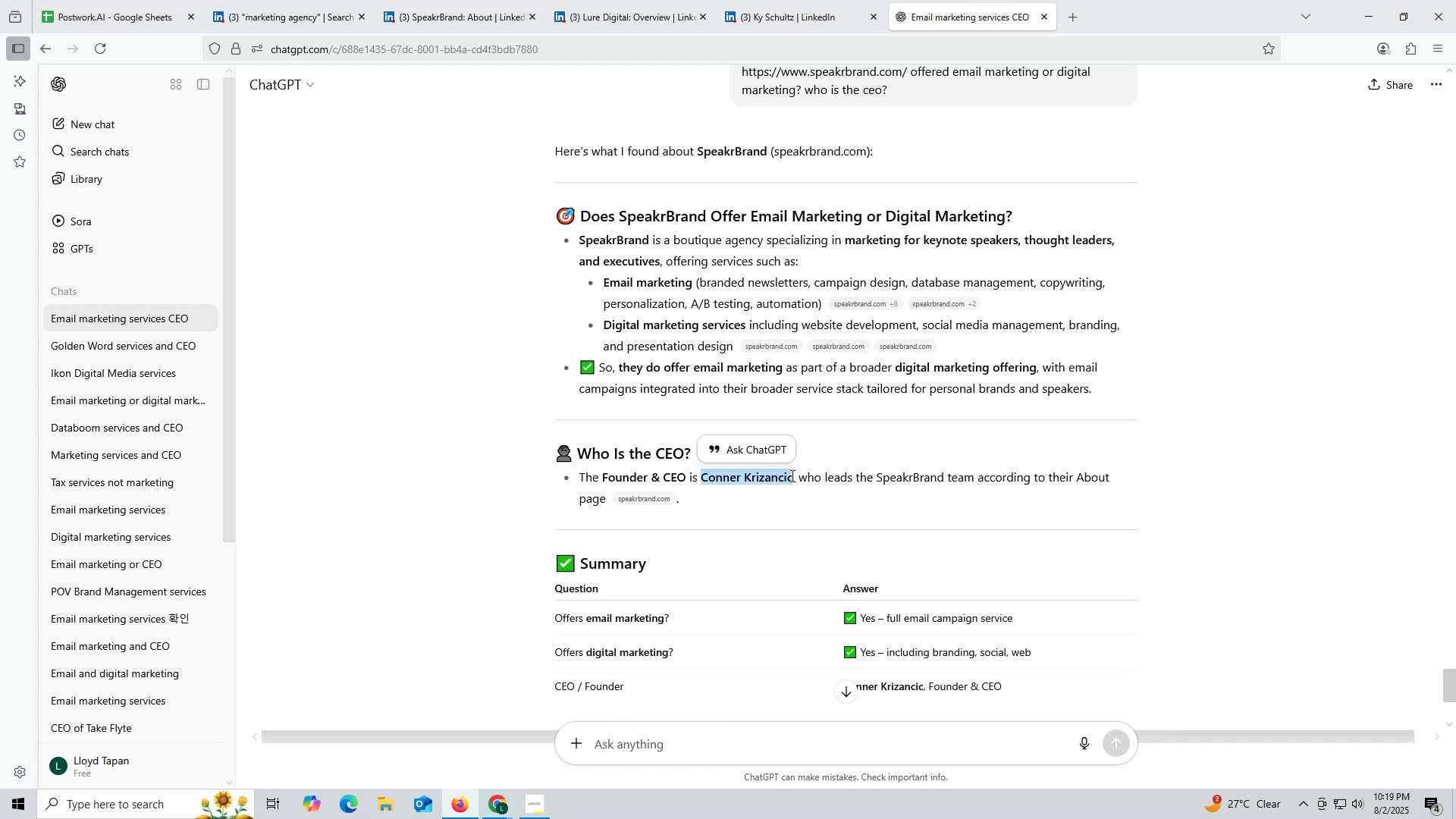 
key(Control+C)
 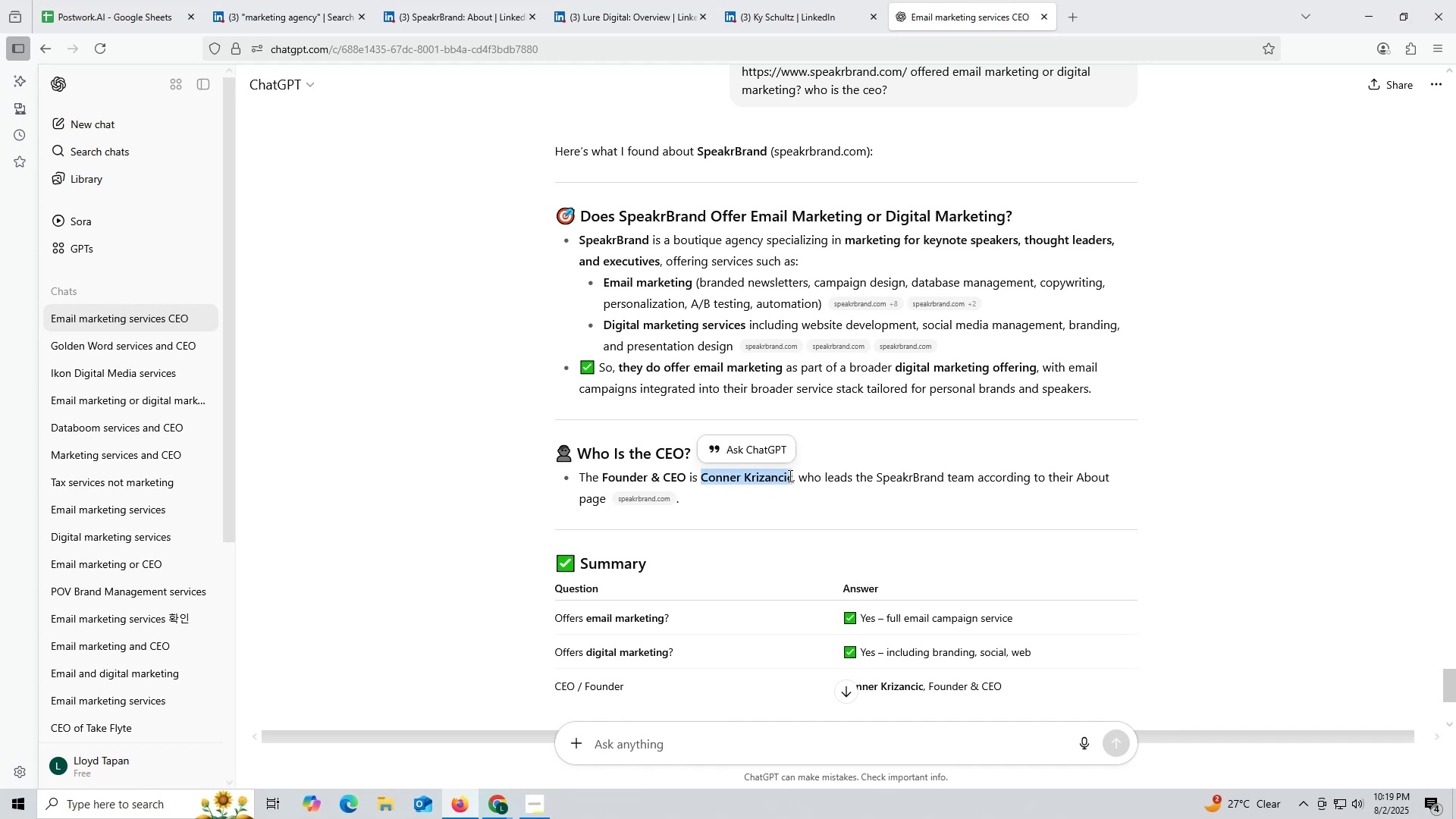 
key(Control+ControlLeft)
 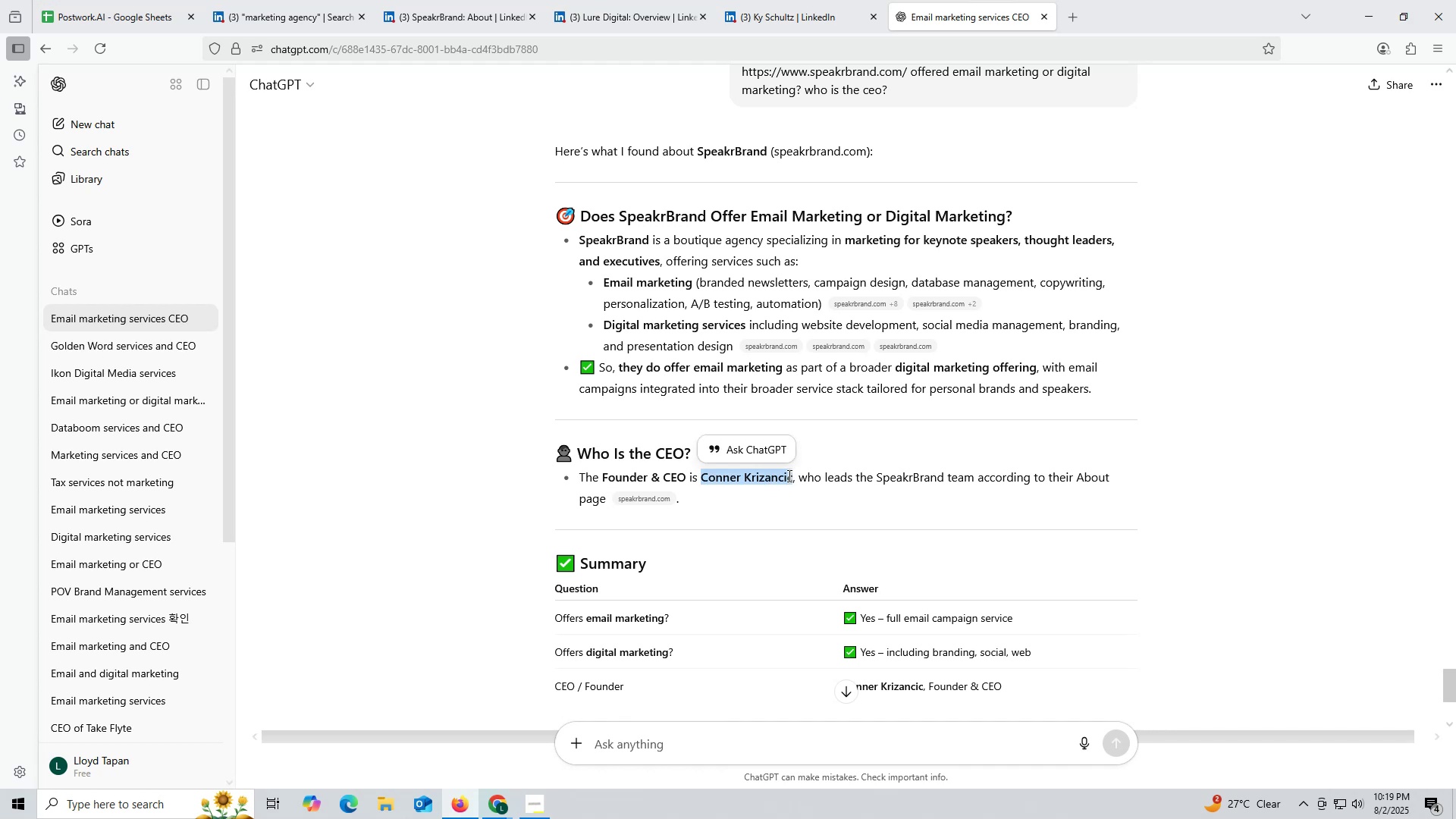 
key(Control+C)
 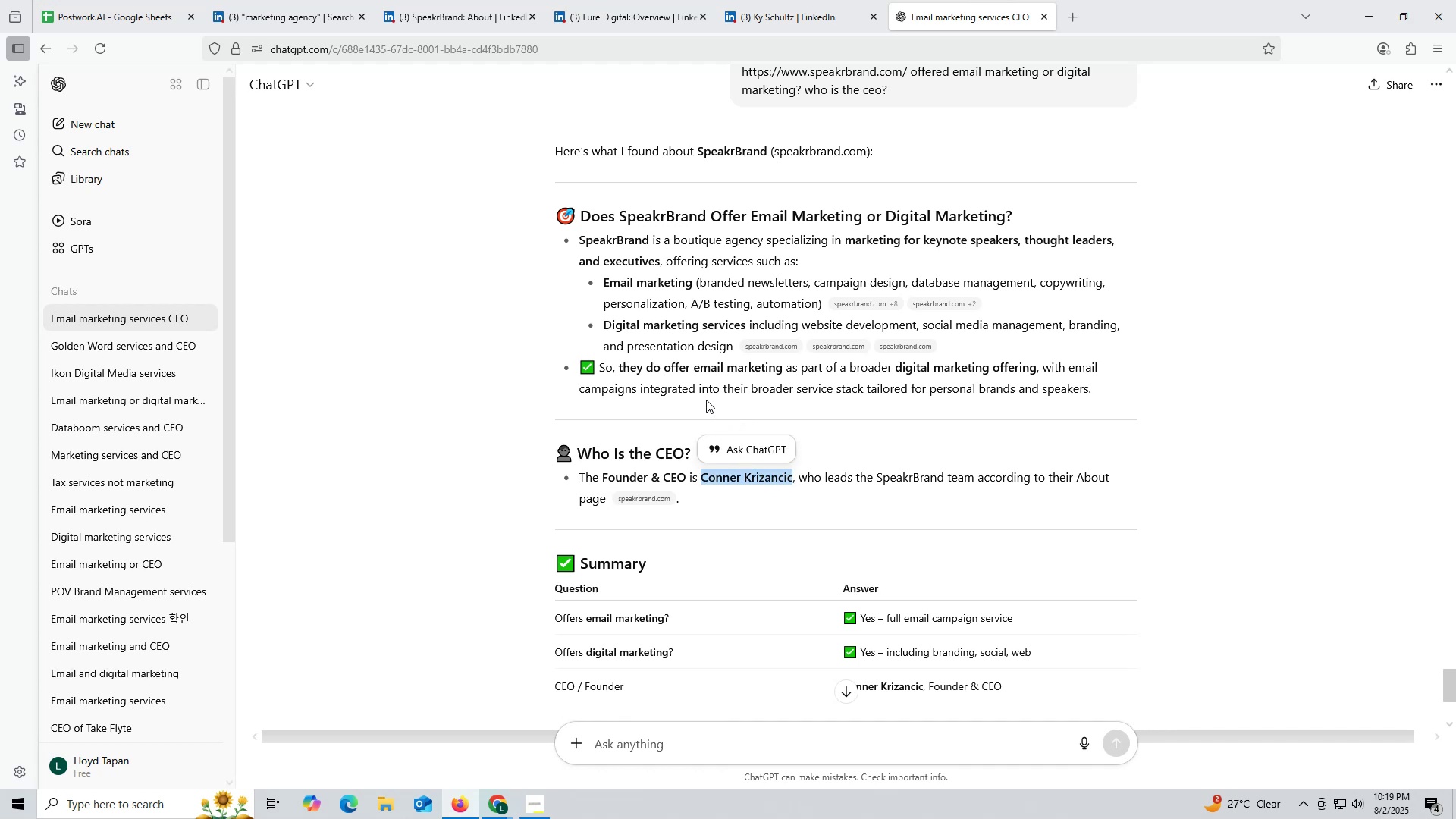 
wait(10.57)
 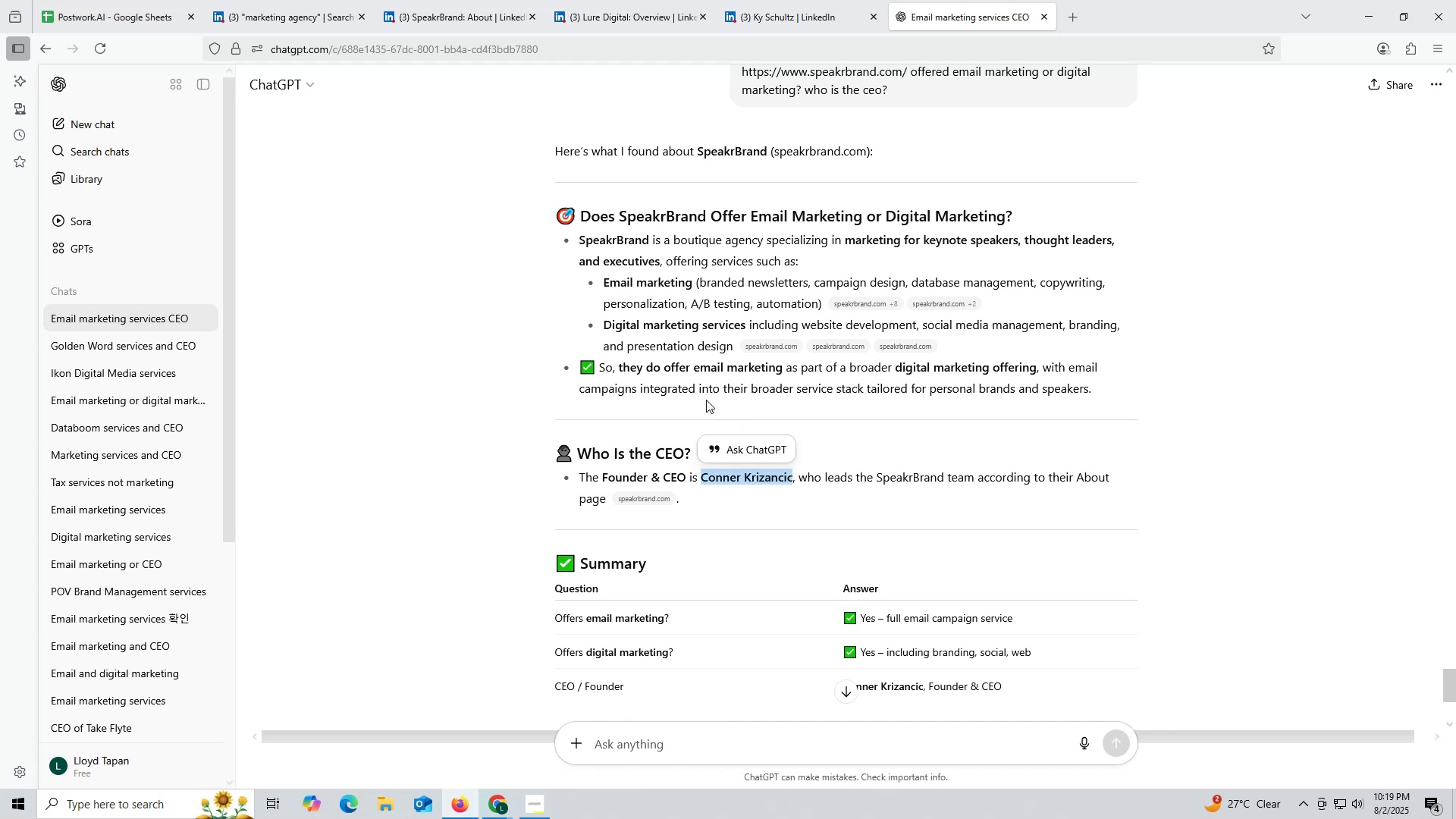 
left_click([783, 21])
 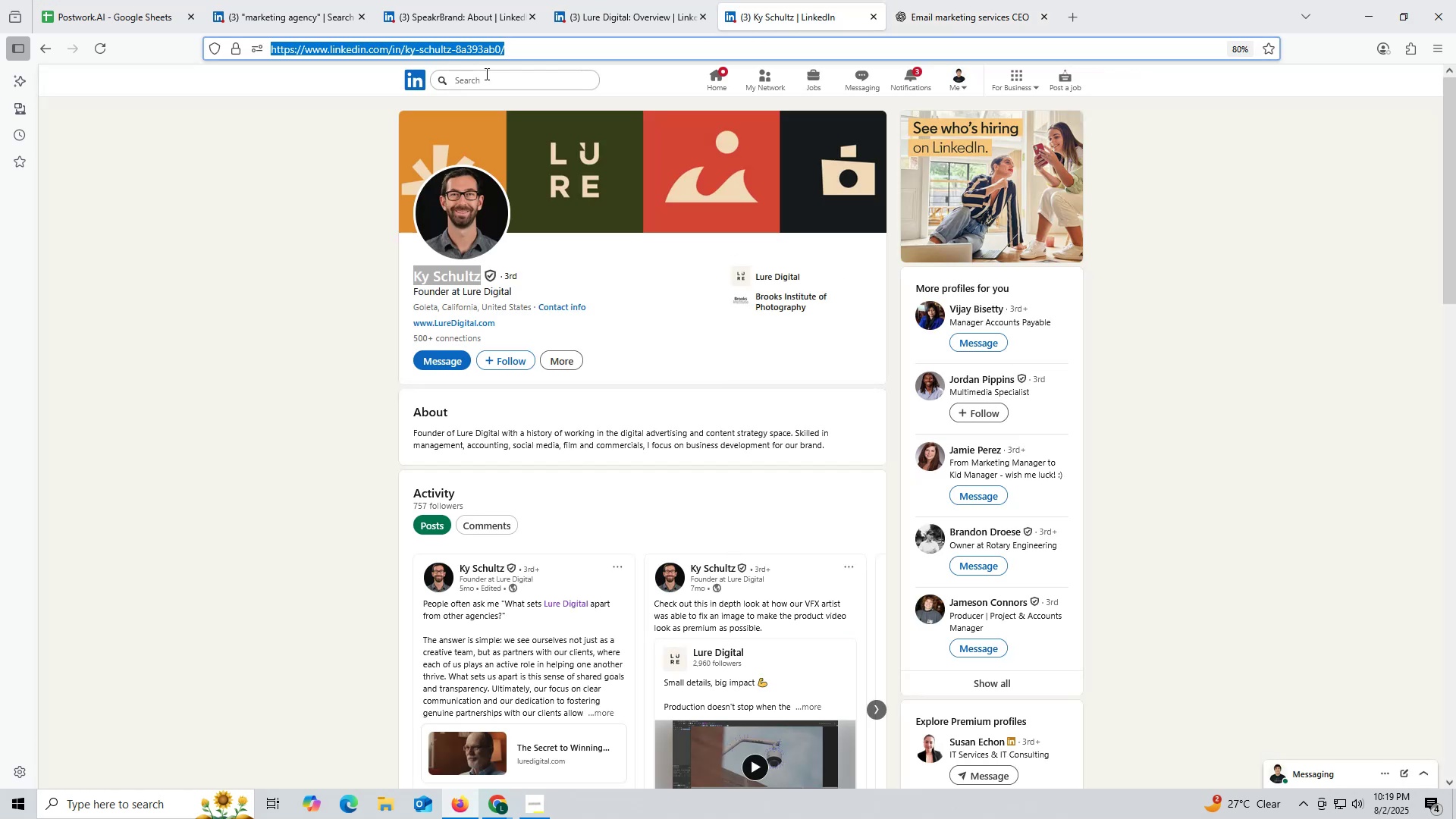 
key(Control+ControlLeft)
 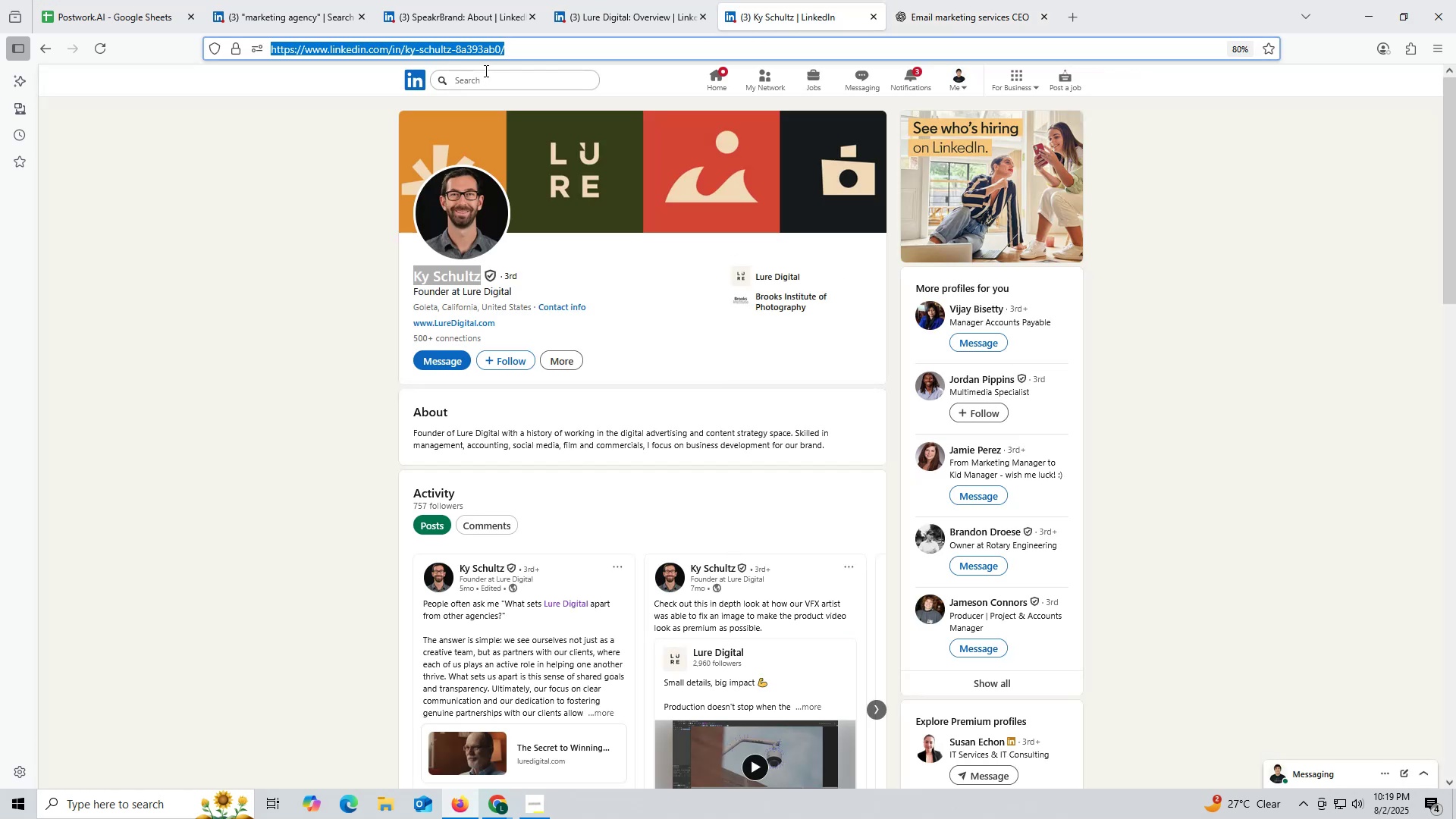 
key(Control+V)
 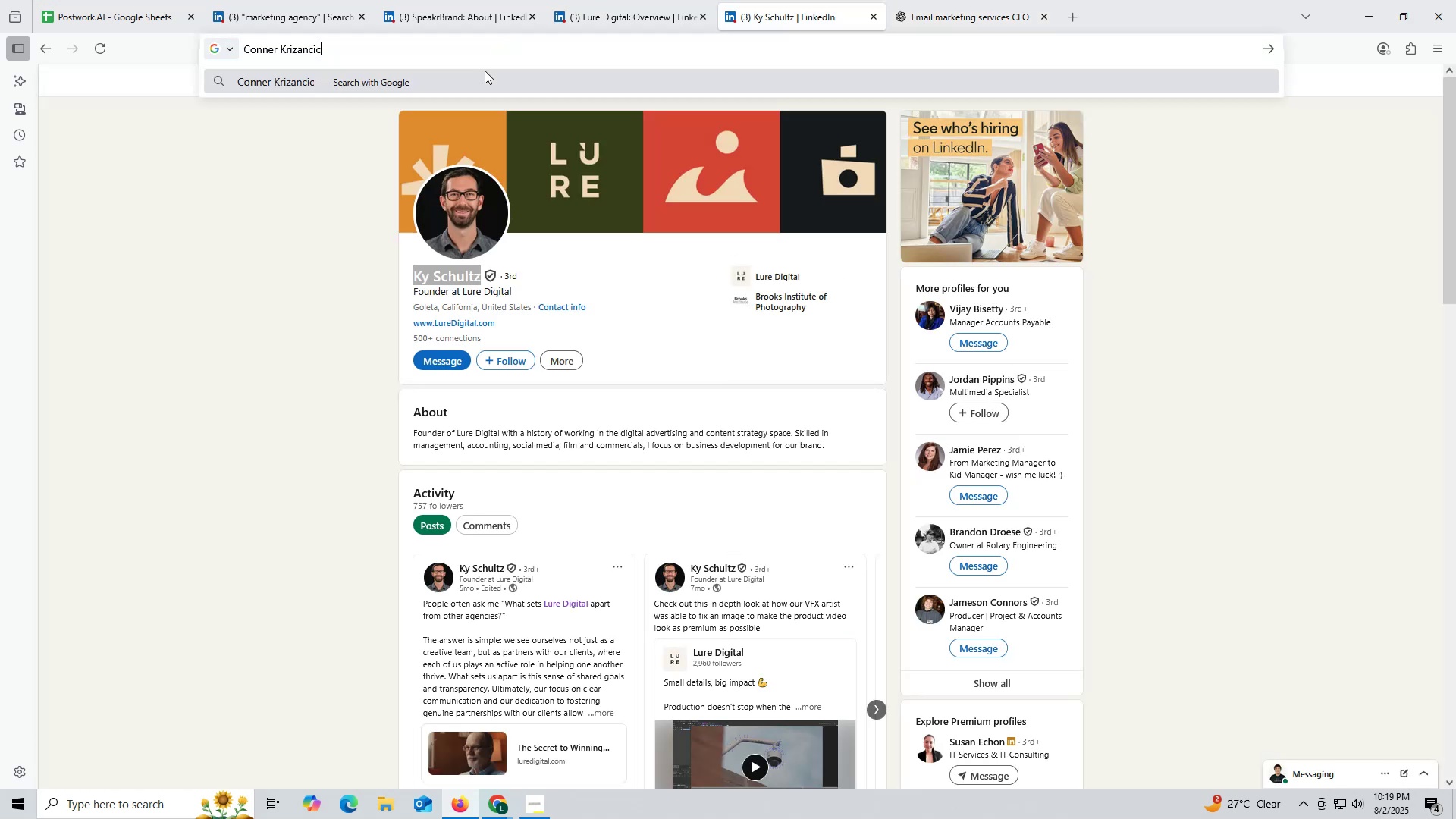 
key(Space)
 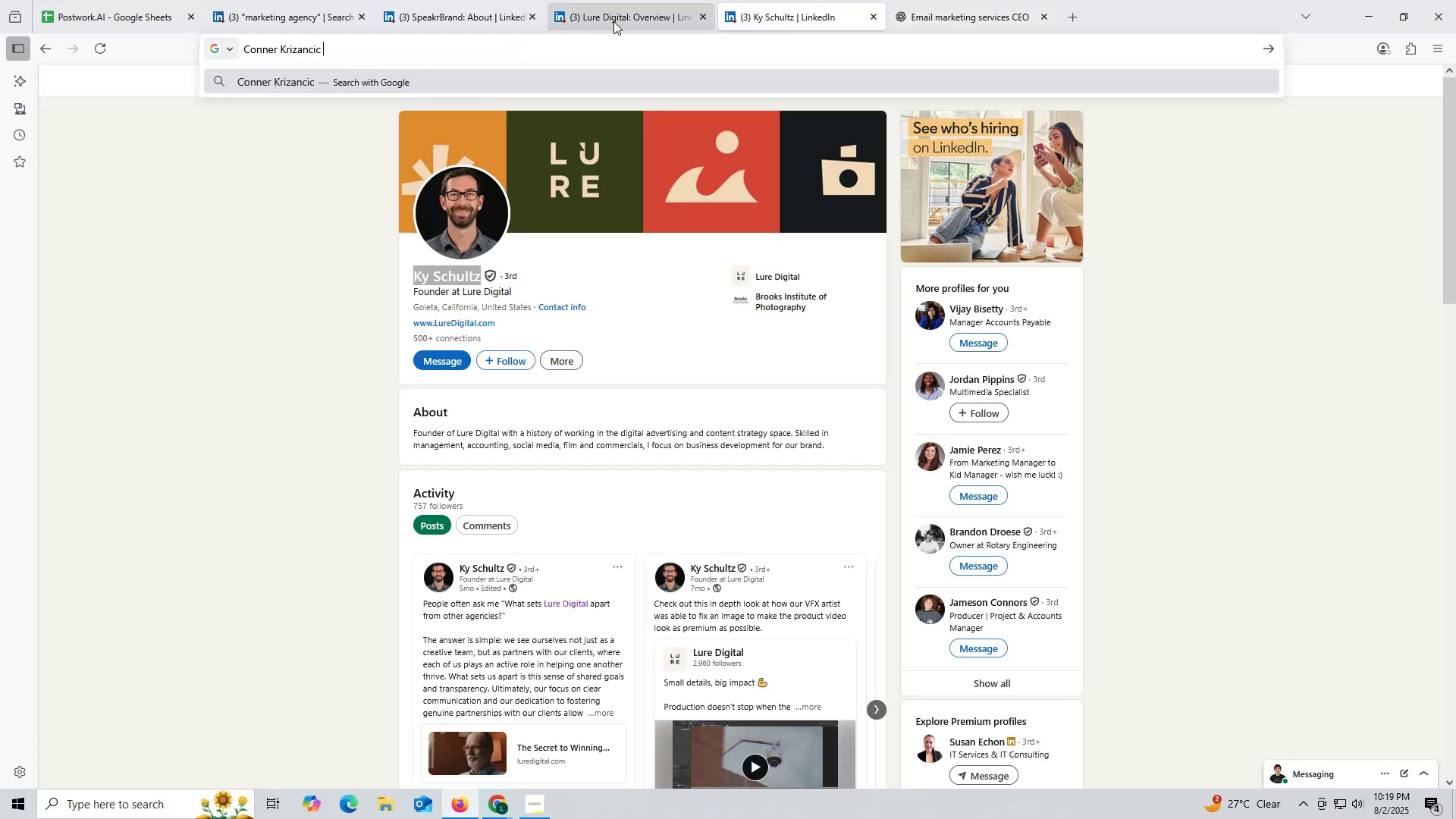 
left_click([616, 20])
 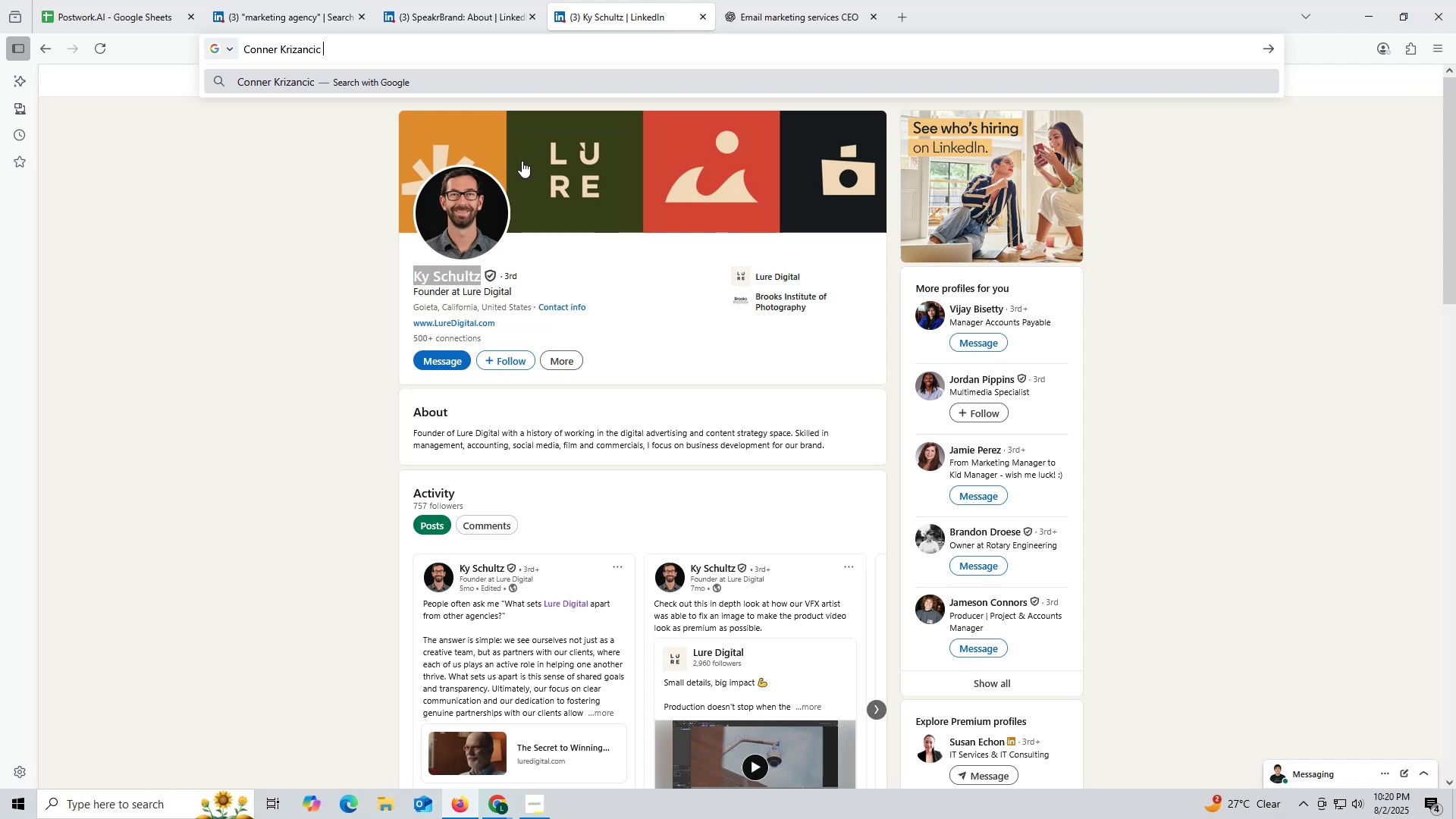 
wait(7.45)
 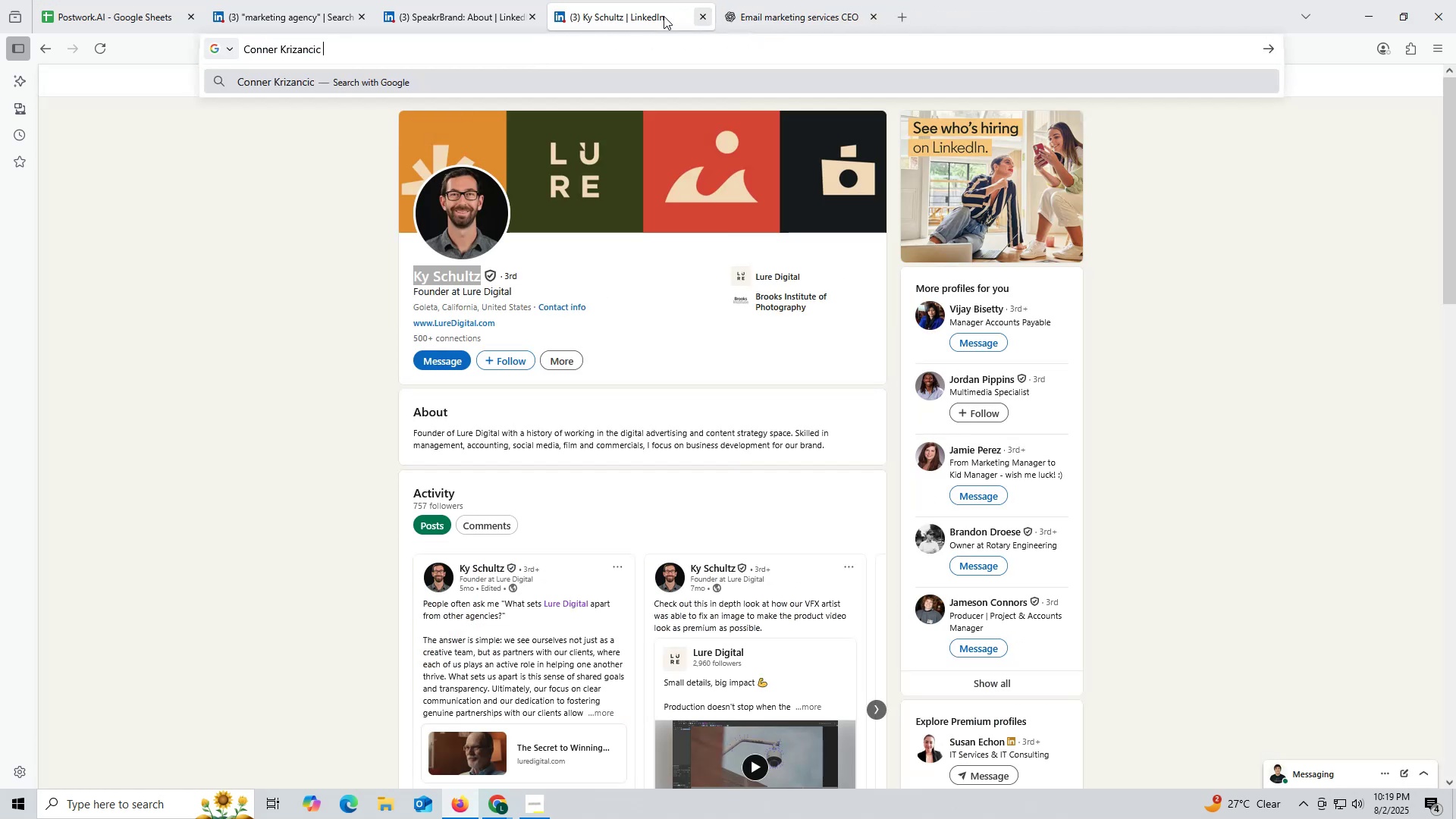 
left_click_drag(start_coordinate=[400, 245], to_coordinate=[548, 246])
 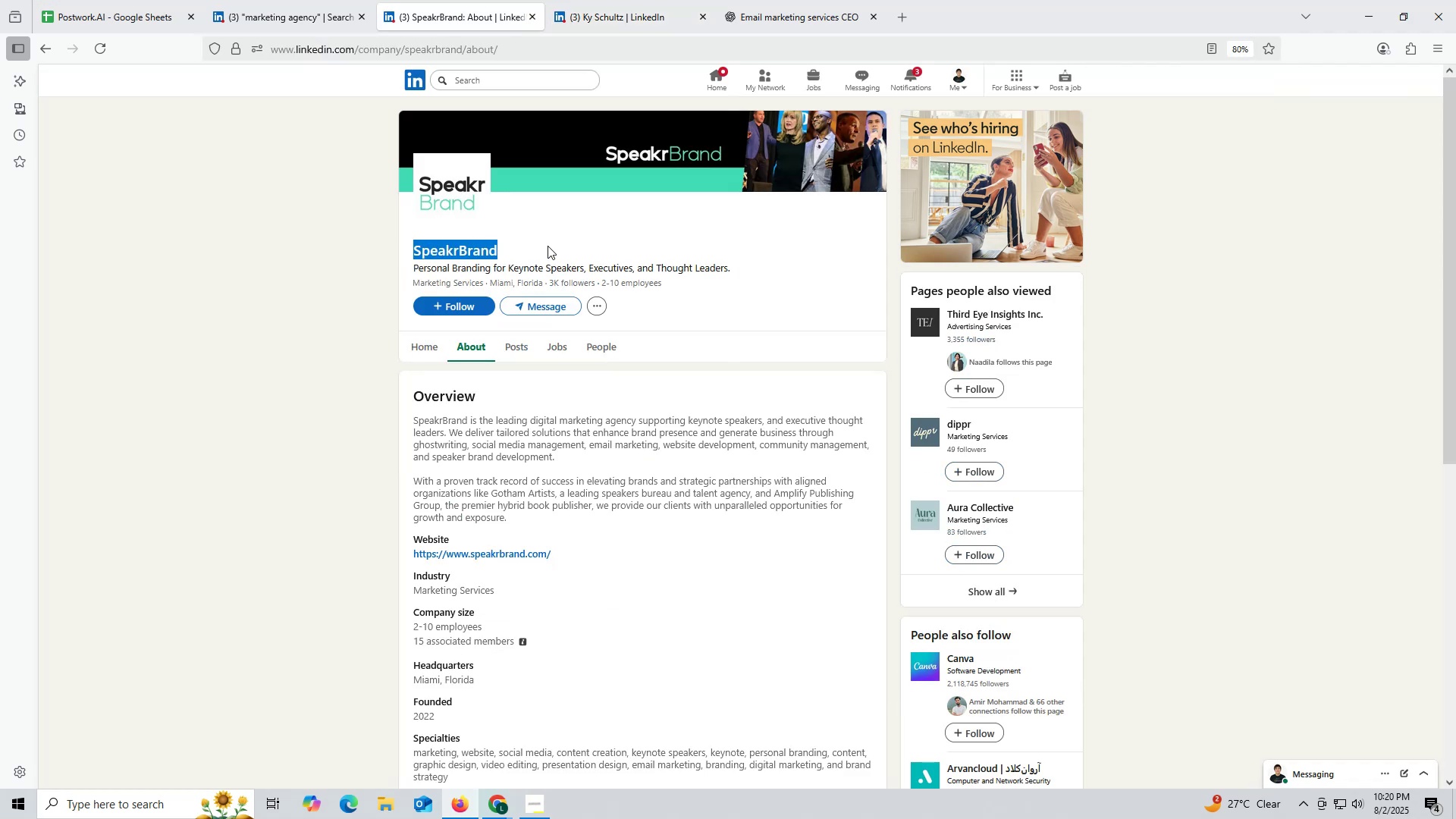 
key(Control+ControlLeft)
 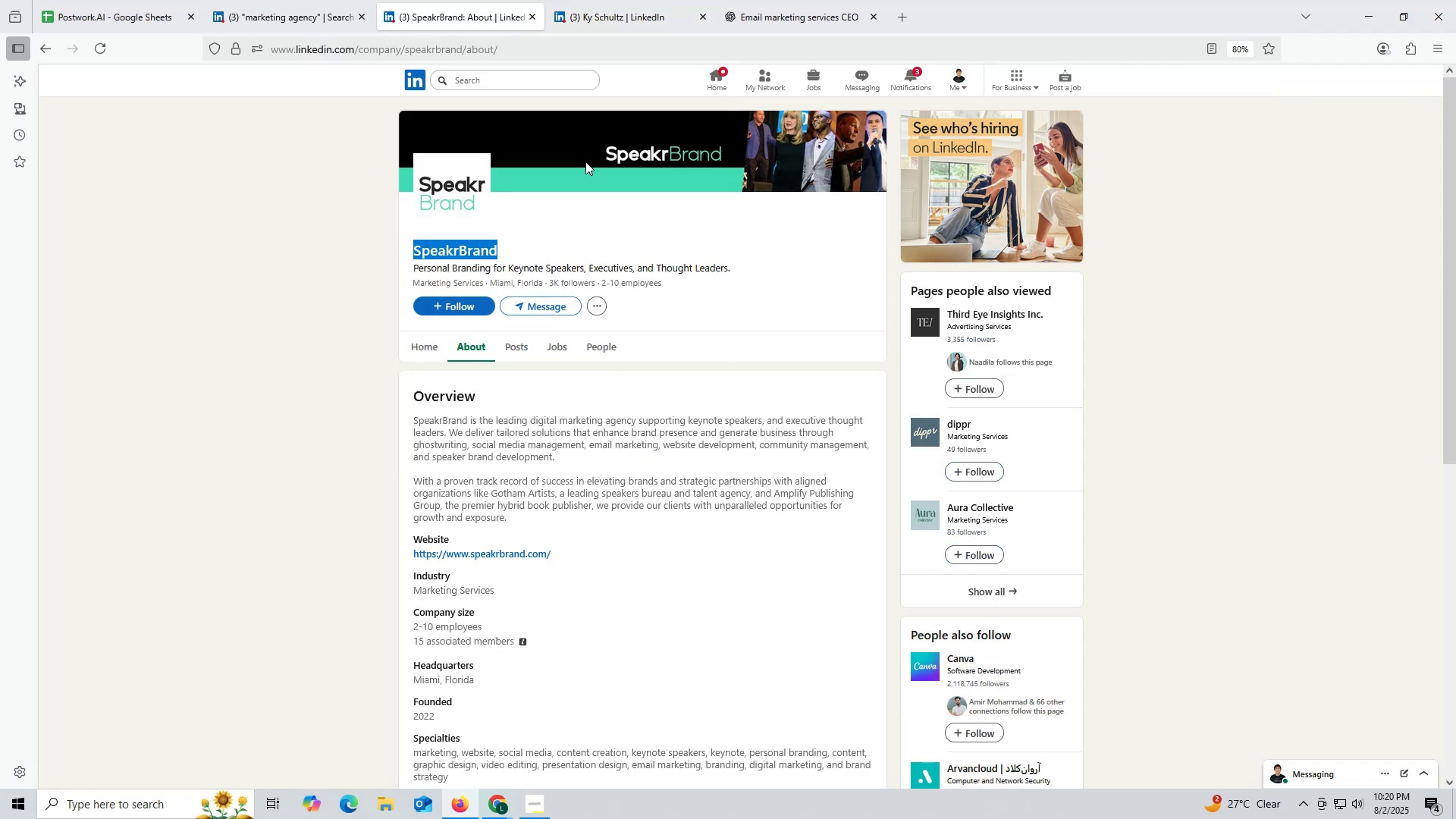 
key(Control+C)
 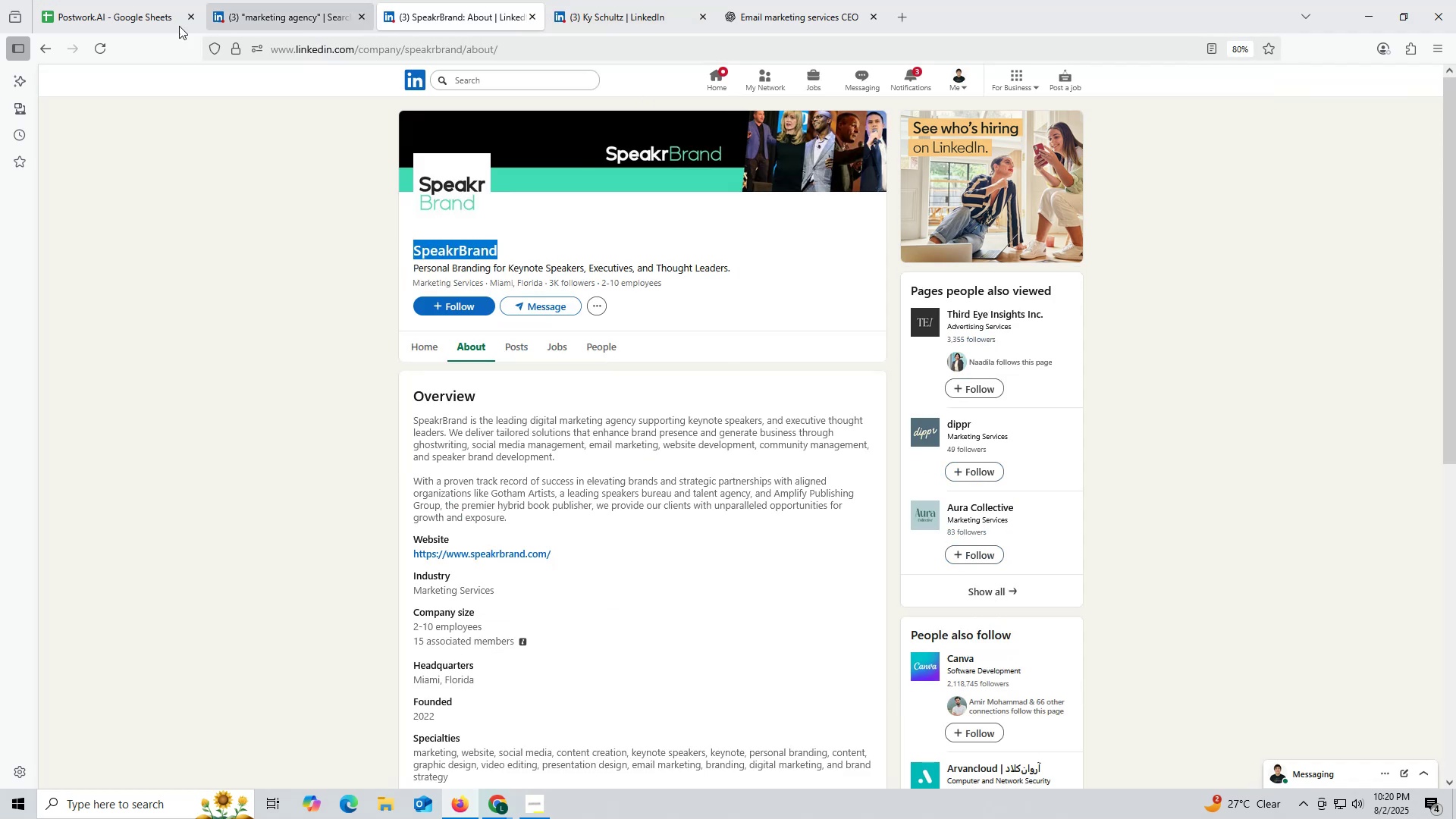 
left_click([146, 20])
 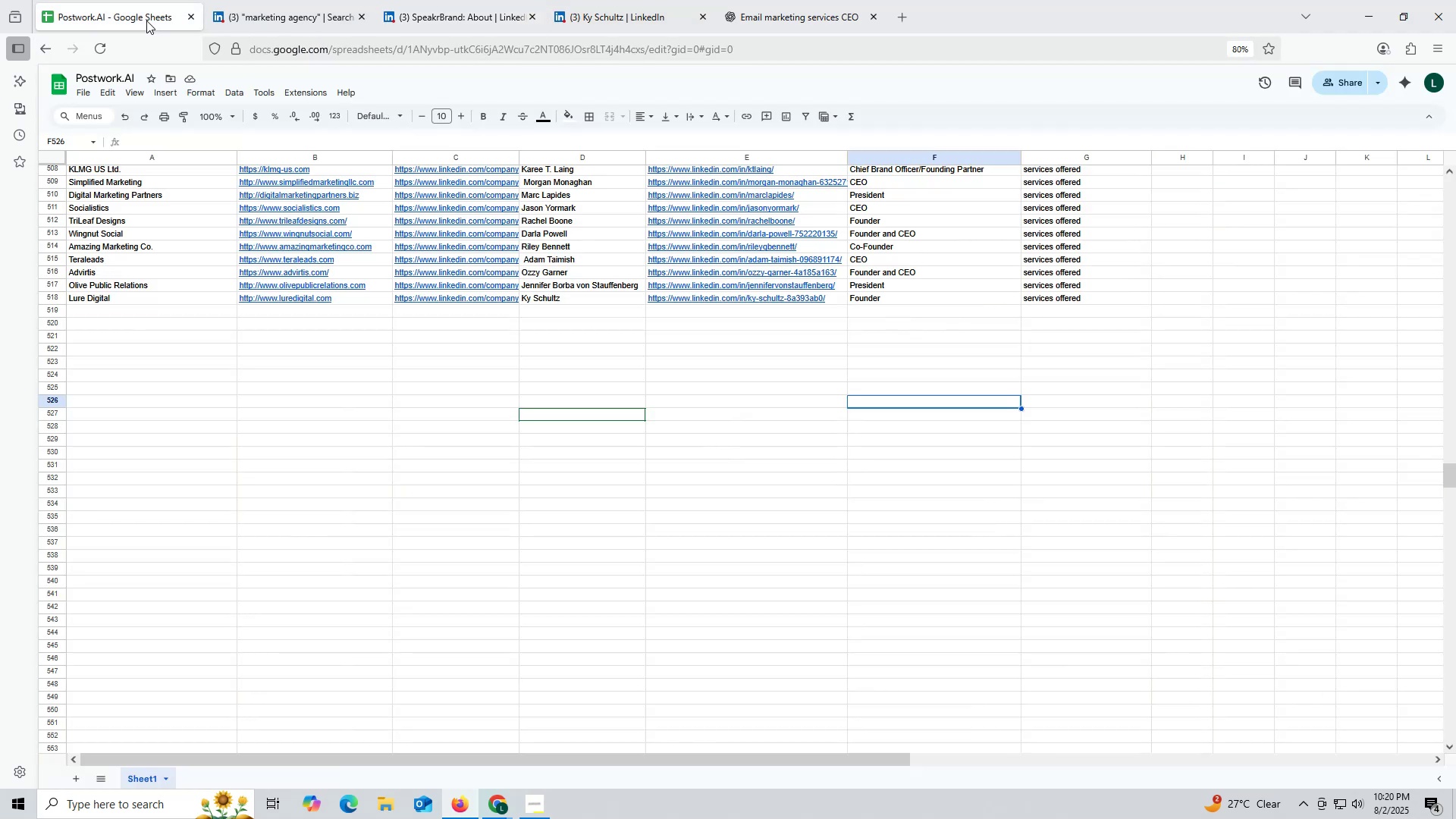 
key(Control+ControlLeft)
 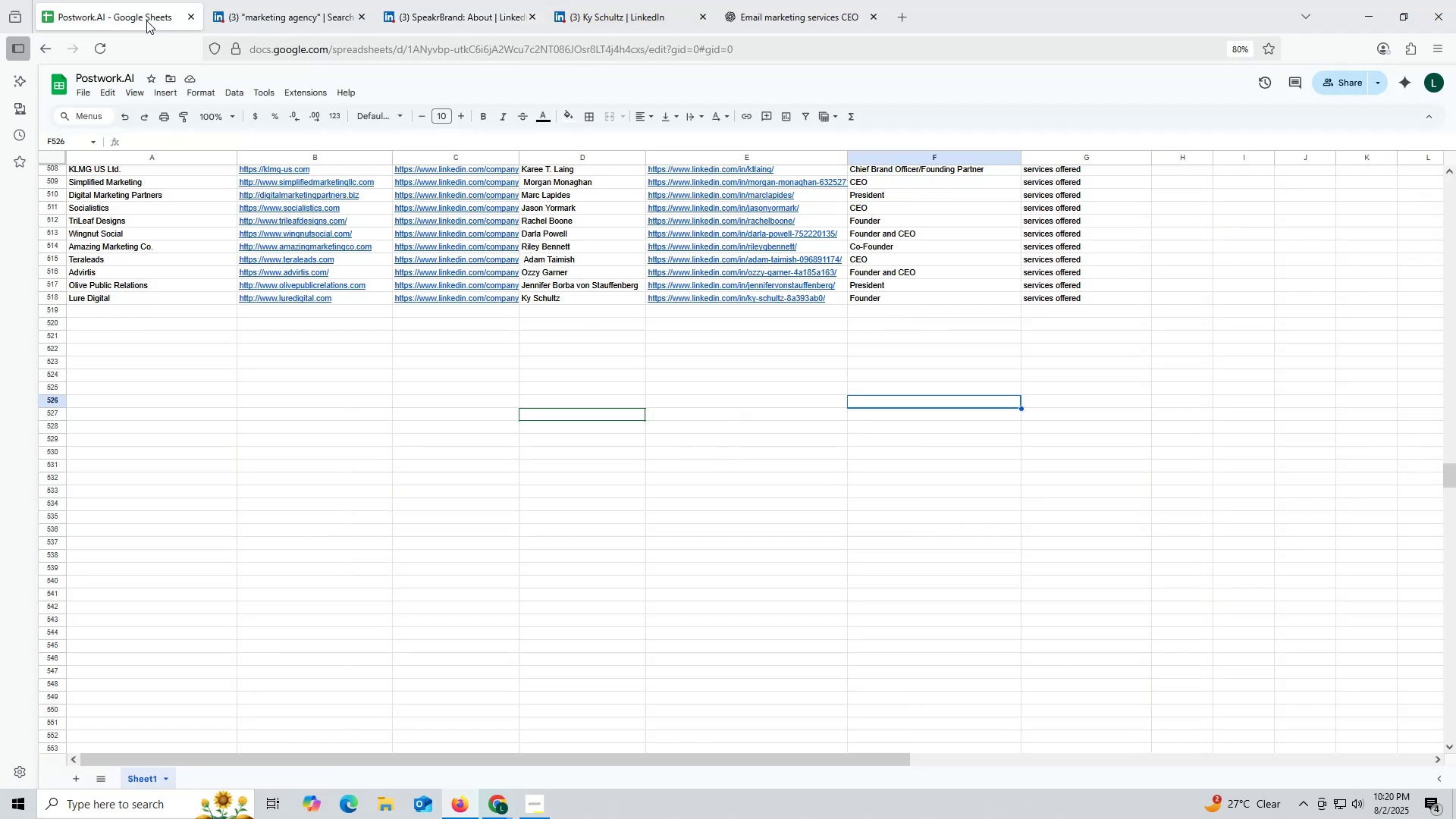 
key(Control+F)
 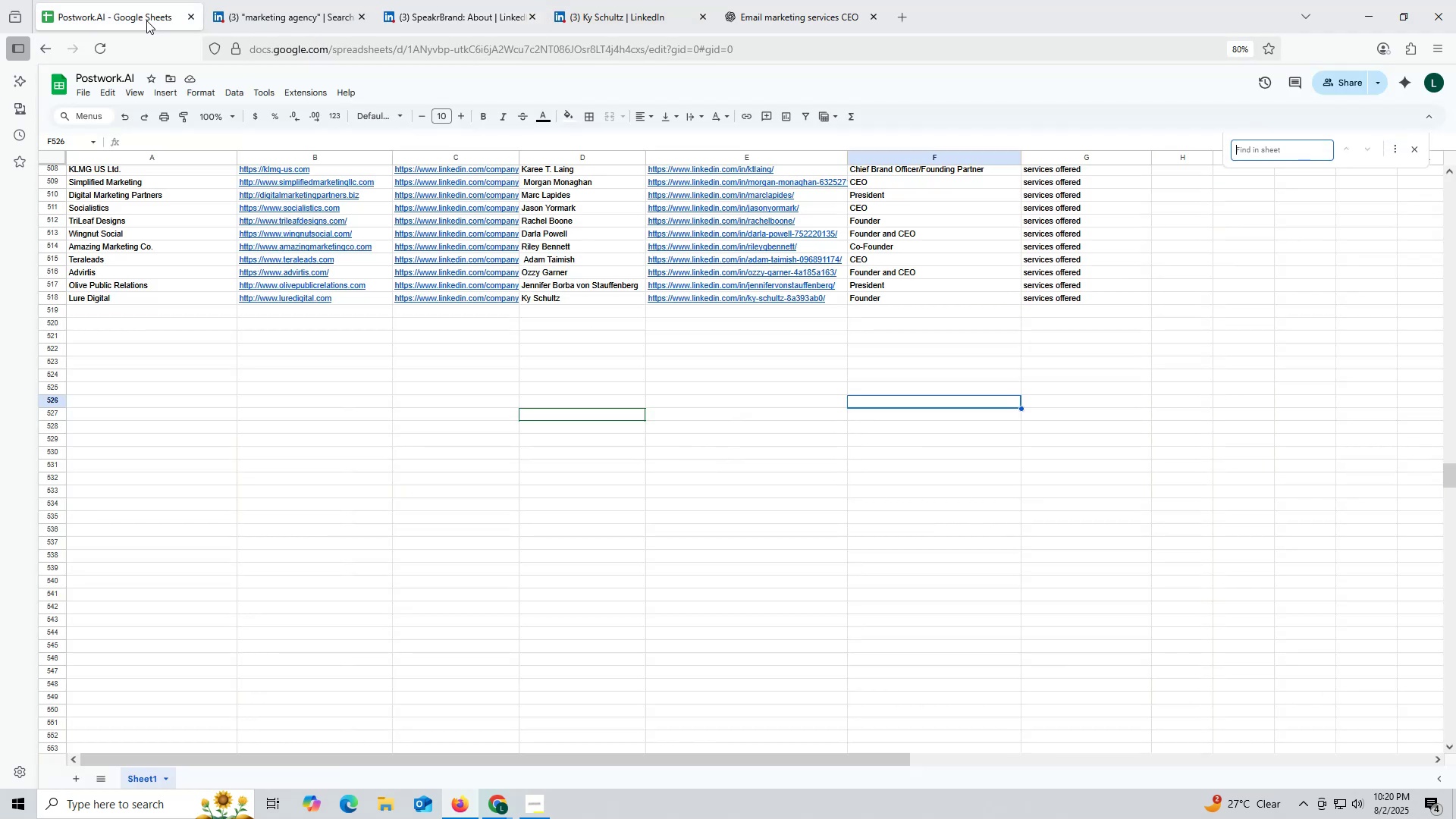 
key(Control+ControlLeft)
 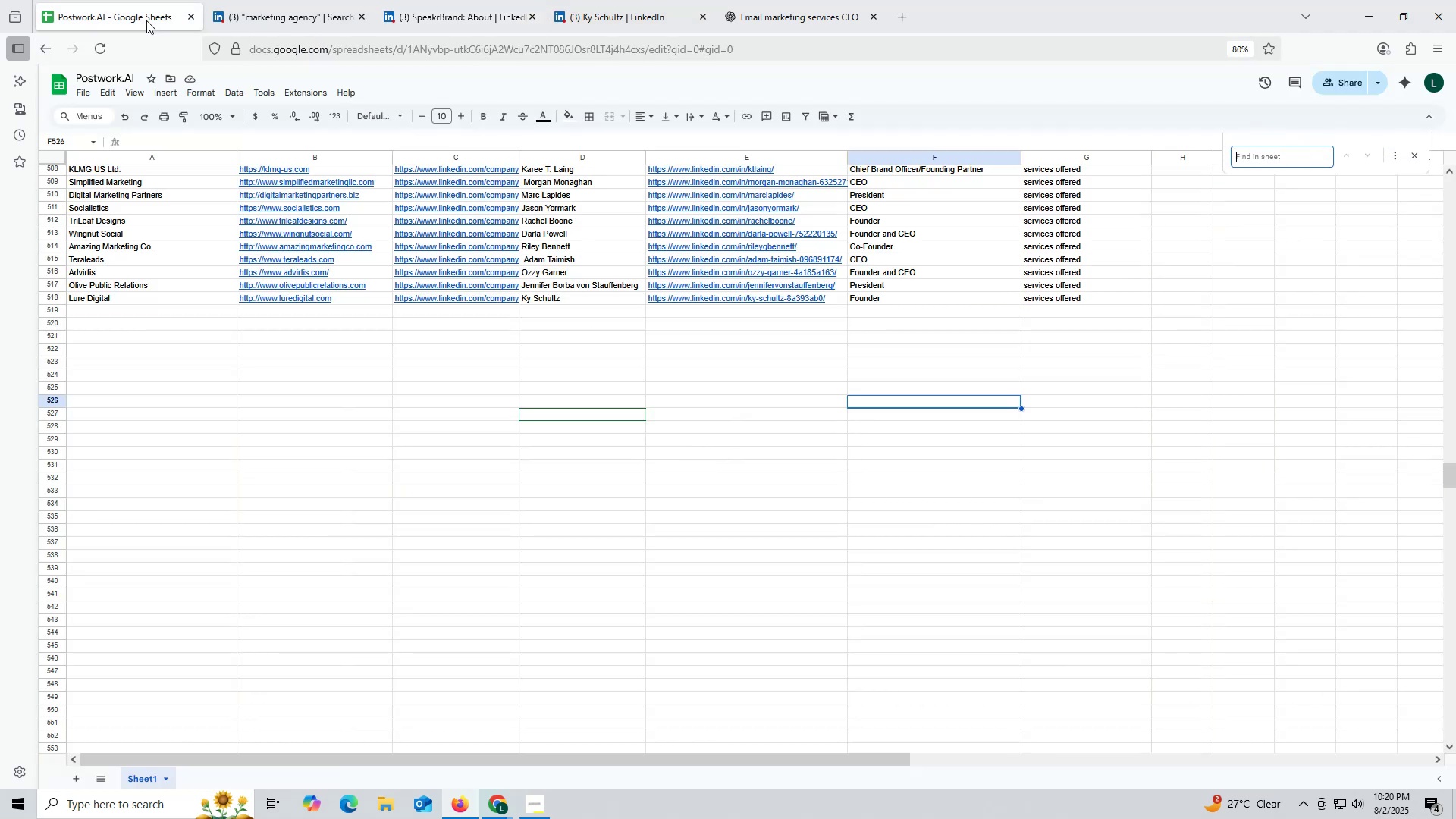 
key(Control+V)
 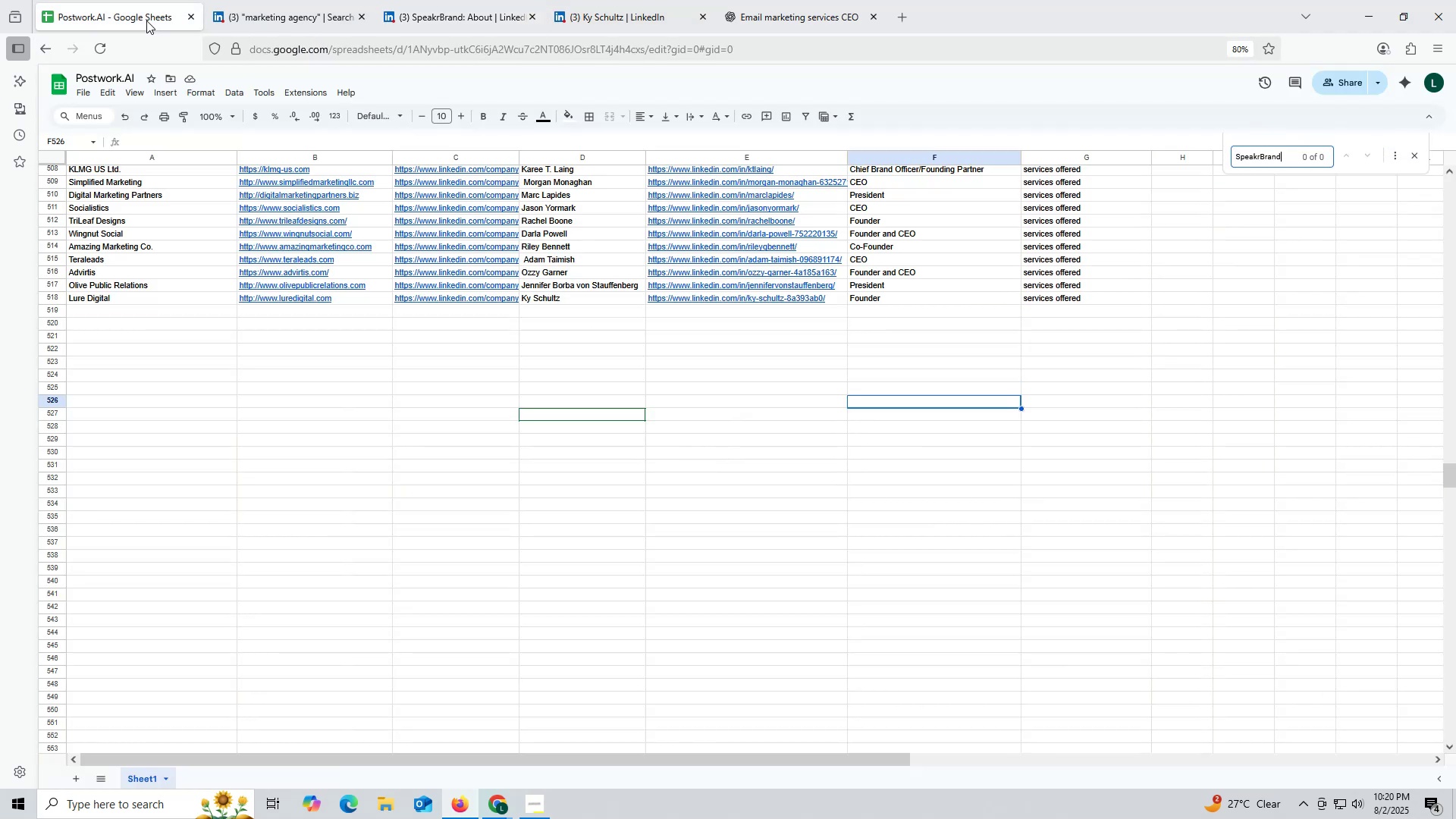 
key(Enter)
 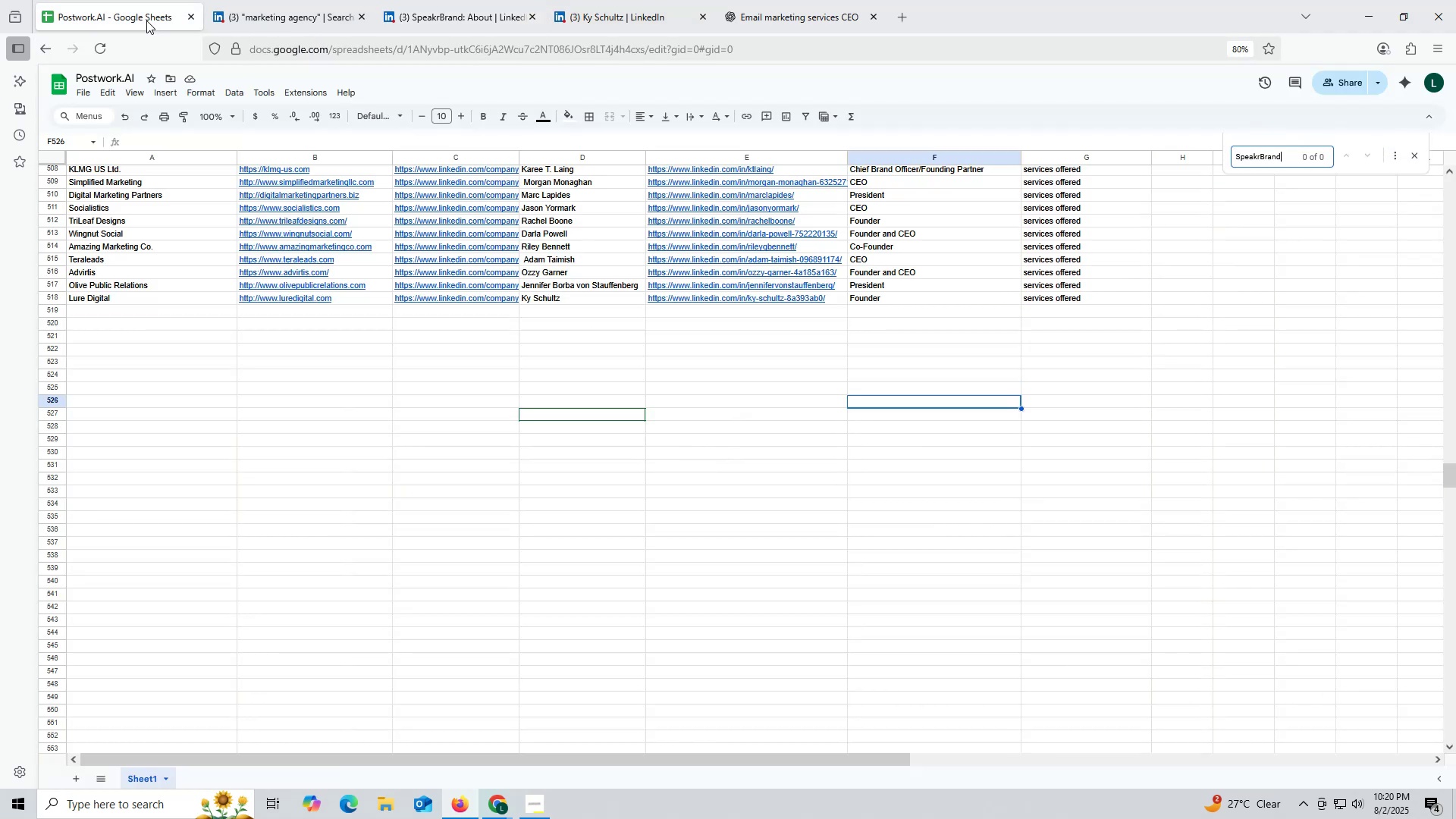 
key(Enter)
 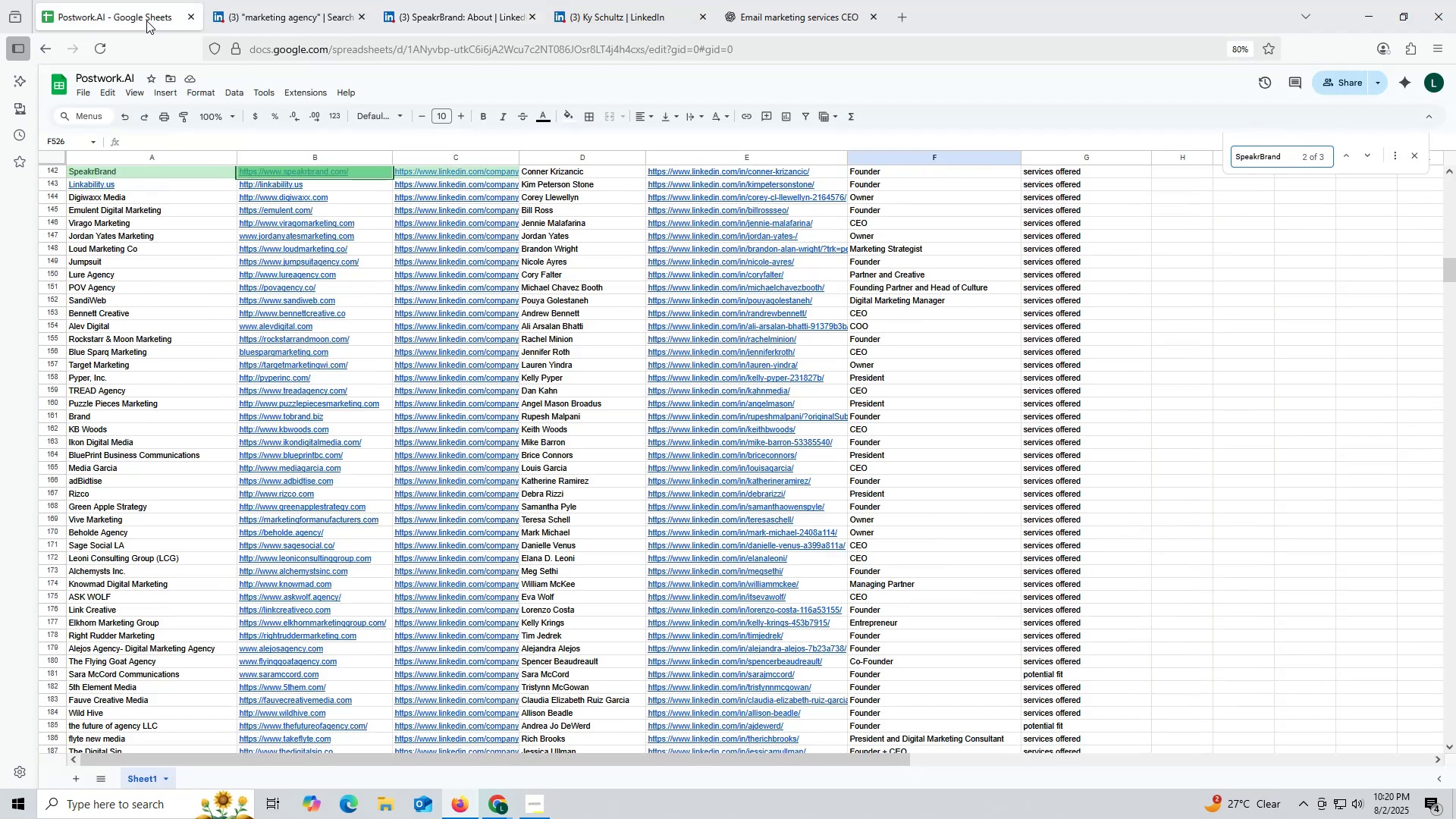 
key(Enter)
 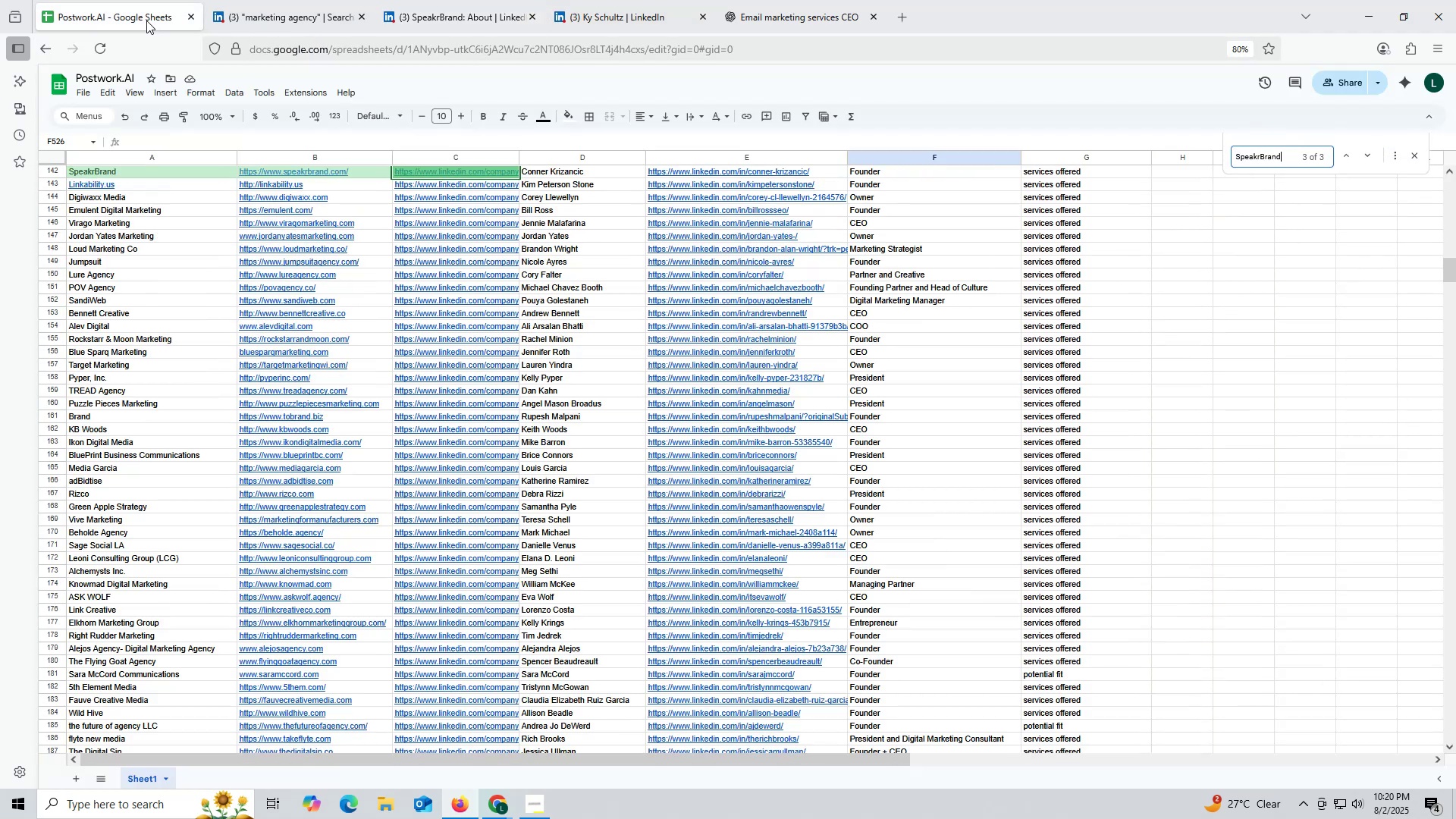 
key(Enter)
 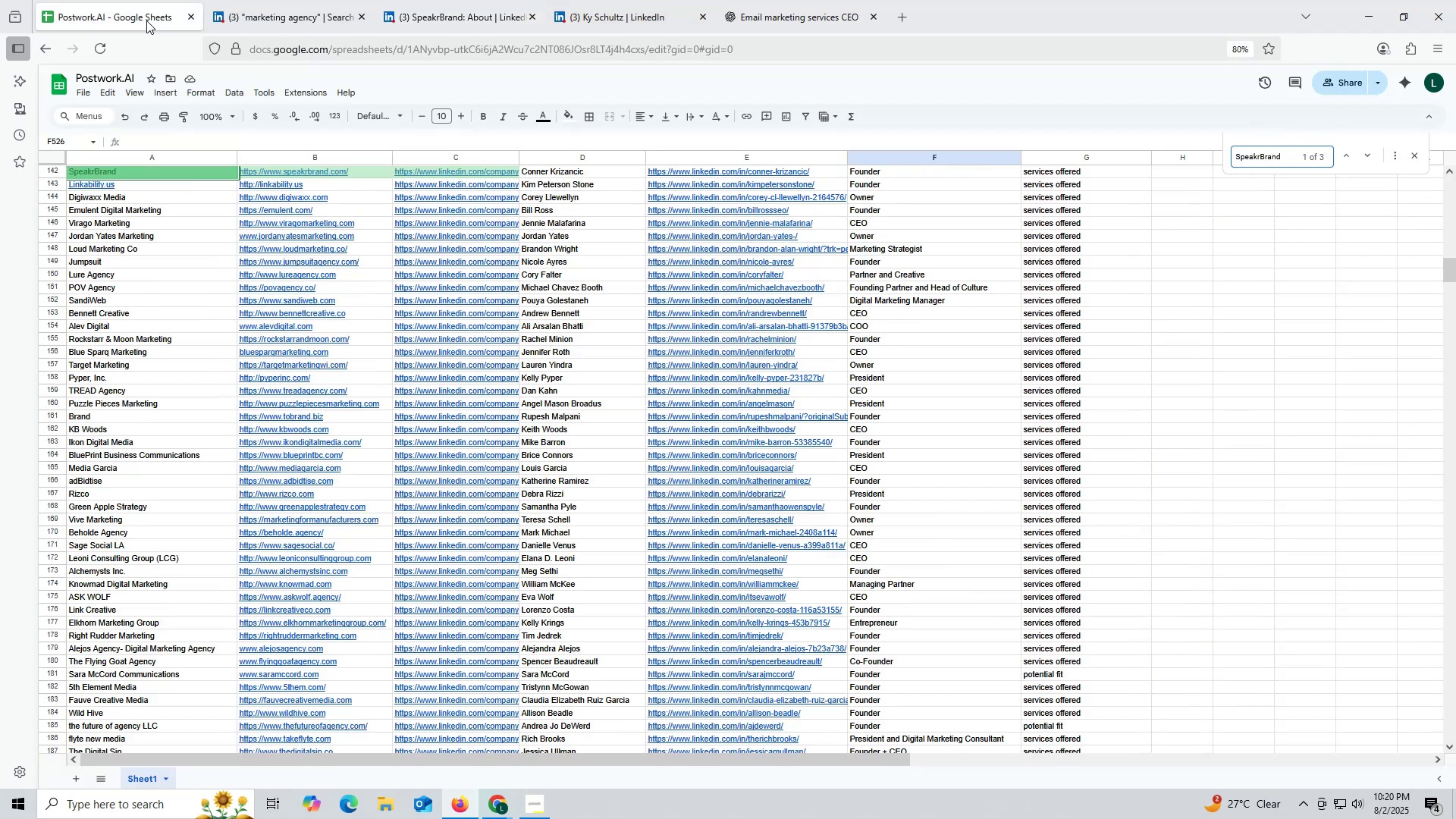 
key(Enter)
 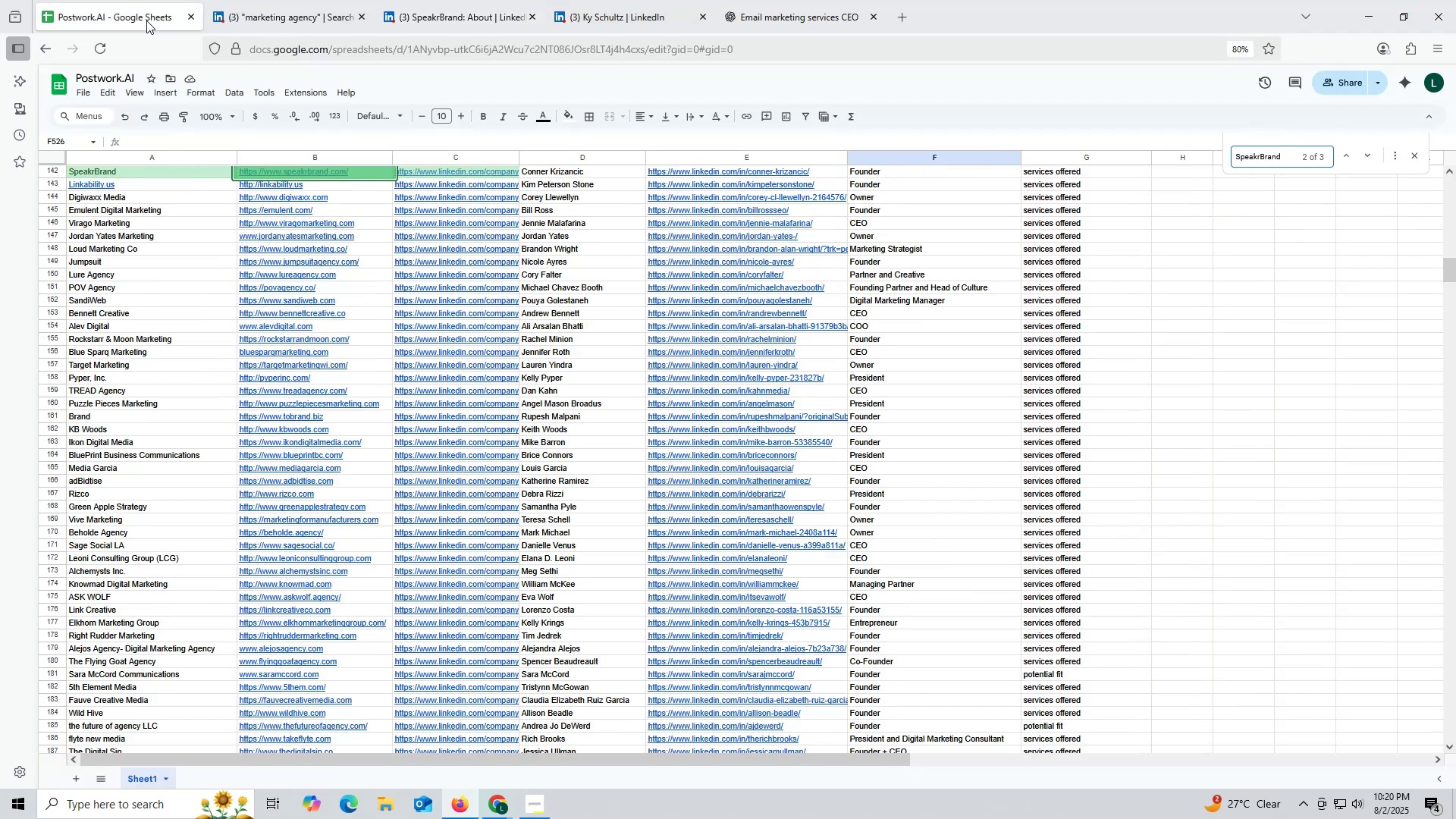 
key(Escape)
 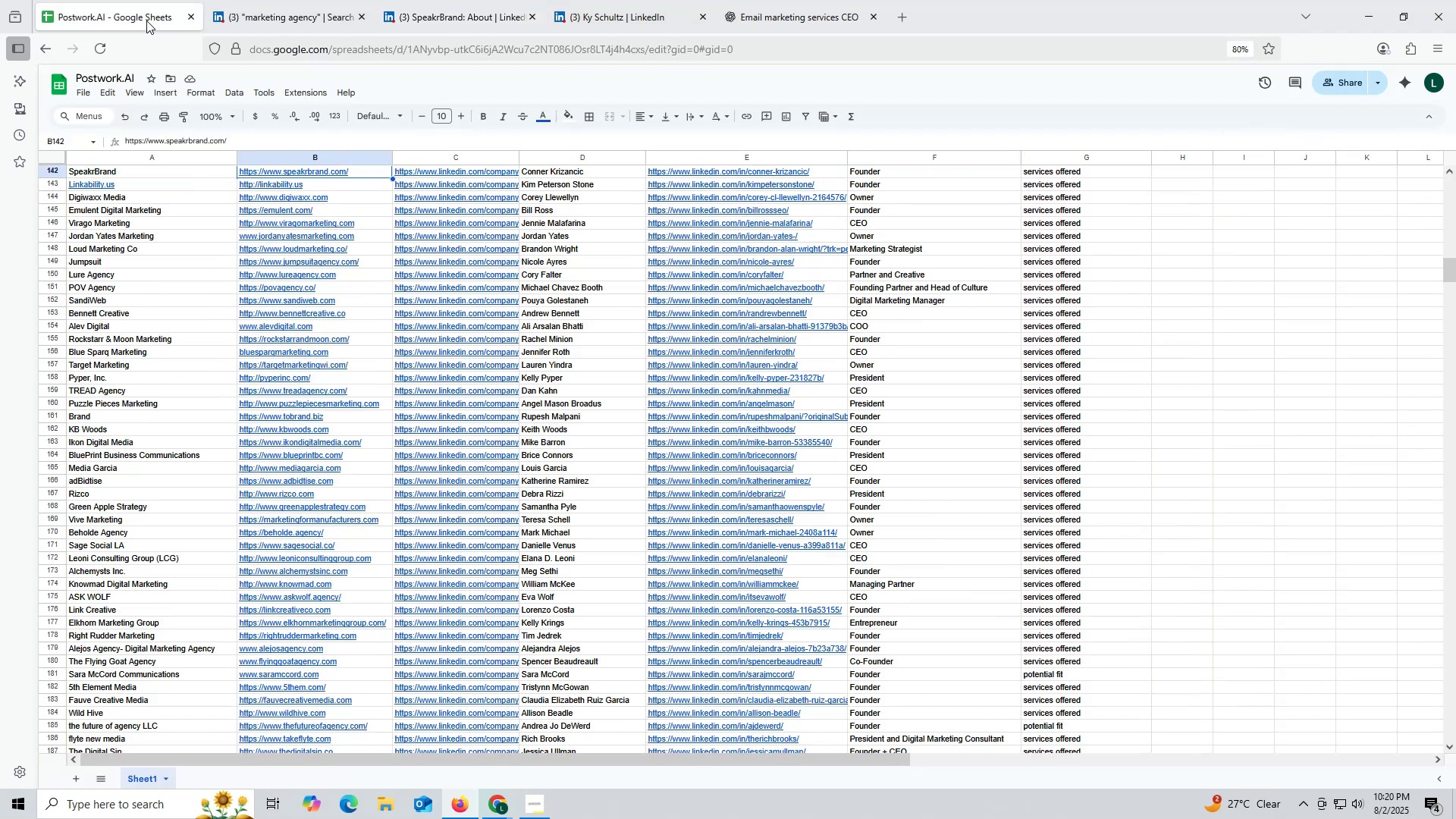 
key(Escape)
 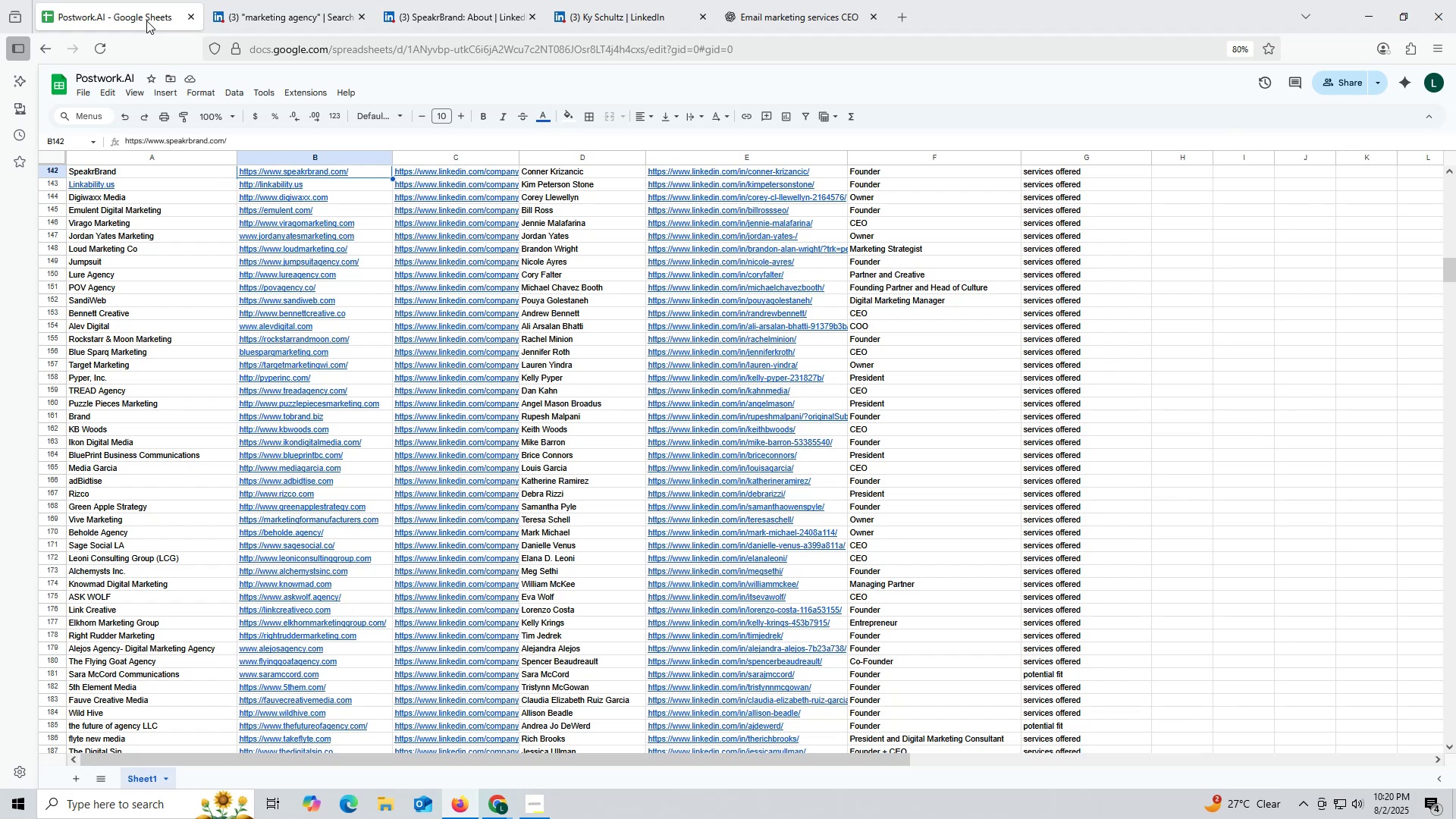 
wait(14.44)
 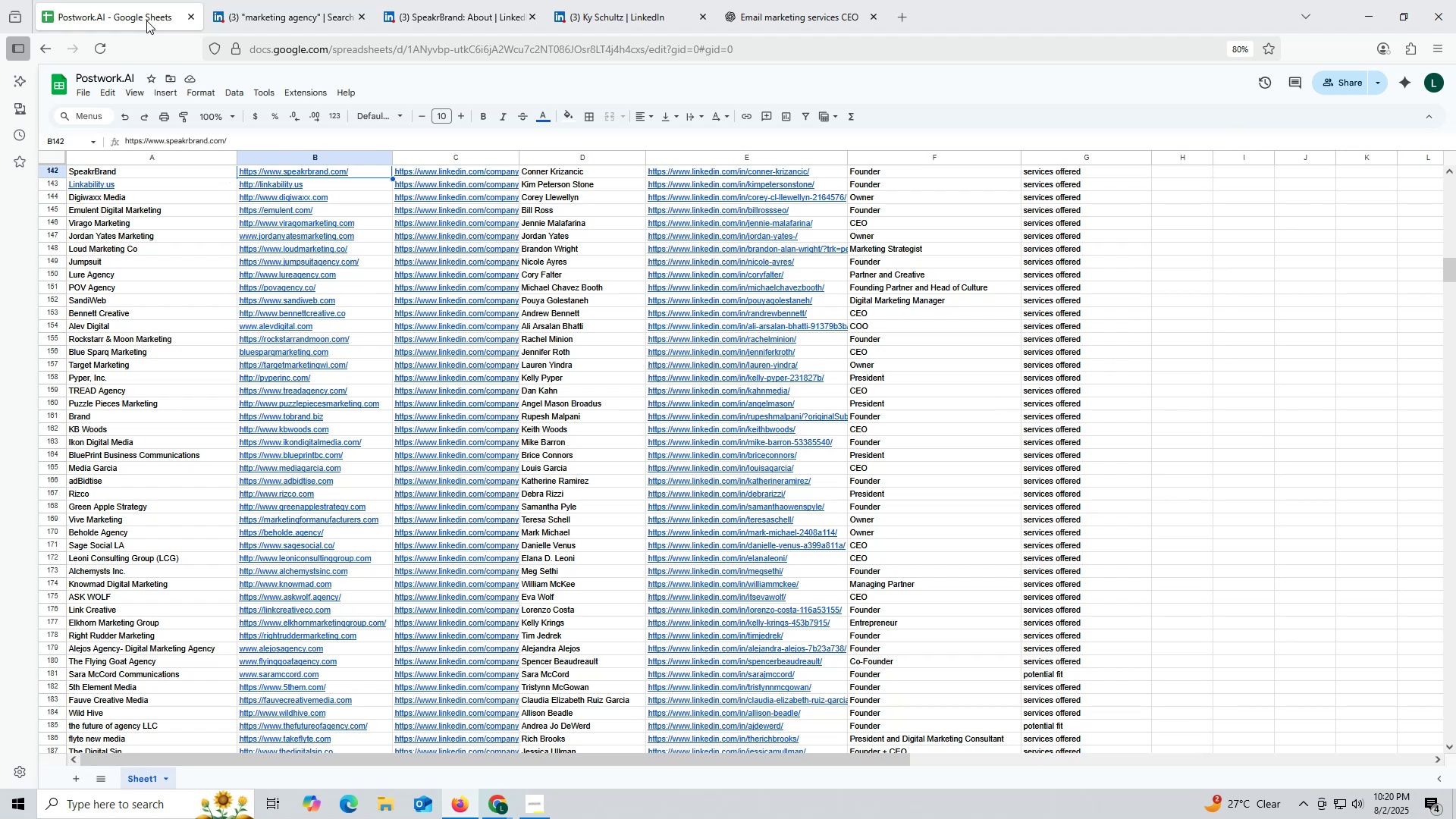 
scroll: coordinate [552, 394], scroll_direction: down, amount: 84.0
 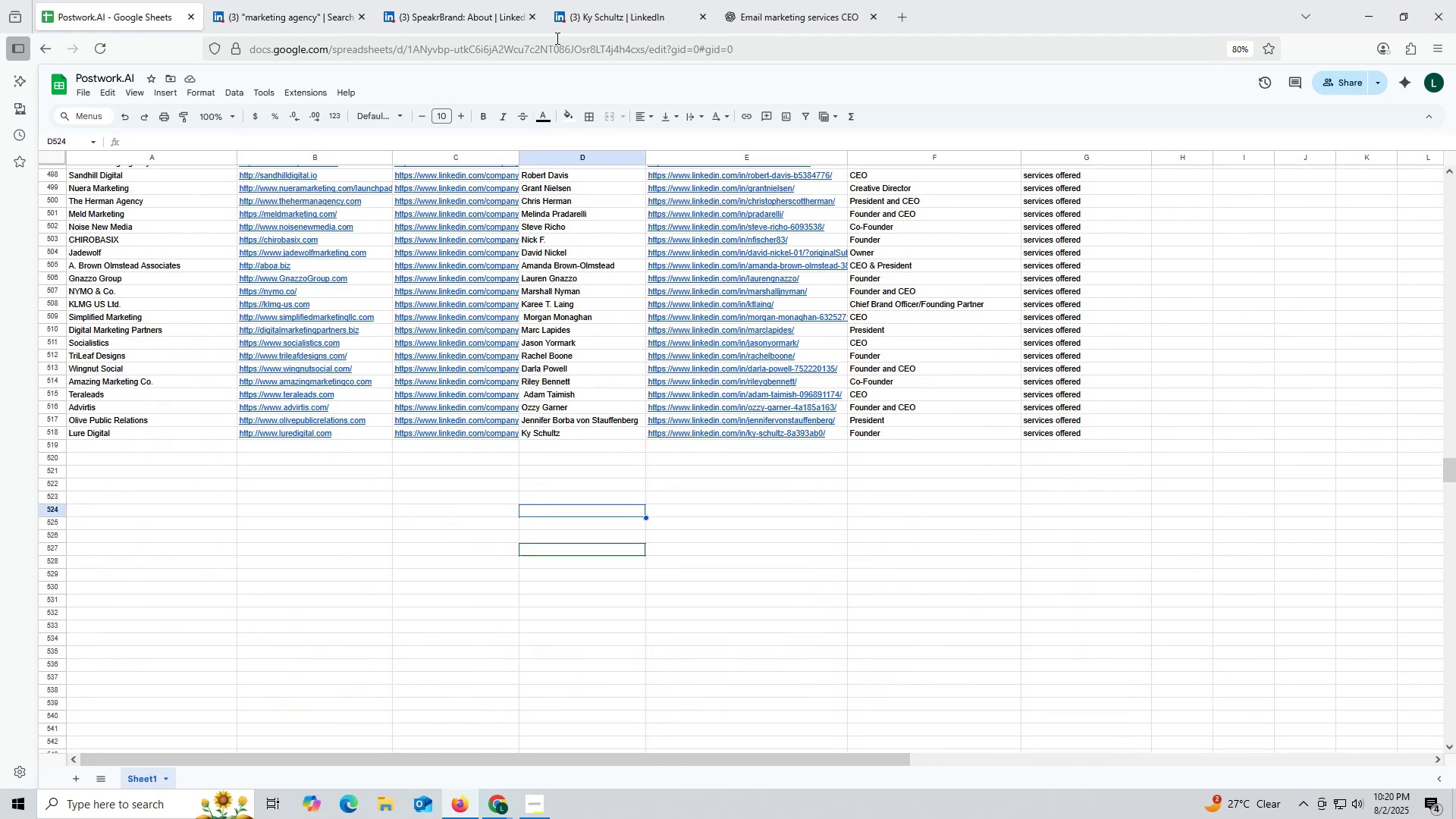 
left_click([477, 19])
 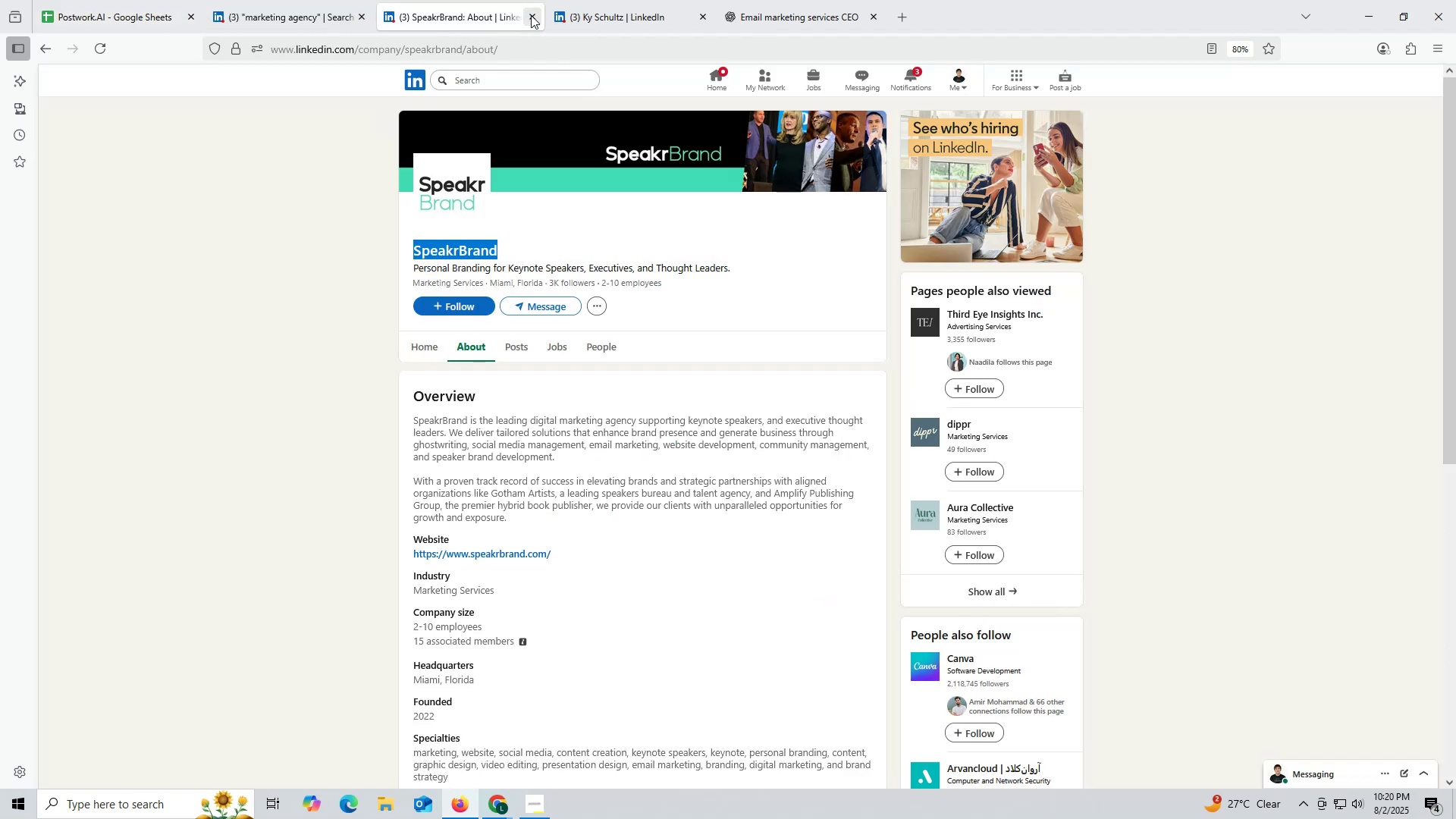 
left_click([531, 15])
 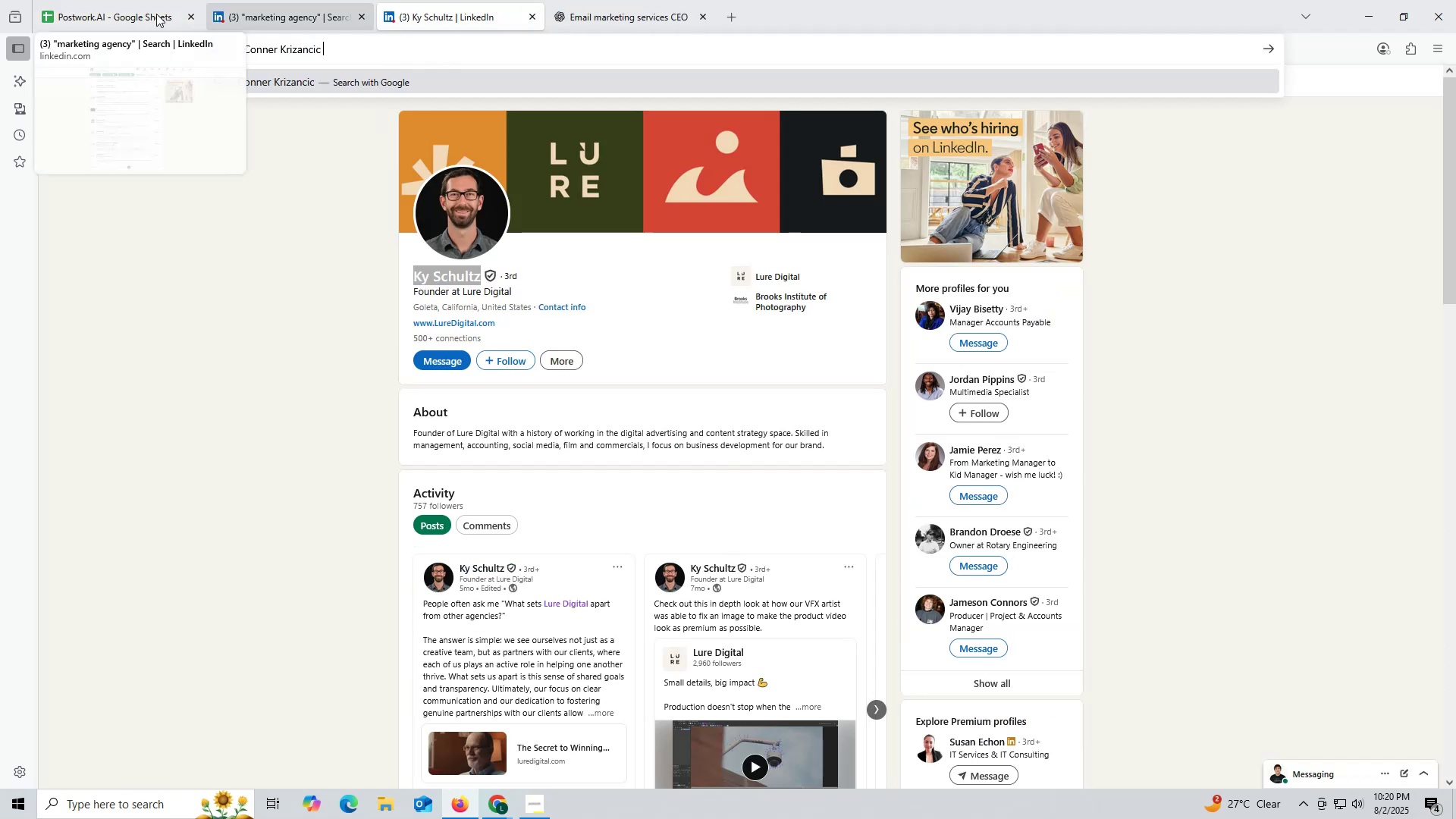 
mouse_move([121, 12])
 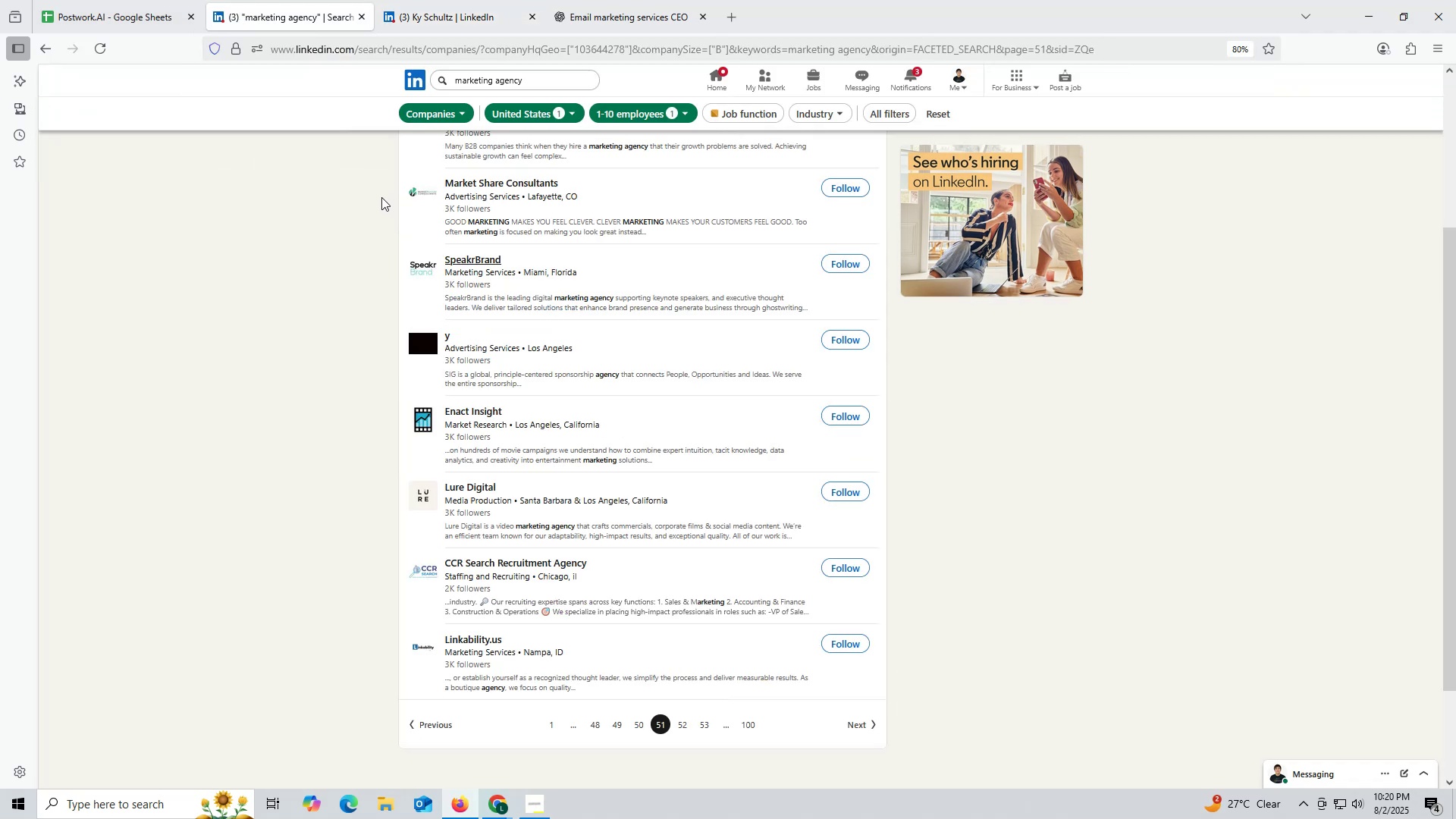 
wait(10.9)
 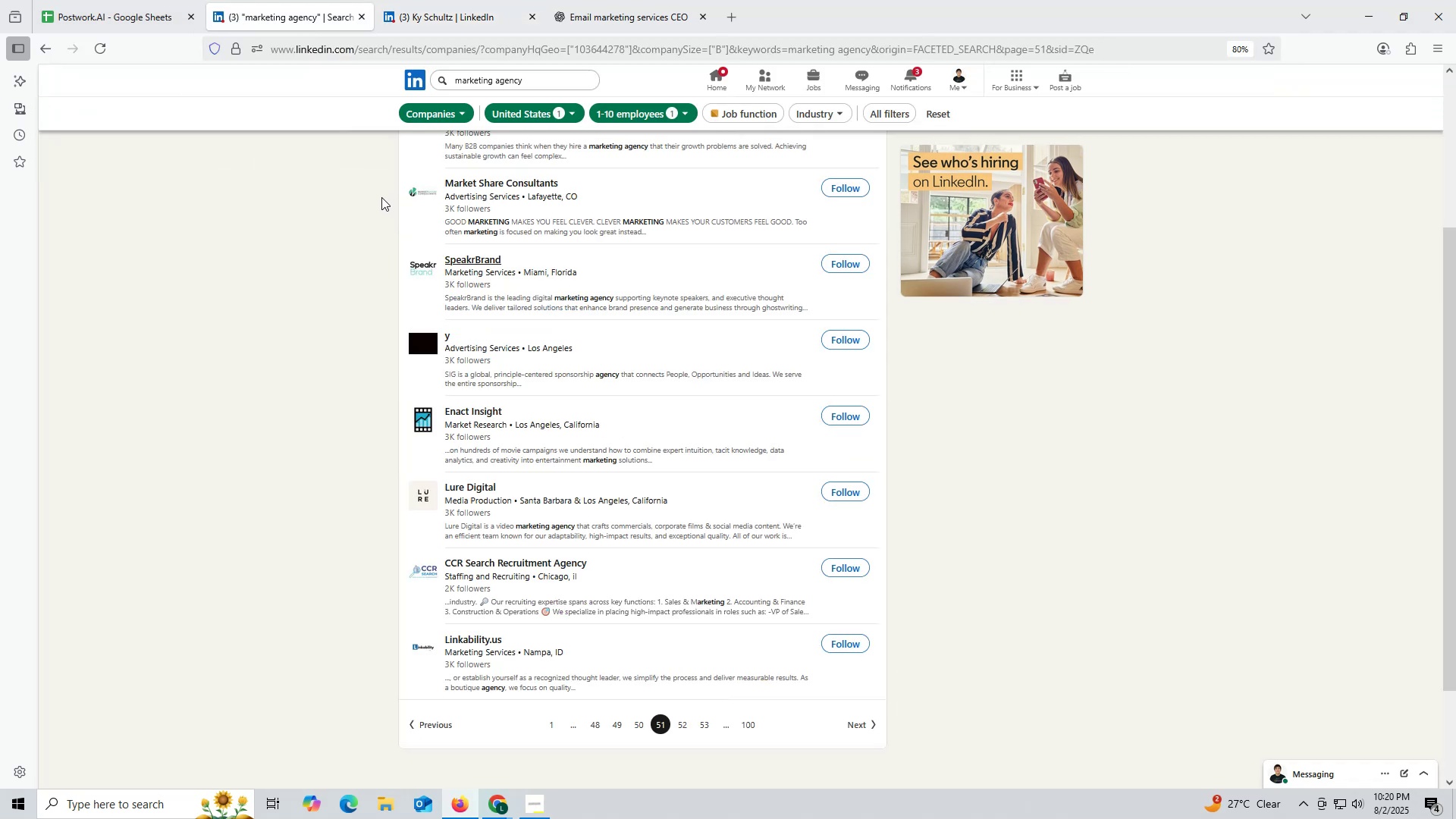 
scroll: coordinate [537, 511], scroll_direction: up, amount: 3.0
 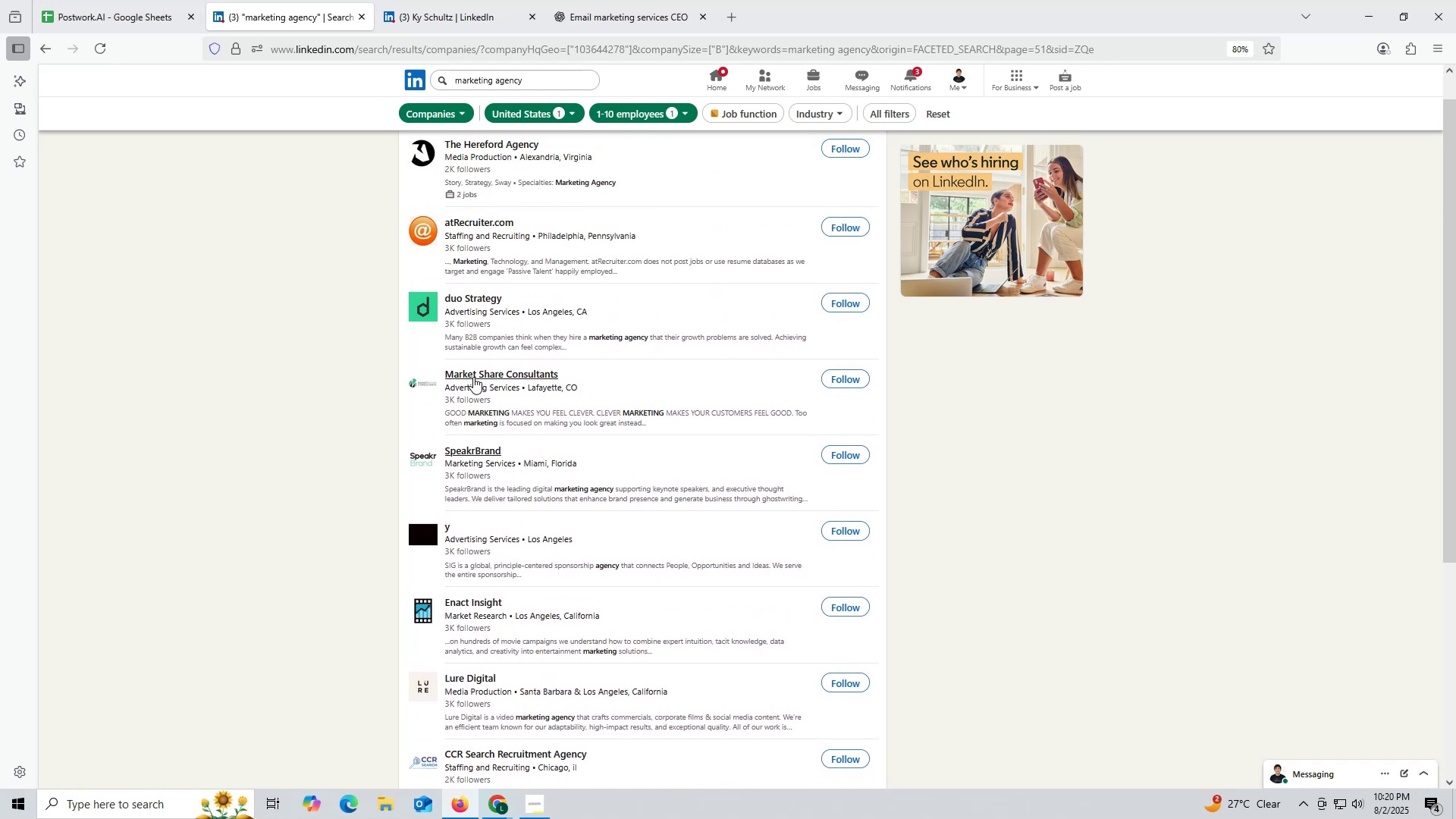 
right_click([475, 372])
 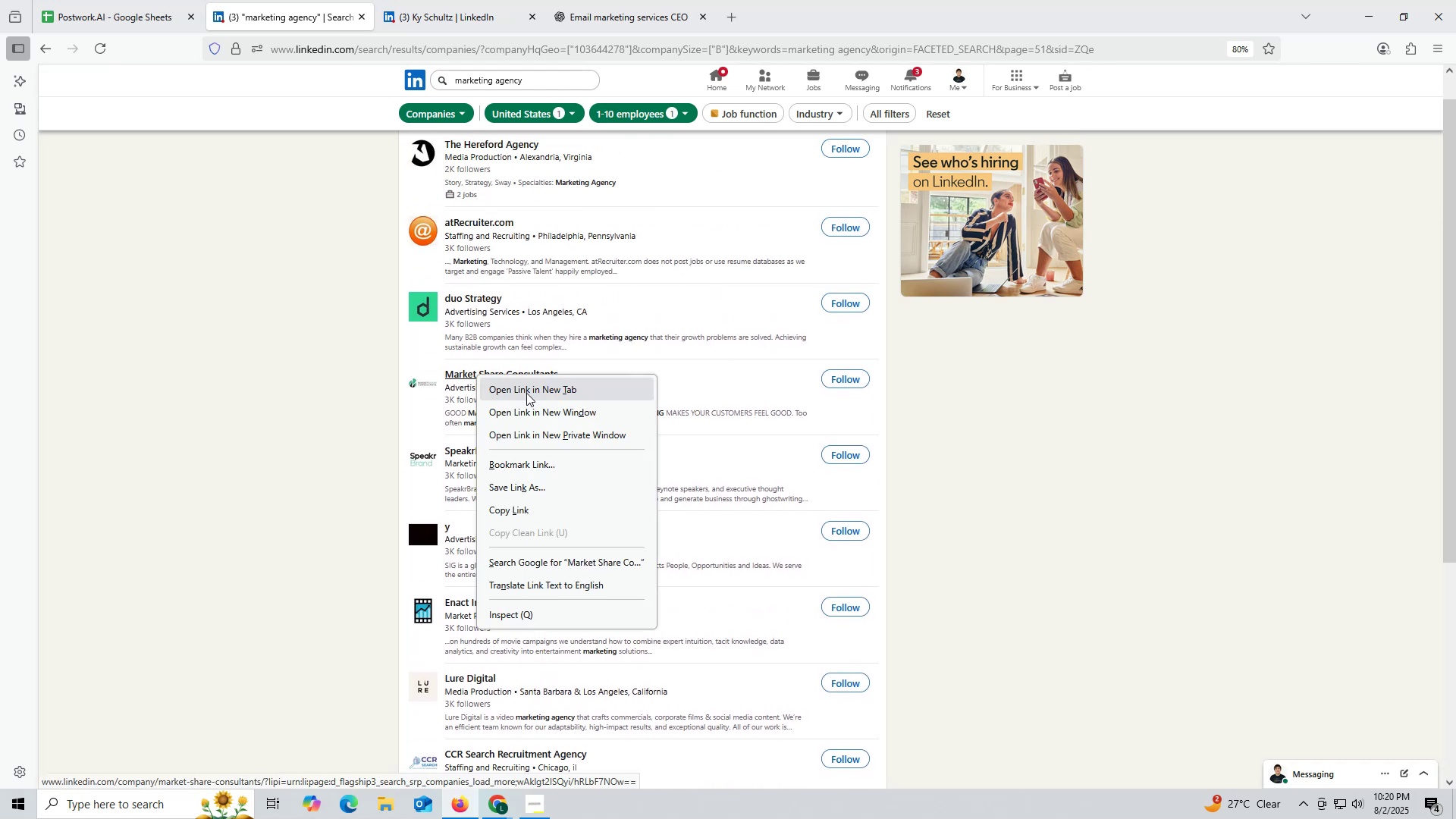 
left_click([526, 393])
 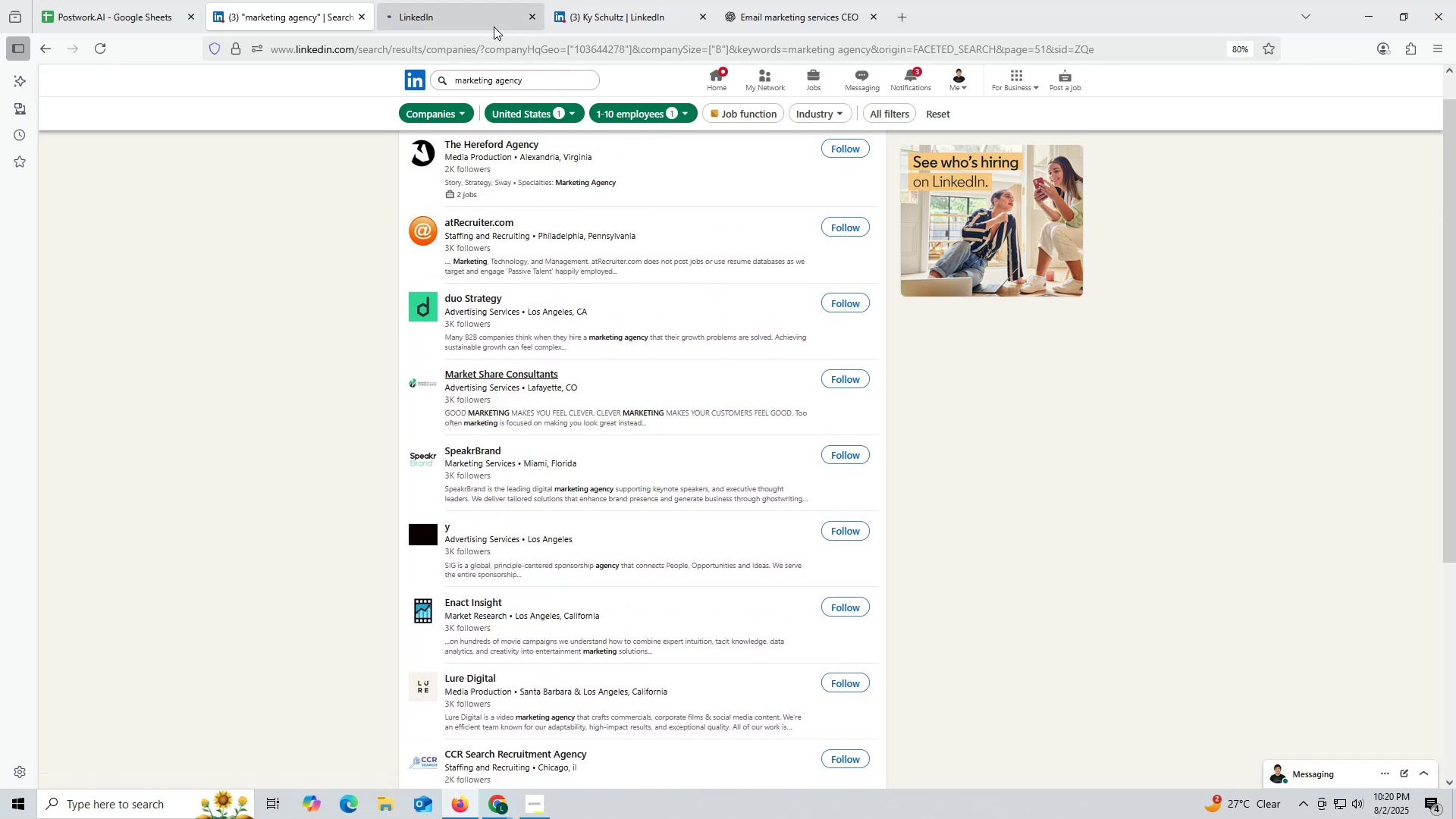 
left_click([475, 15])
 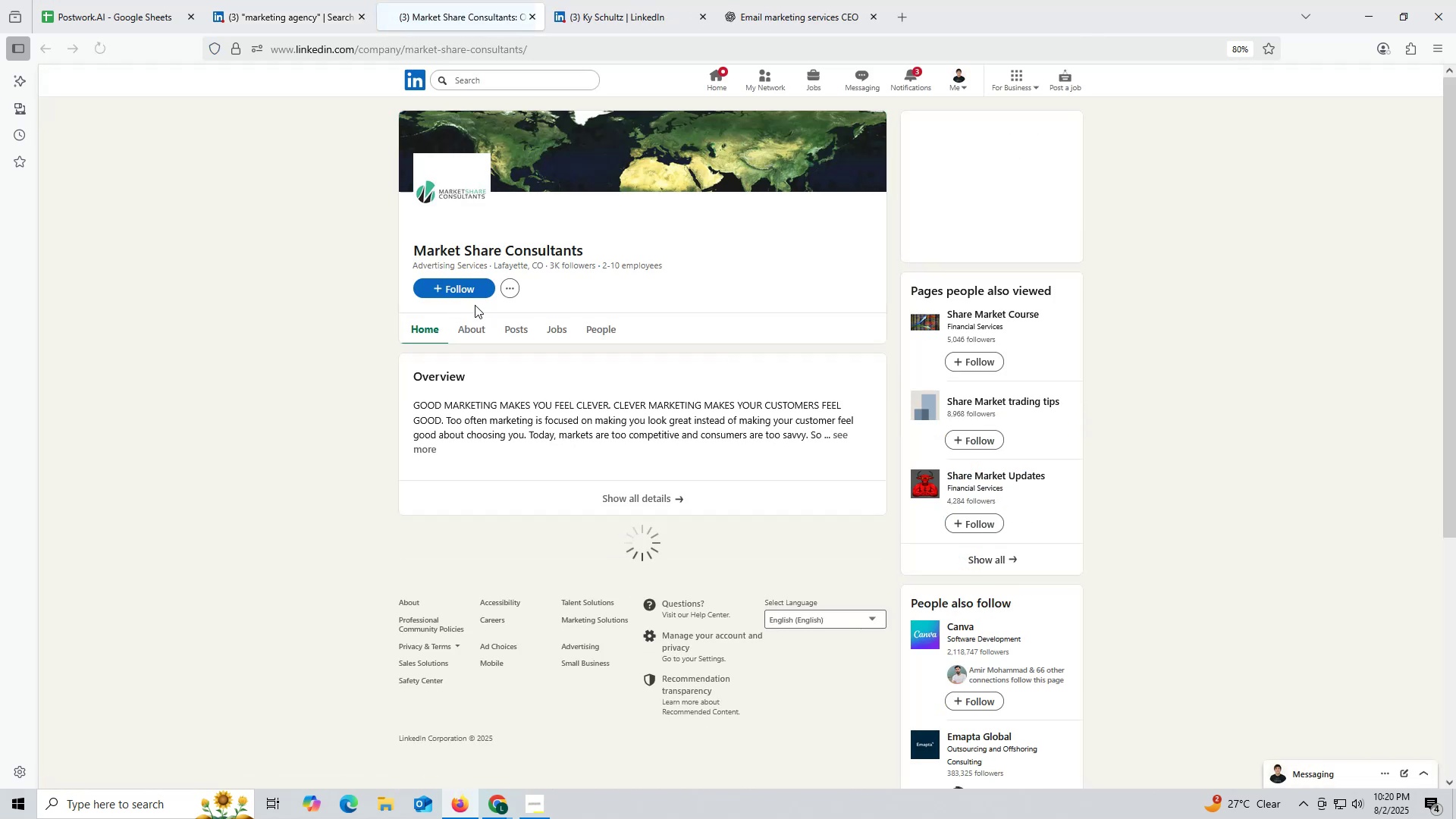 
left_click([510, 330])
 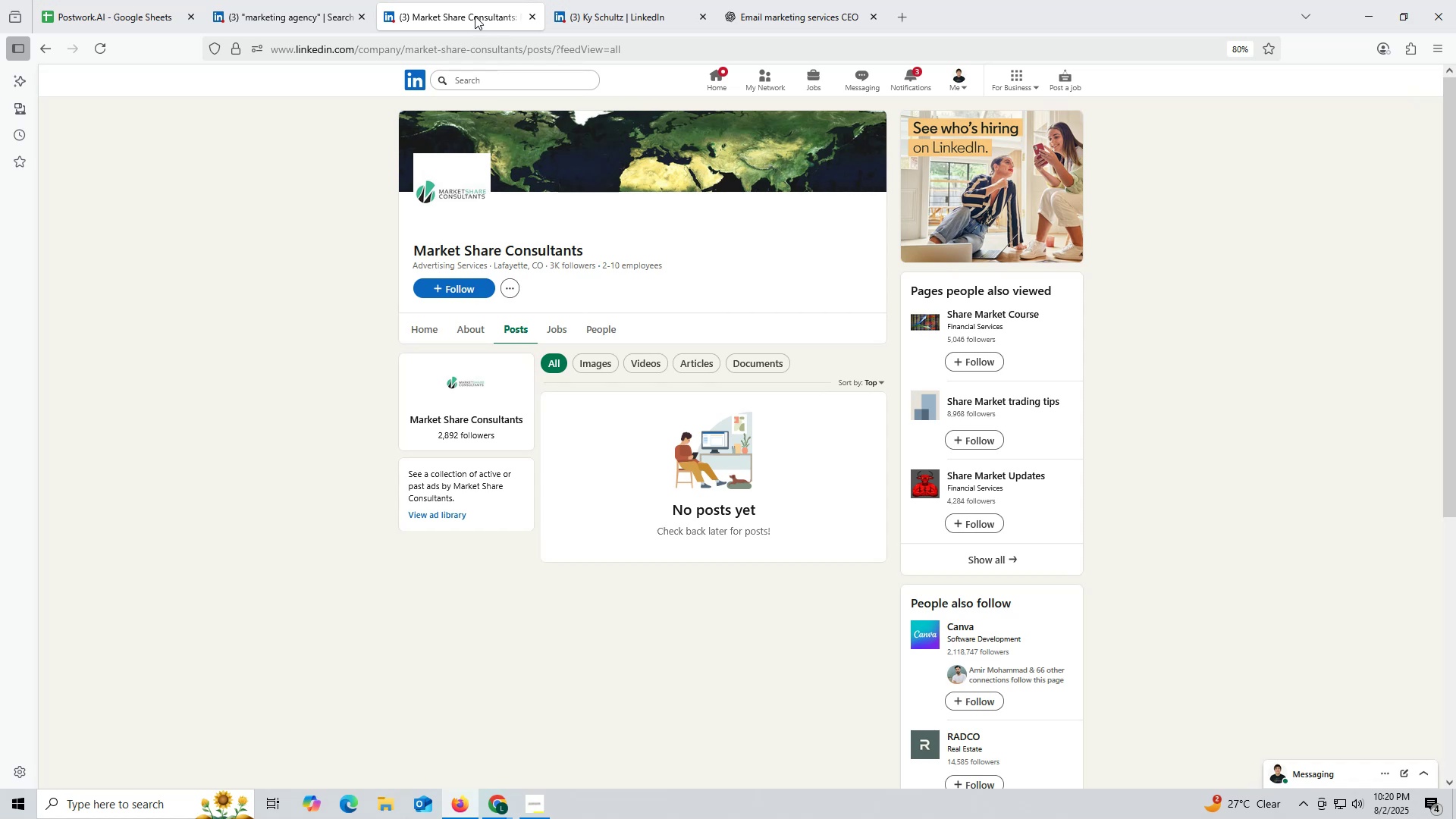 
left_click([530, 16])
 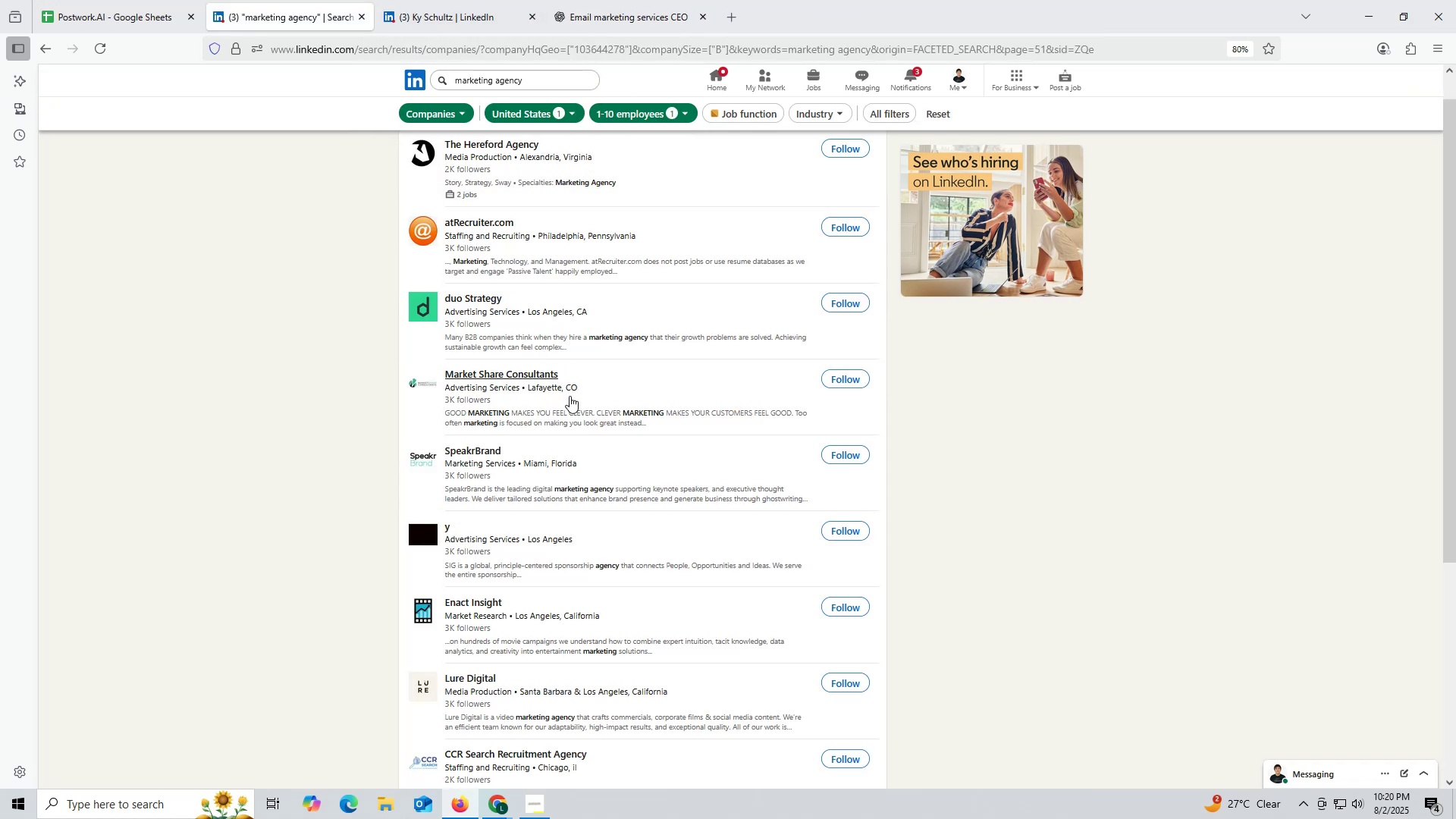 
scroll: coordinate [502, 372], scroll_direction: up, amount: 2.0
 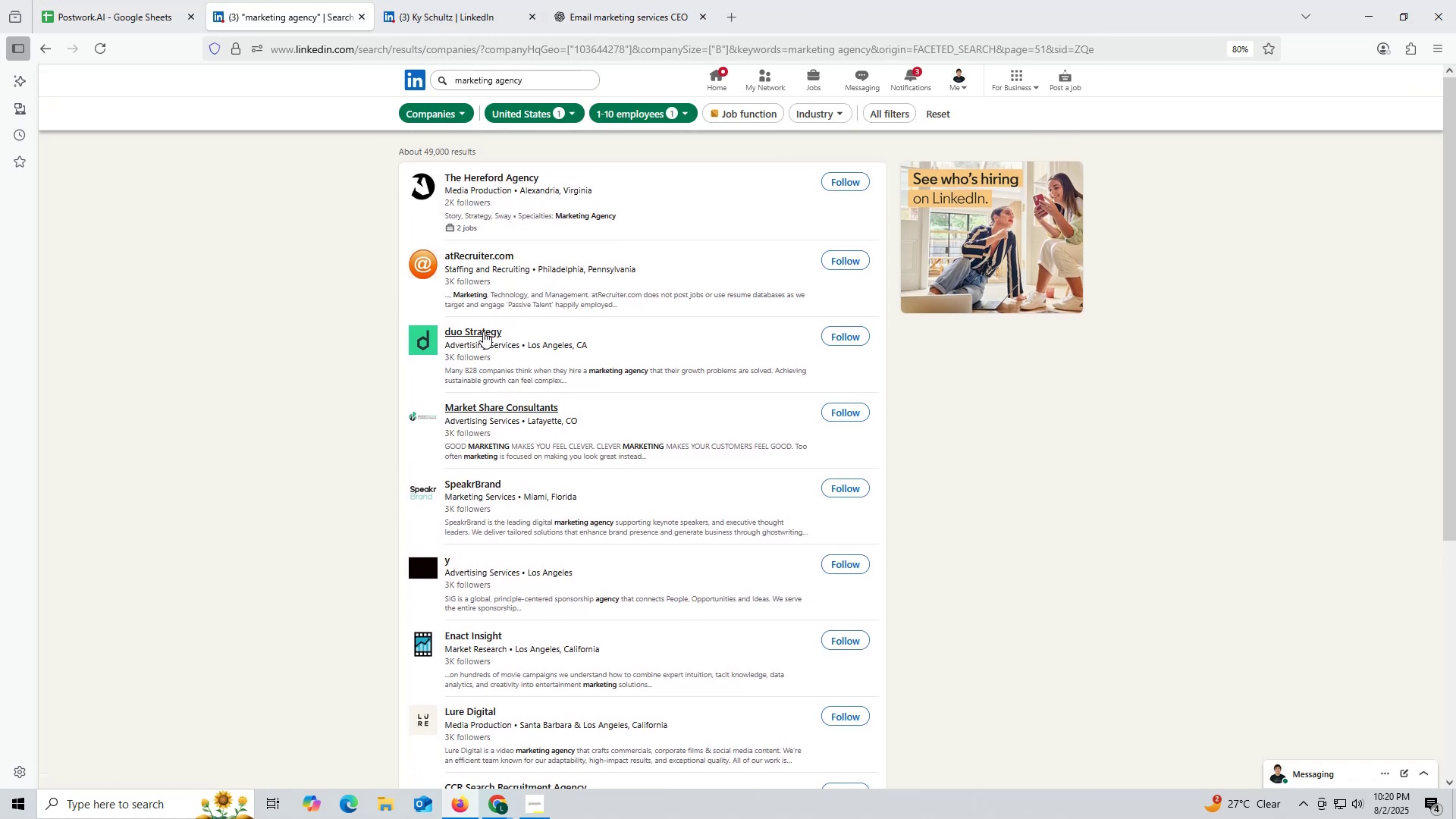 
right_click([483, 331])
 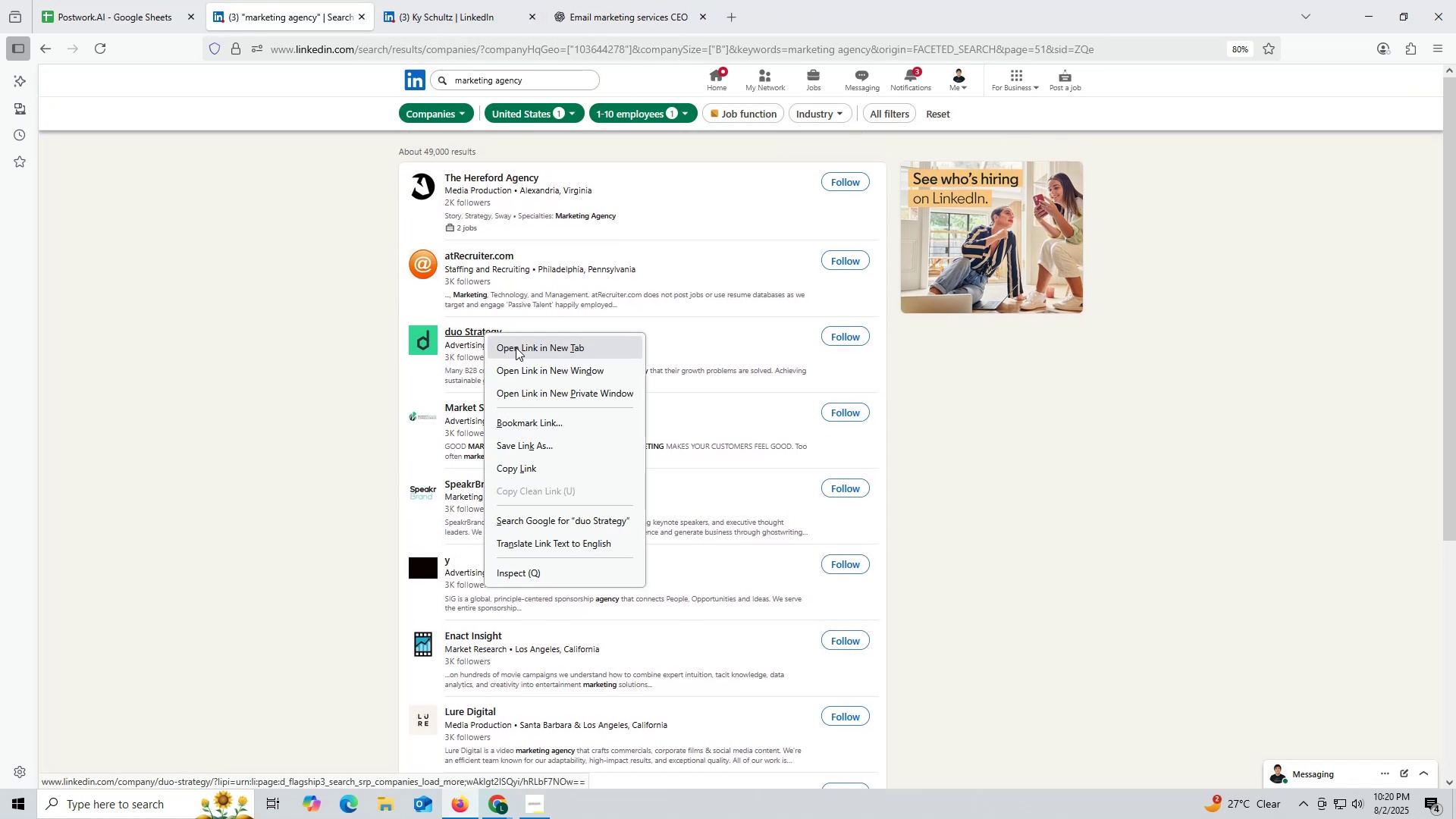 
left_click([516, 348])
 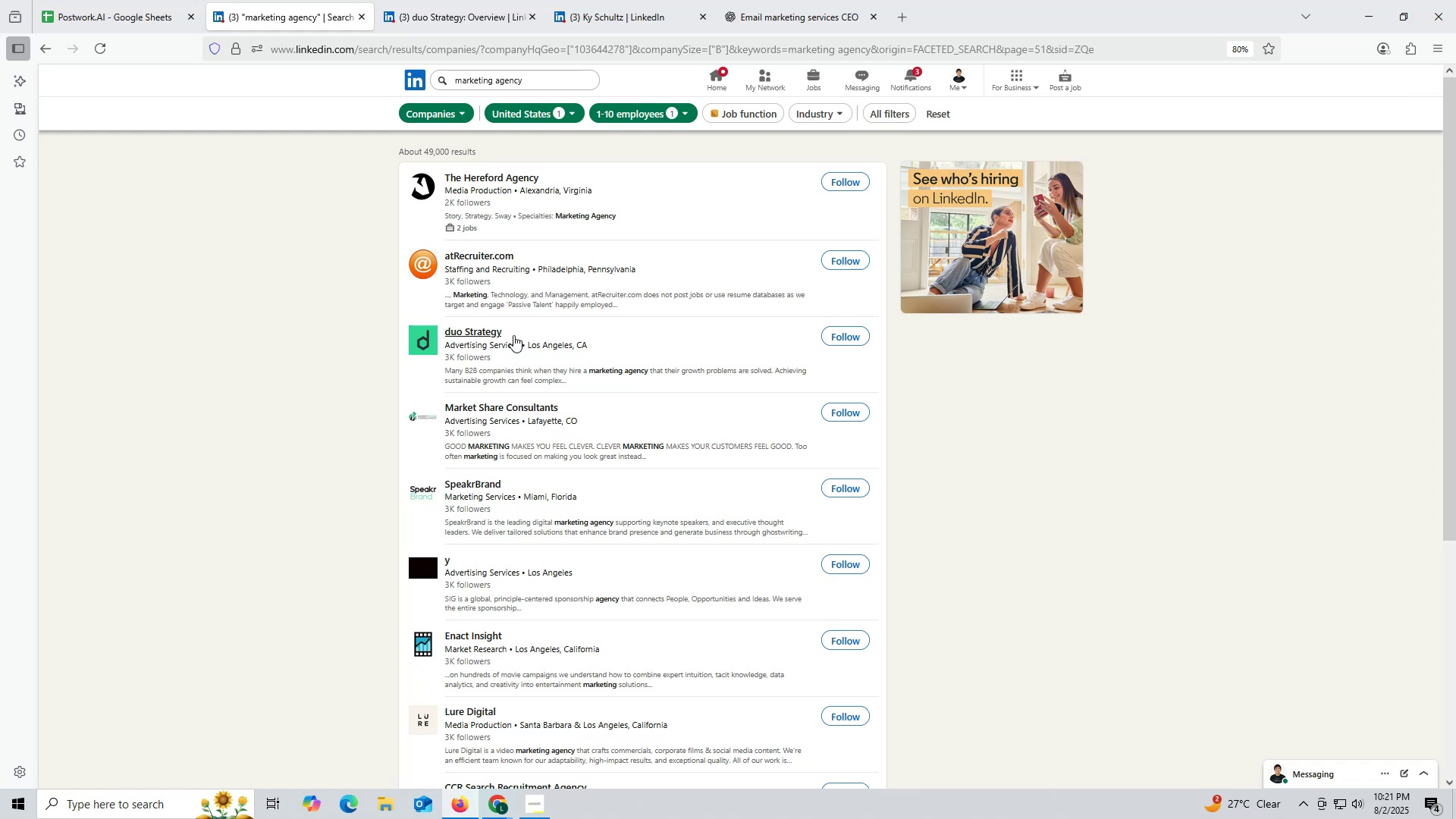 
wait(7.64)
 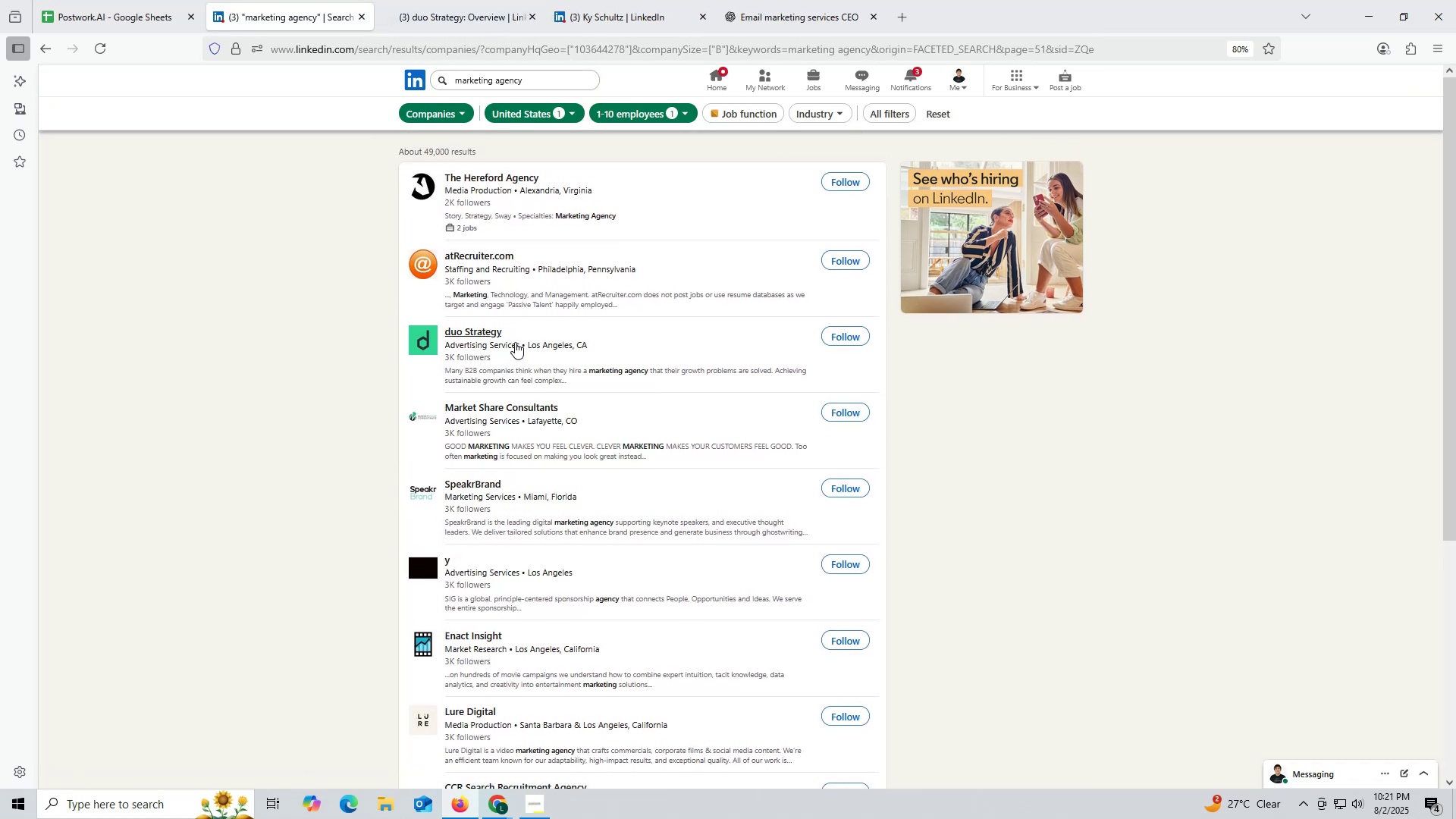 
left_click([450, 24])
 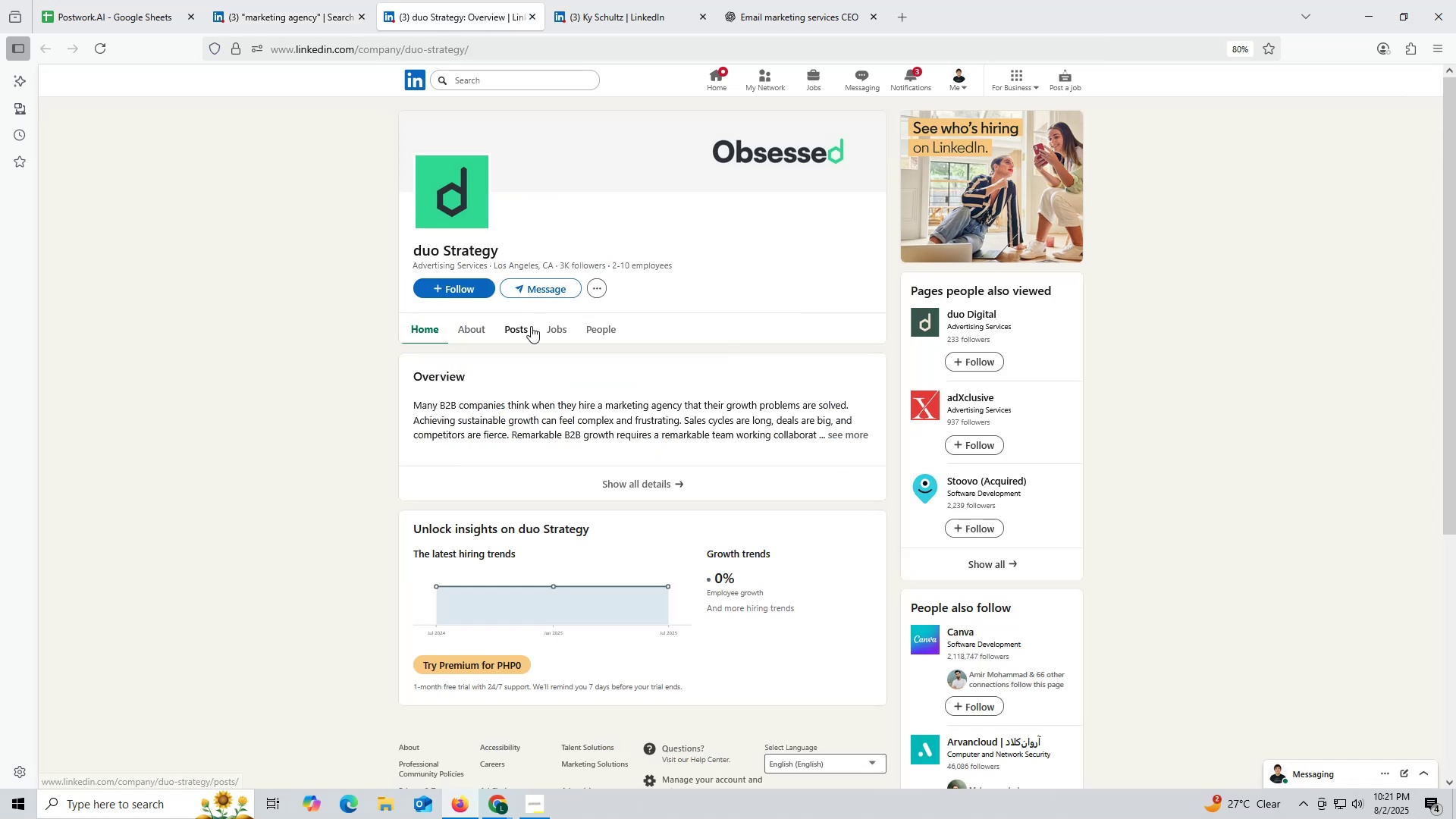 
left_click([526, 326])
 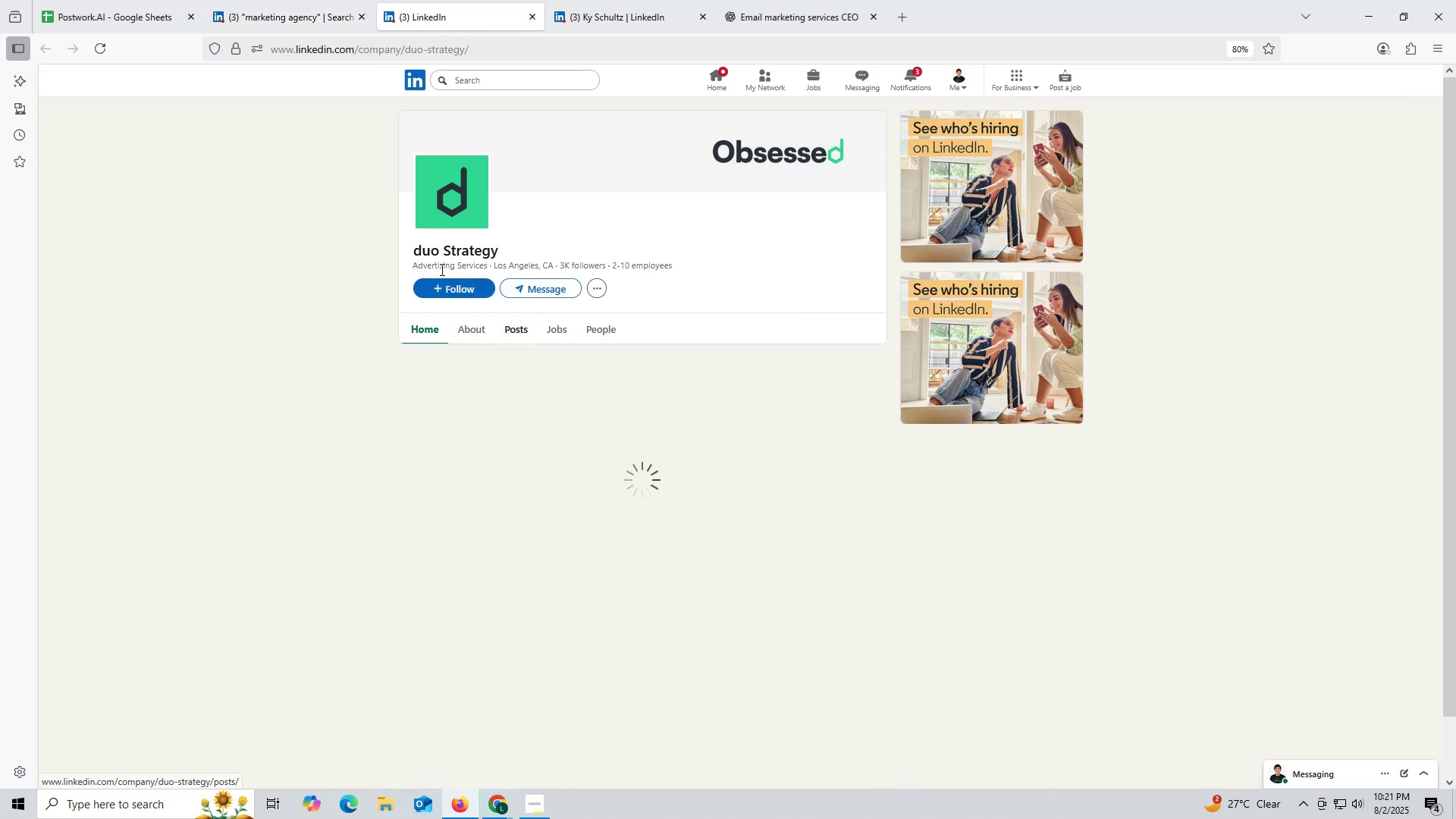 
mouse_move([435, 240])
 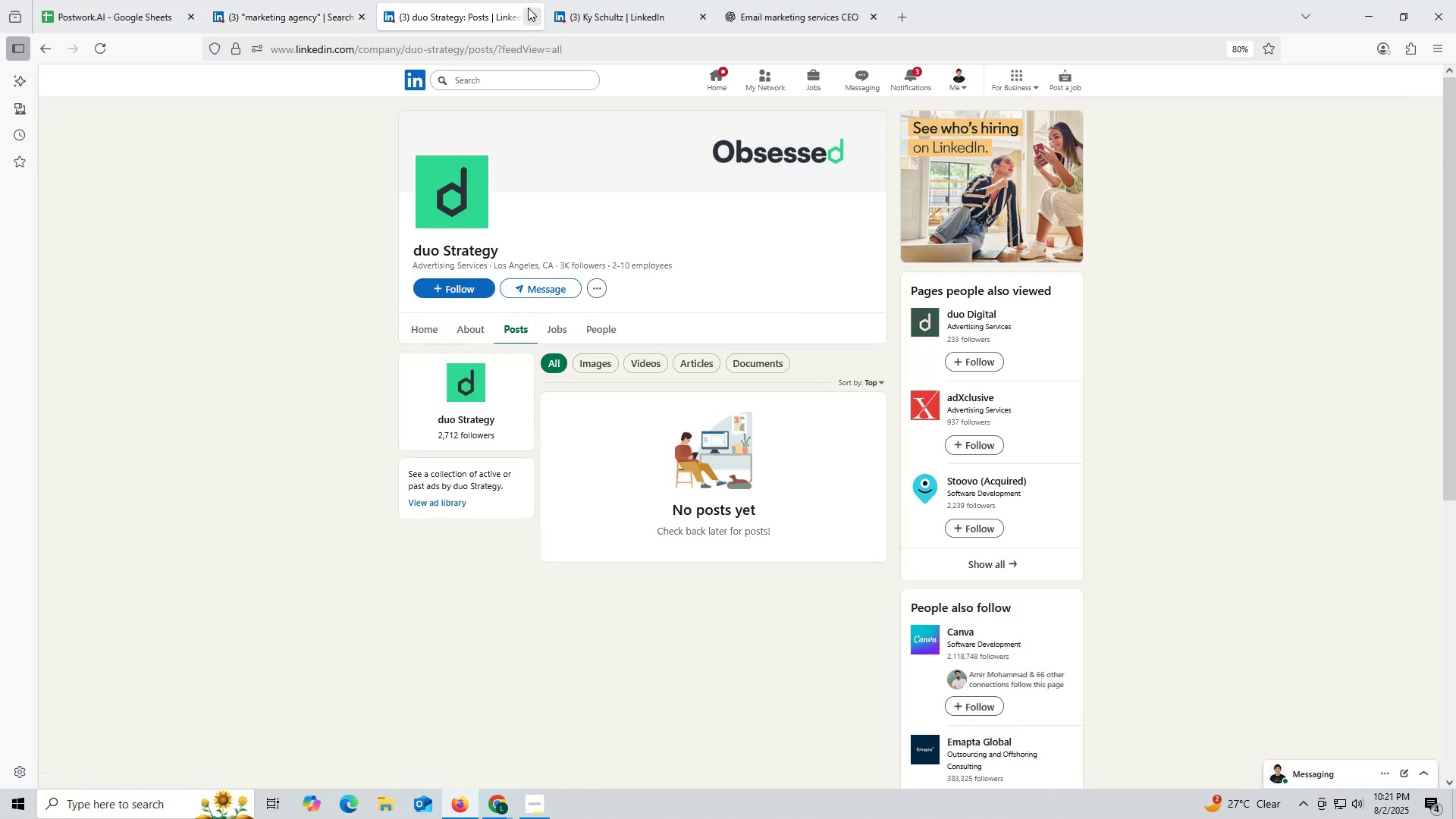 
left_click_drag(start_coordinate=[495, 13], to_coordinate=[500, 14])
 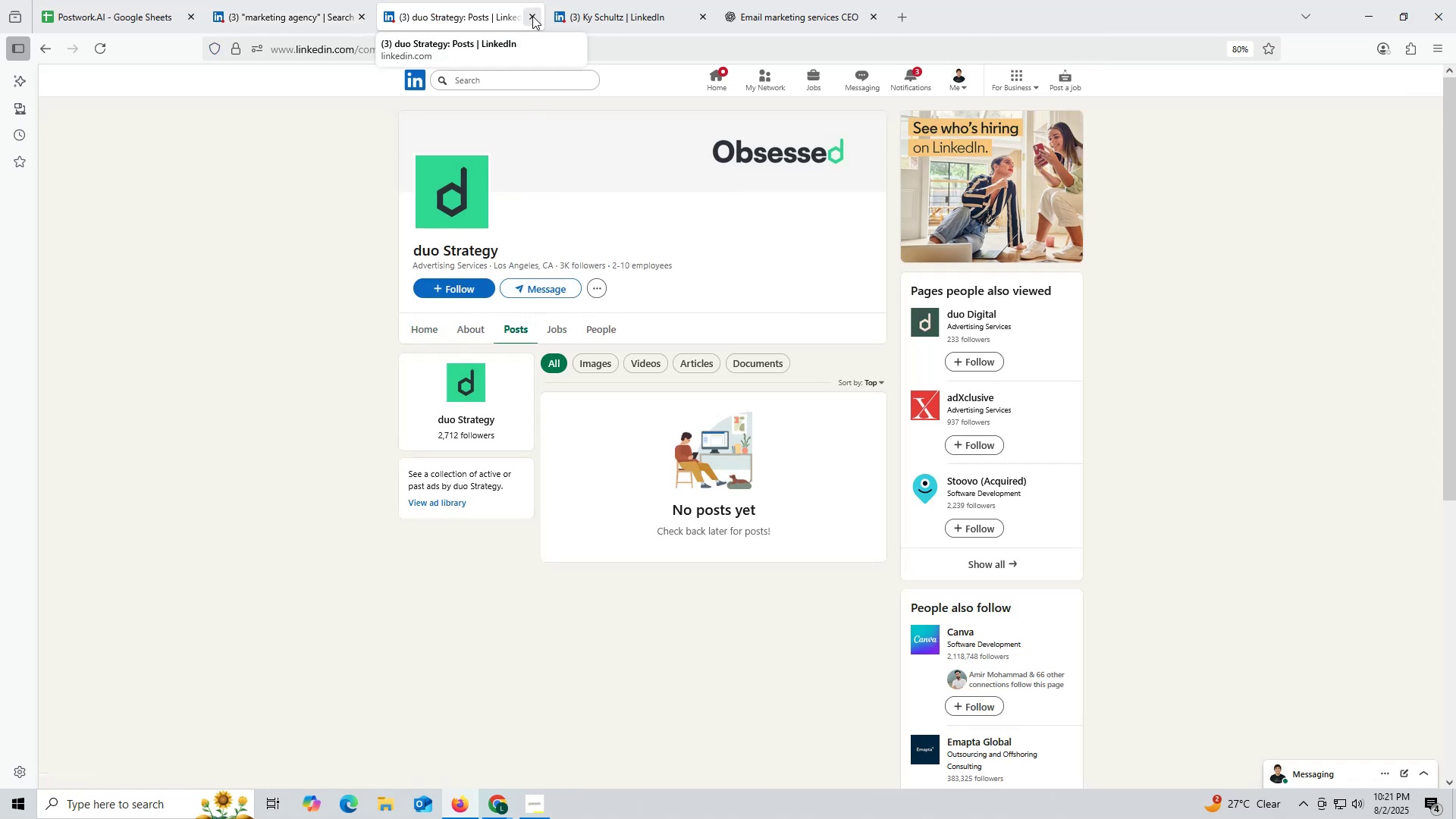 
left_click([532, 16])
 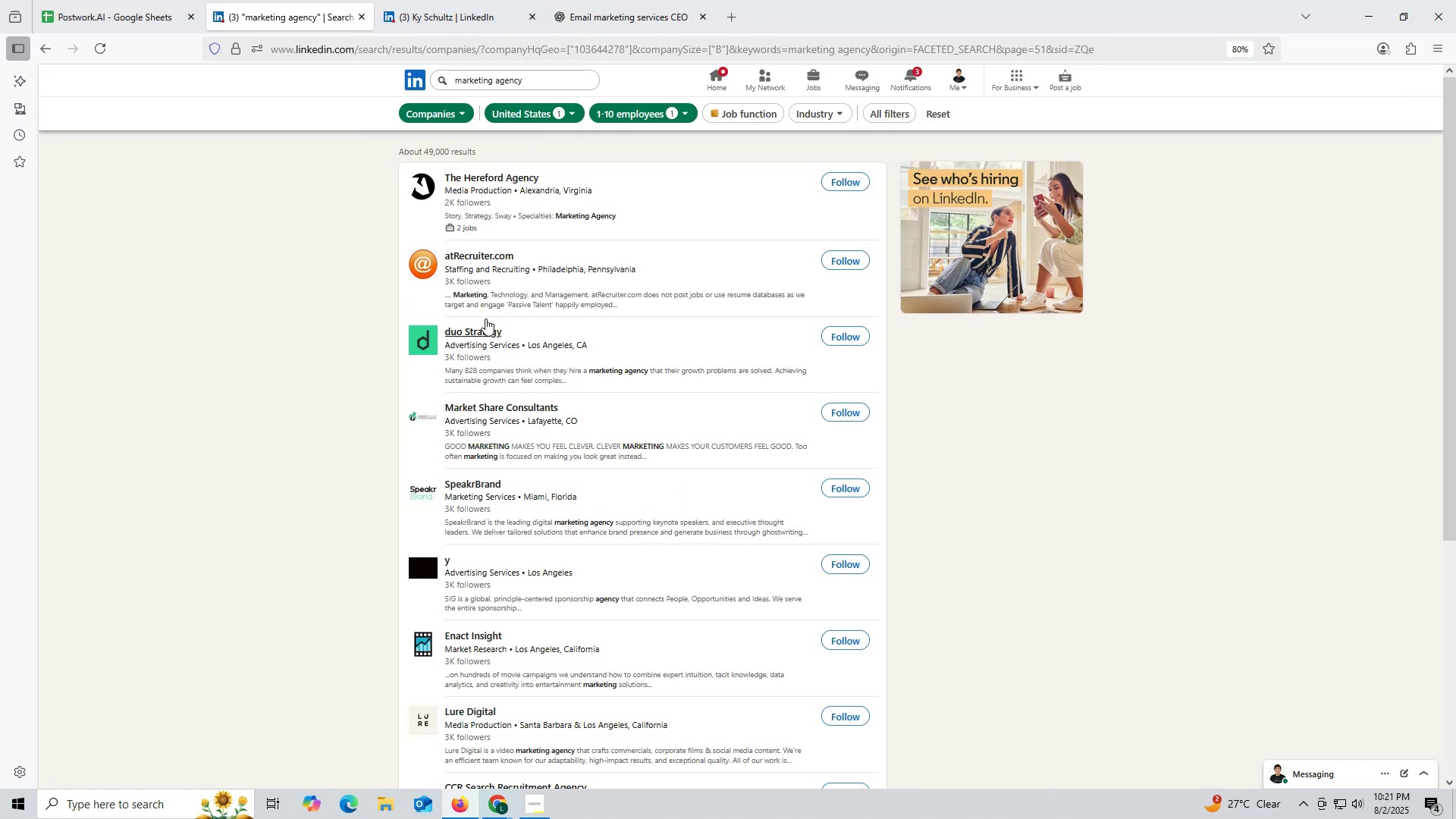 
scroll: coordinate [497, 325], scroll_direction: up, amount: 1.0
 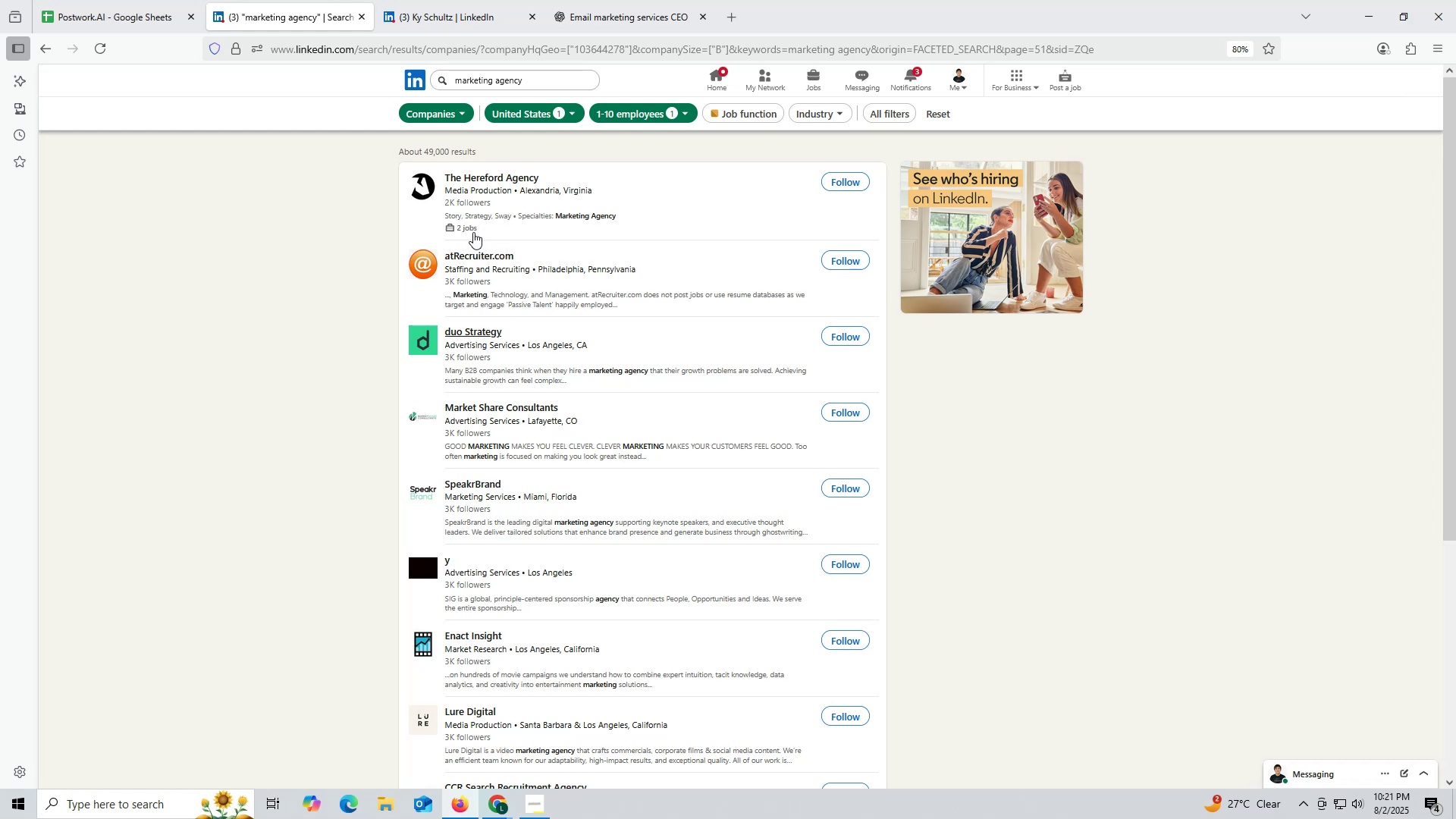 
right_click([475, 171])
 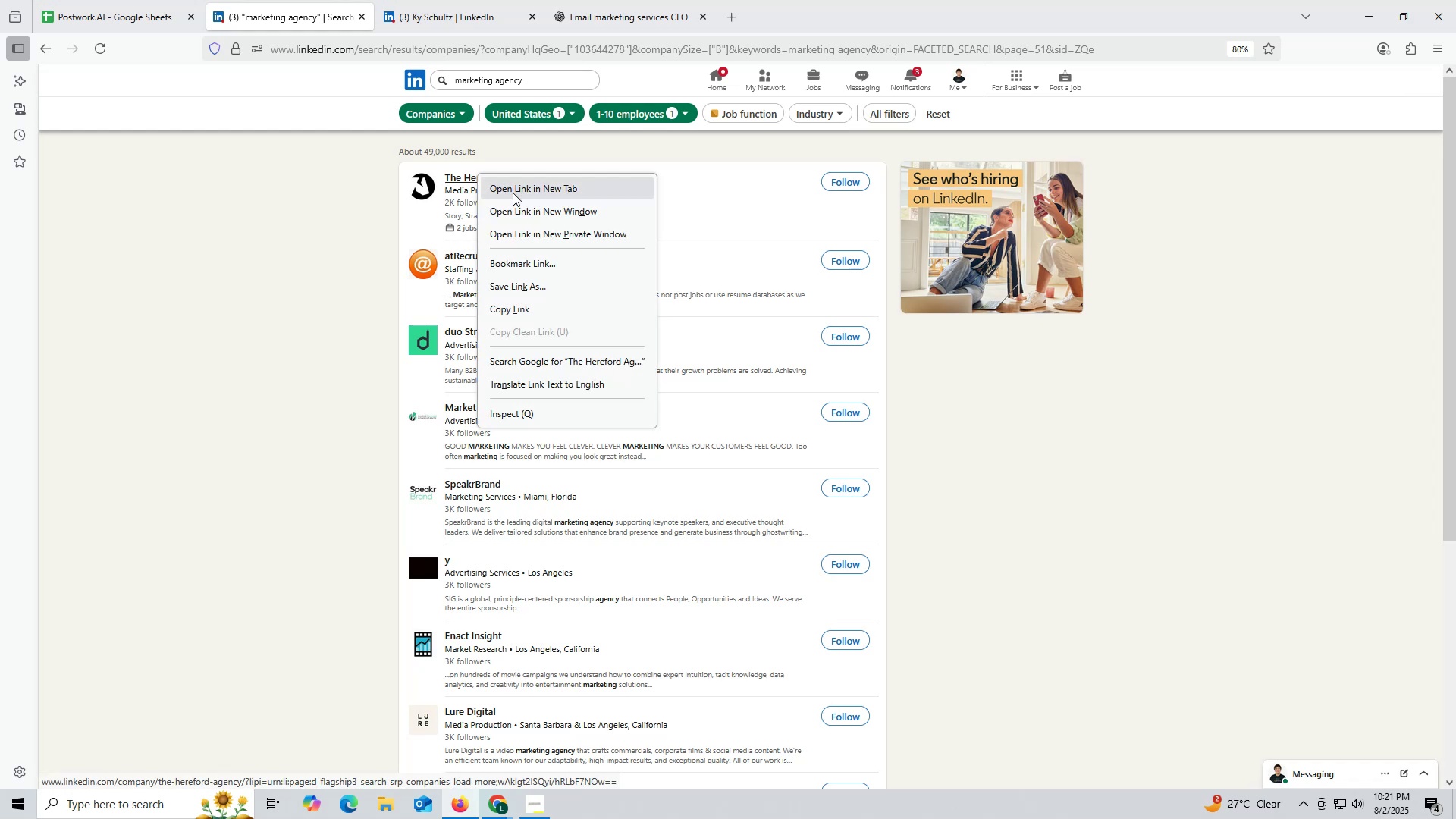 
left_click([513, 193])
 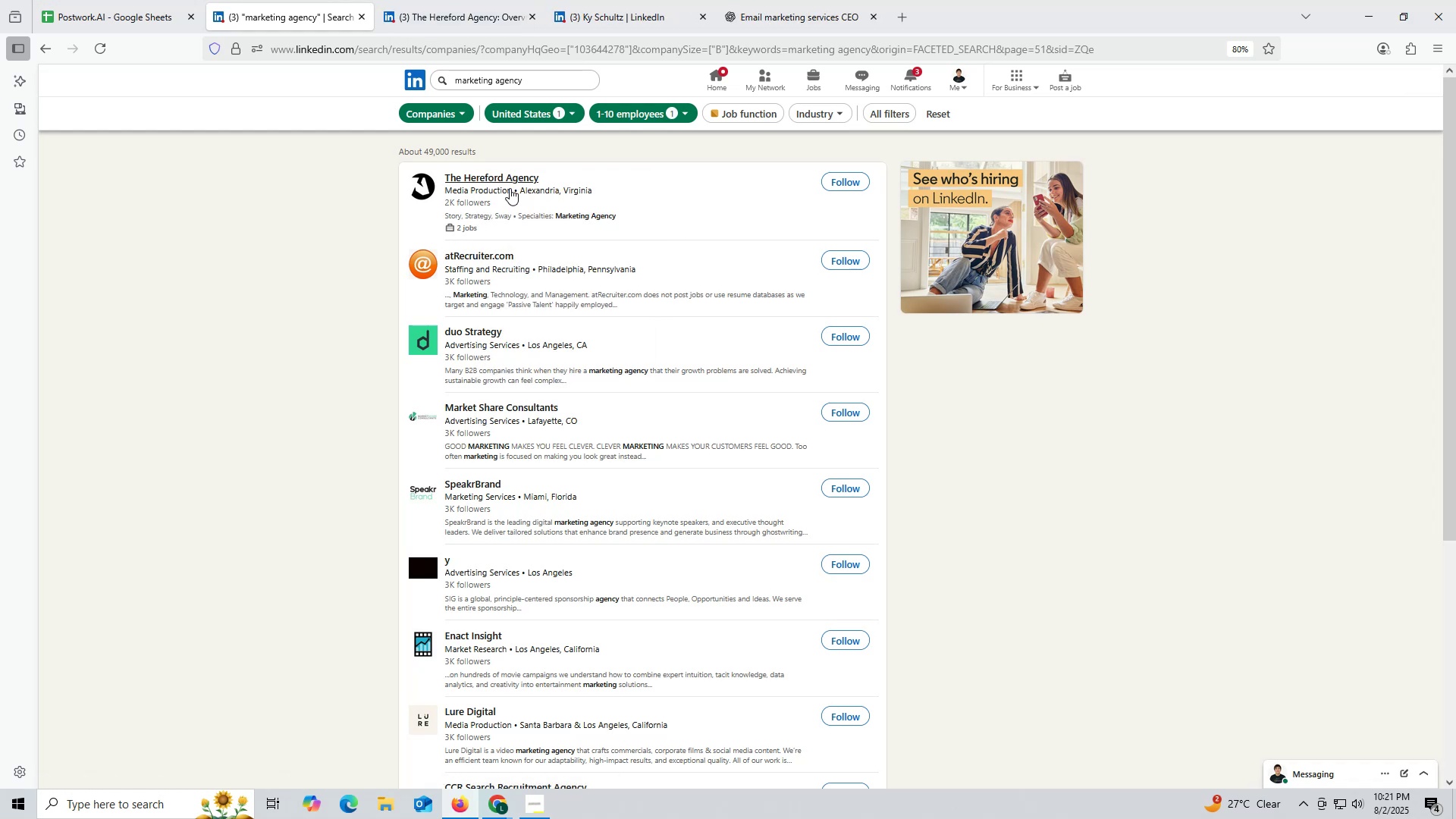 
wait(5.51)
 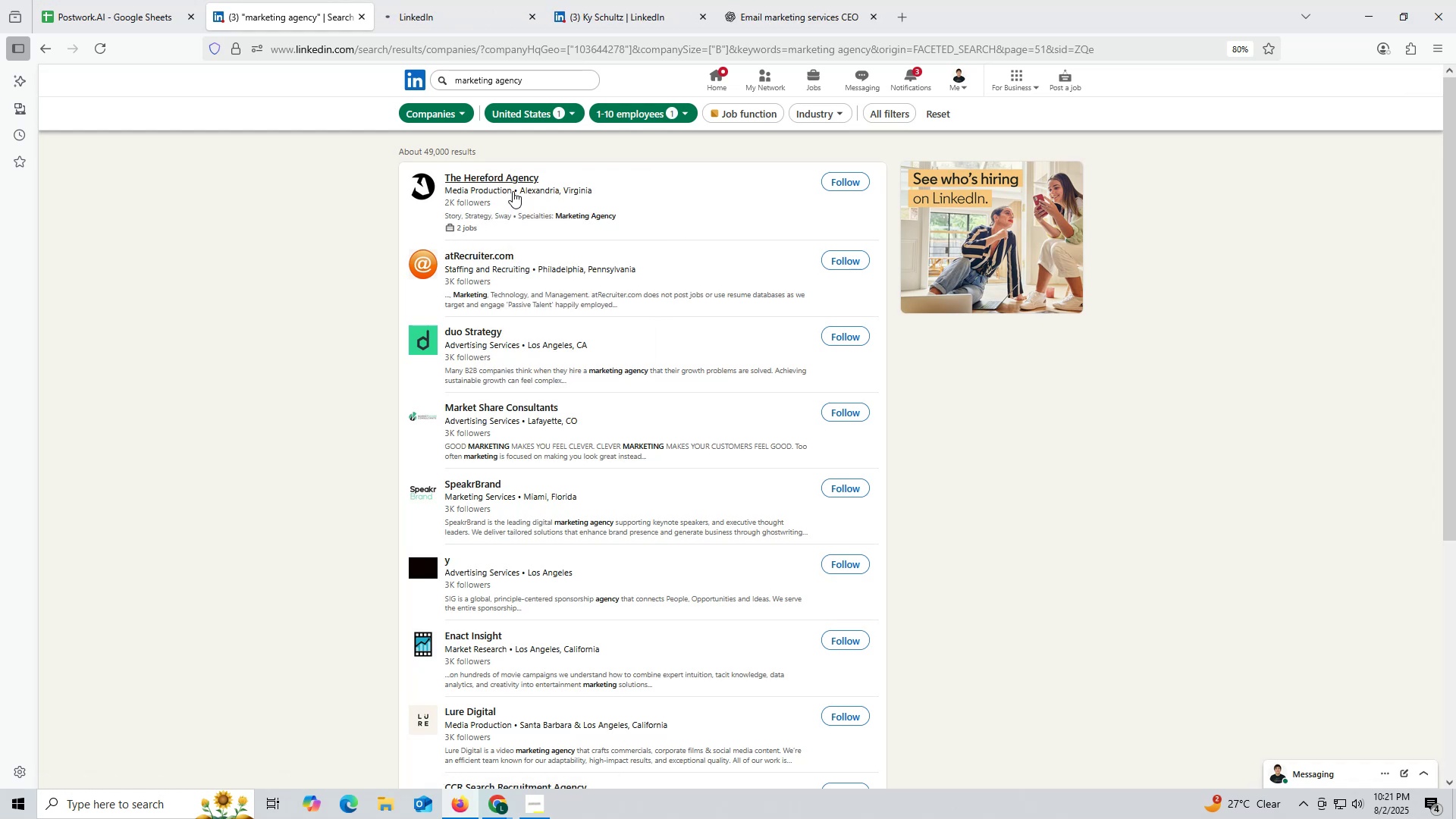 
left_click([483, 14])
 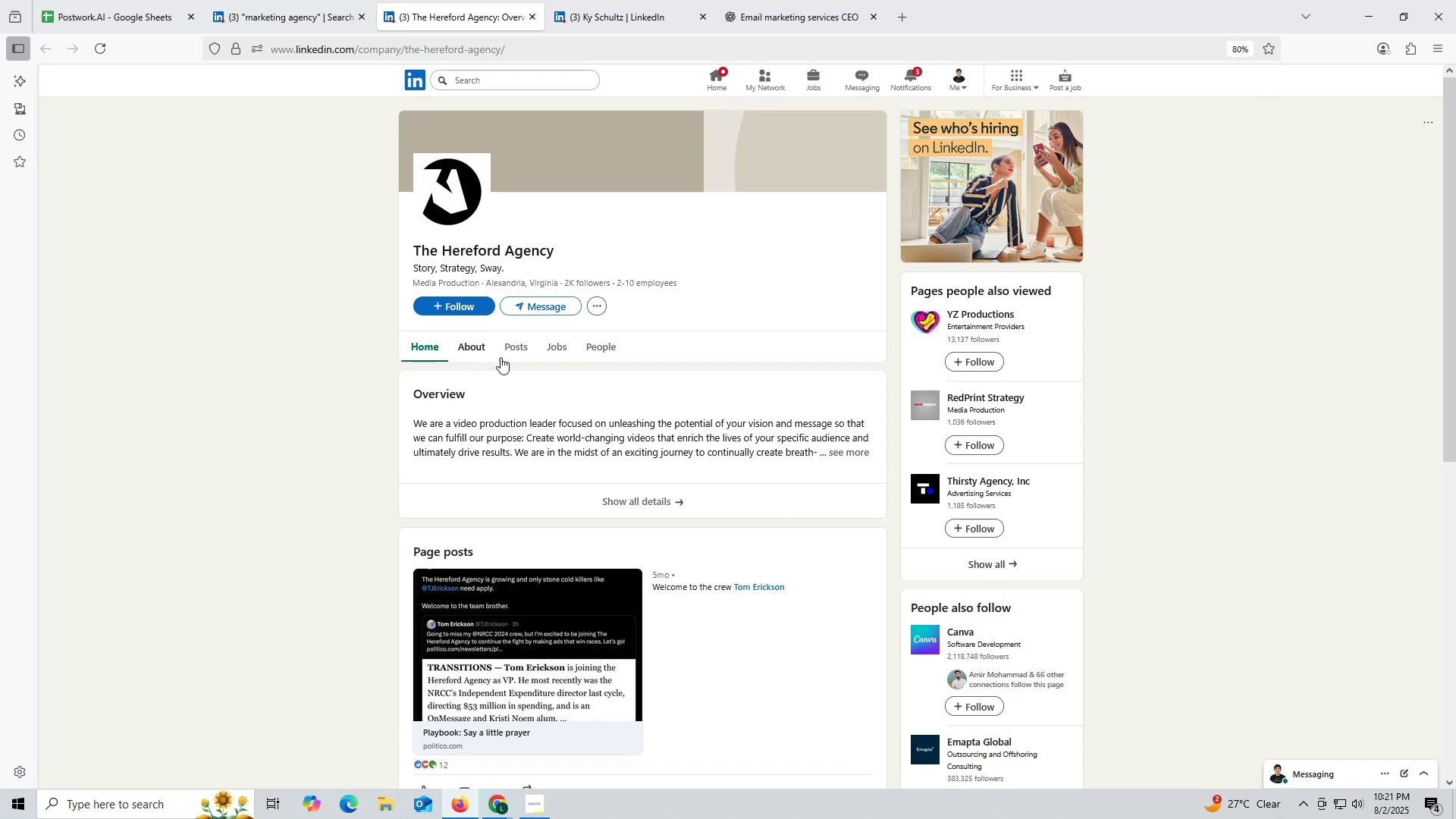 
left_click([510, 350])
 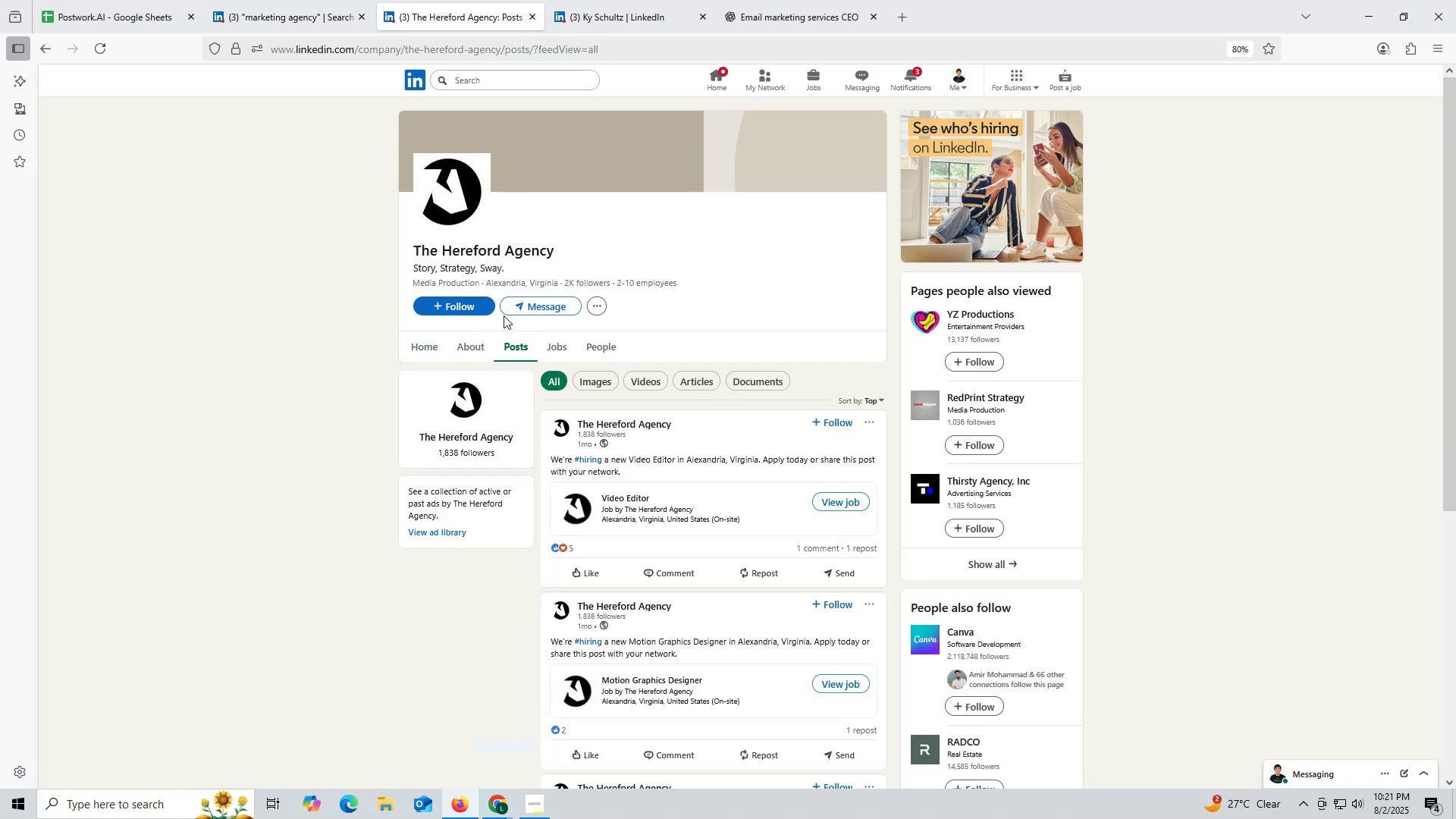 
left_click_drag(start_coordinate=[406, 249], to_coordinate=[570, 249])
 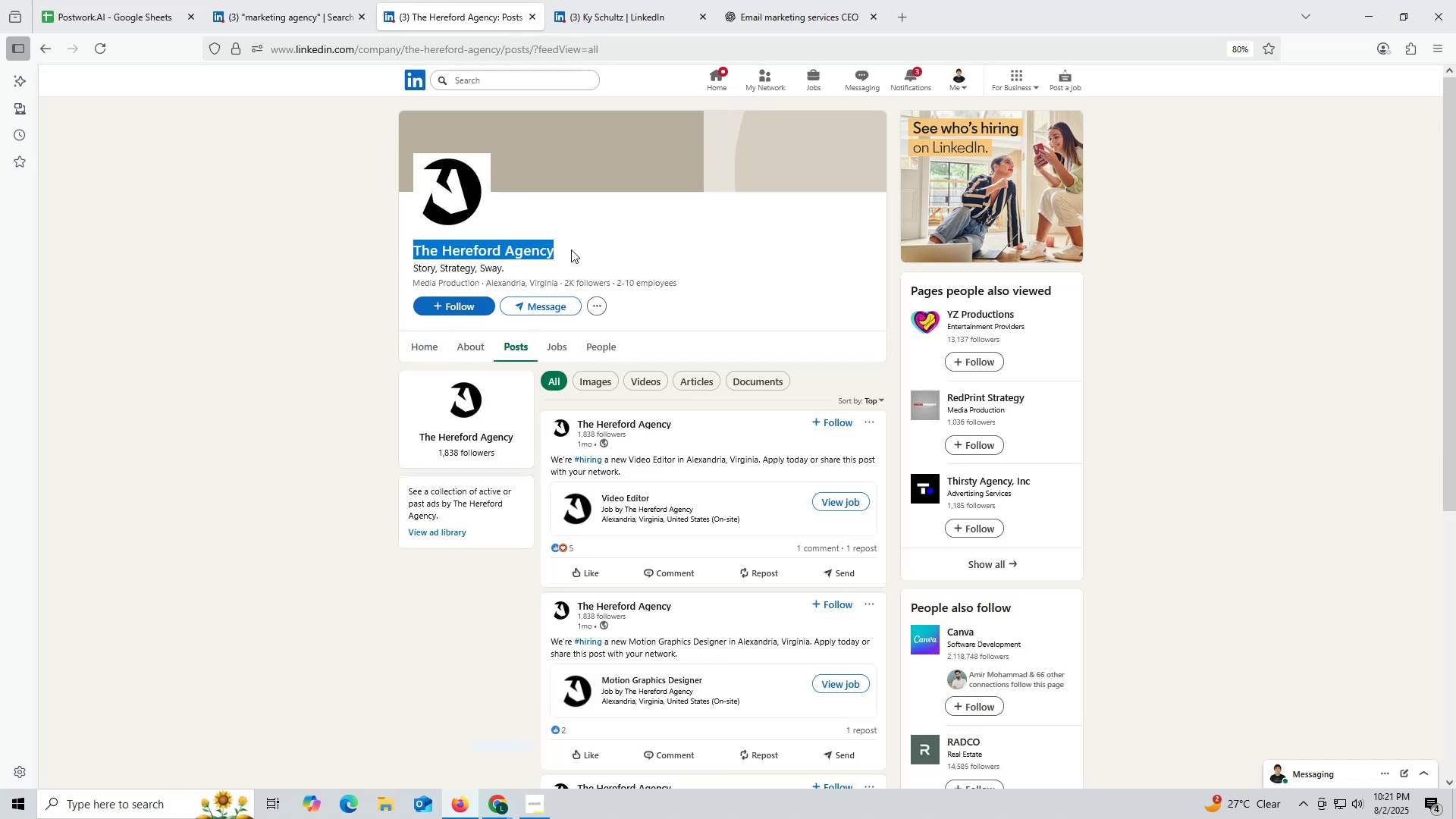 
key(Control+ControlLeft)
 